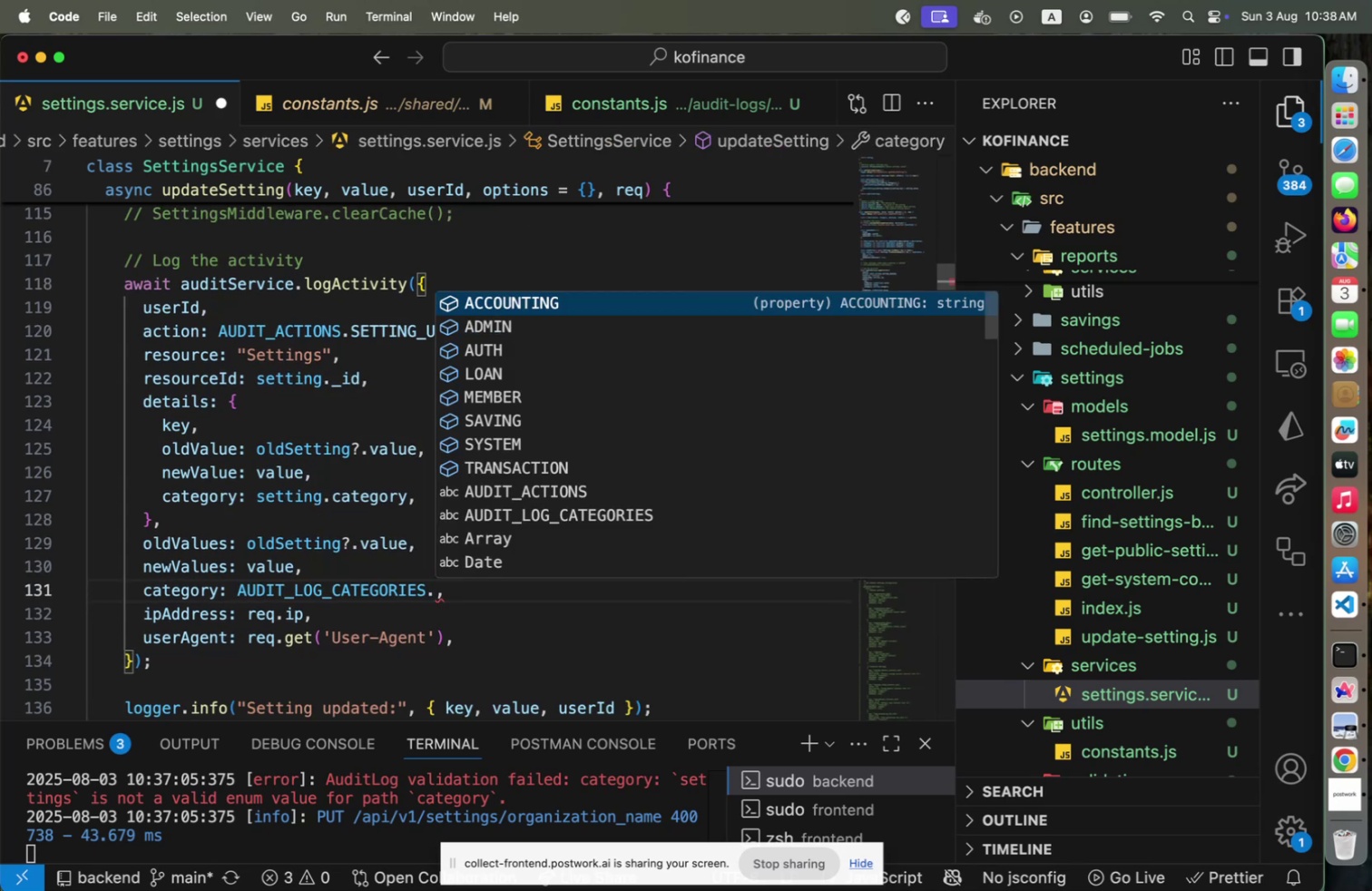 
hold_key(key=ArrowDown, duration=0.87)
 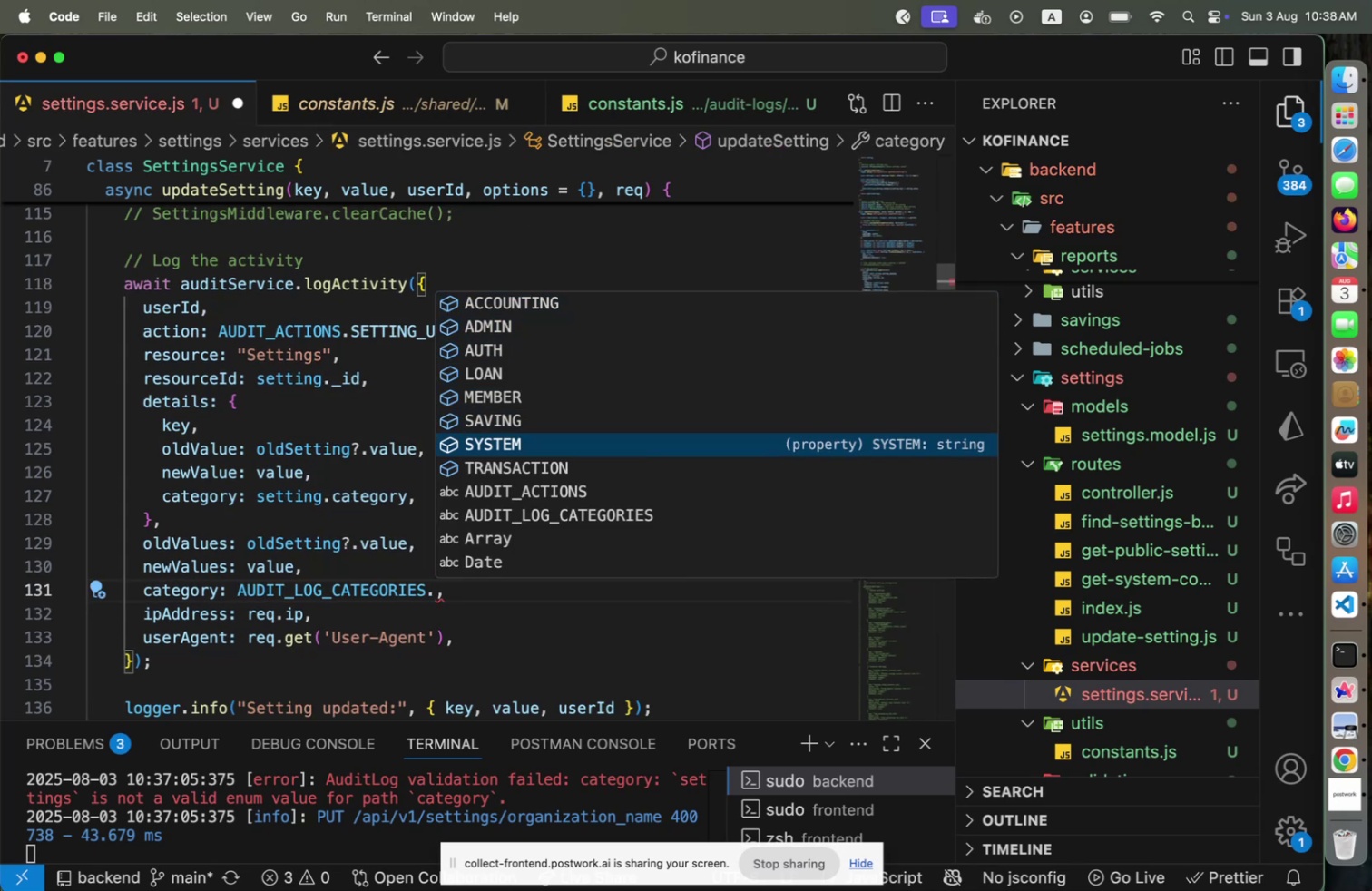 
key(Enter)
 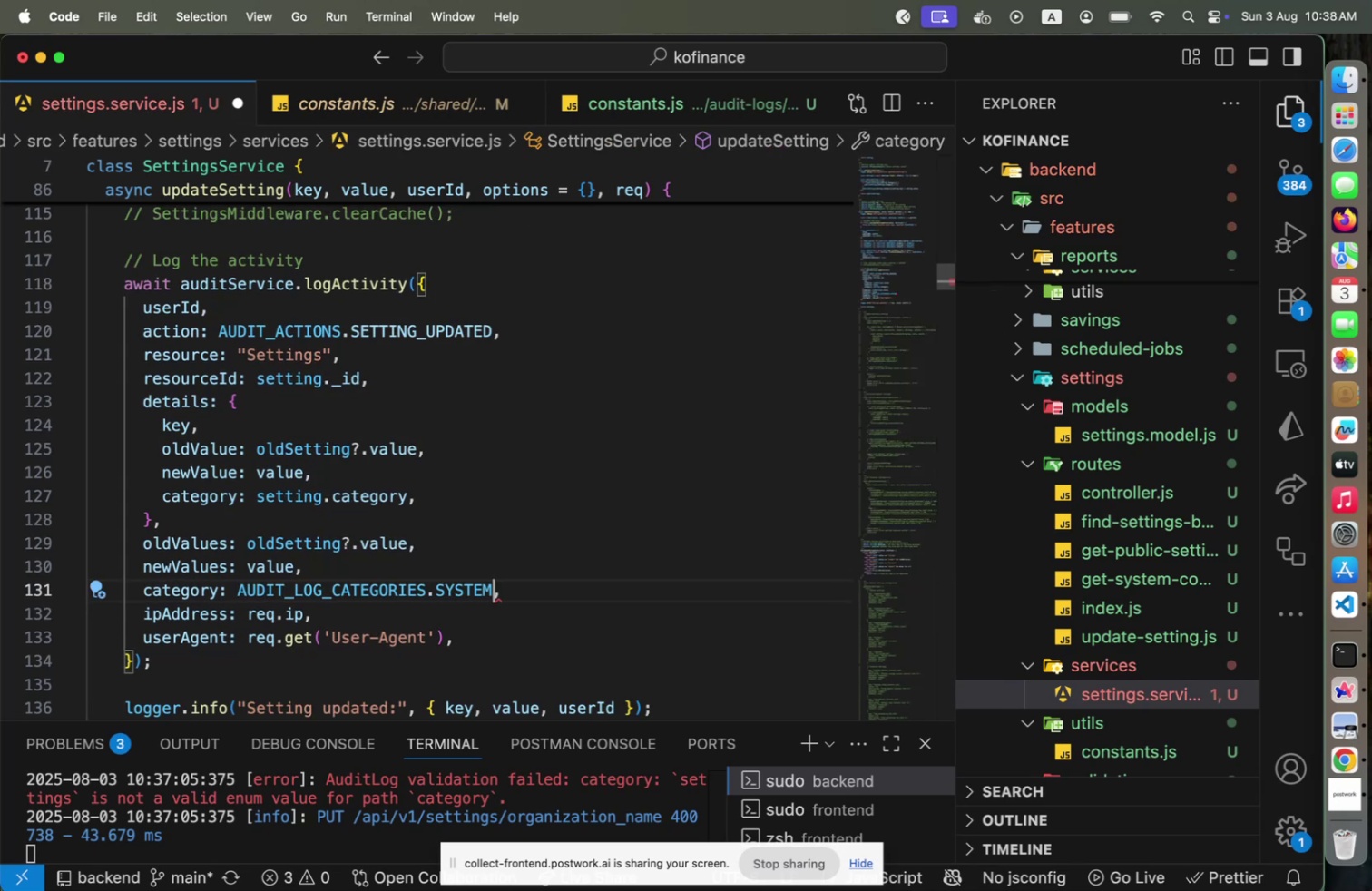 
key(ArrowRight)
 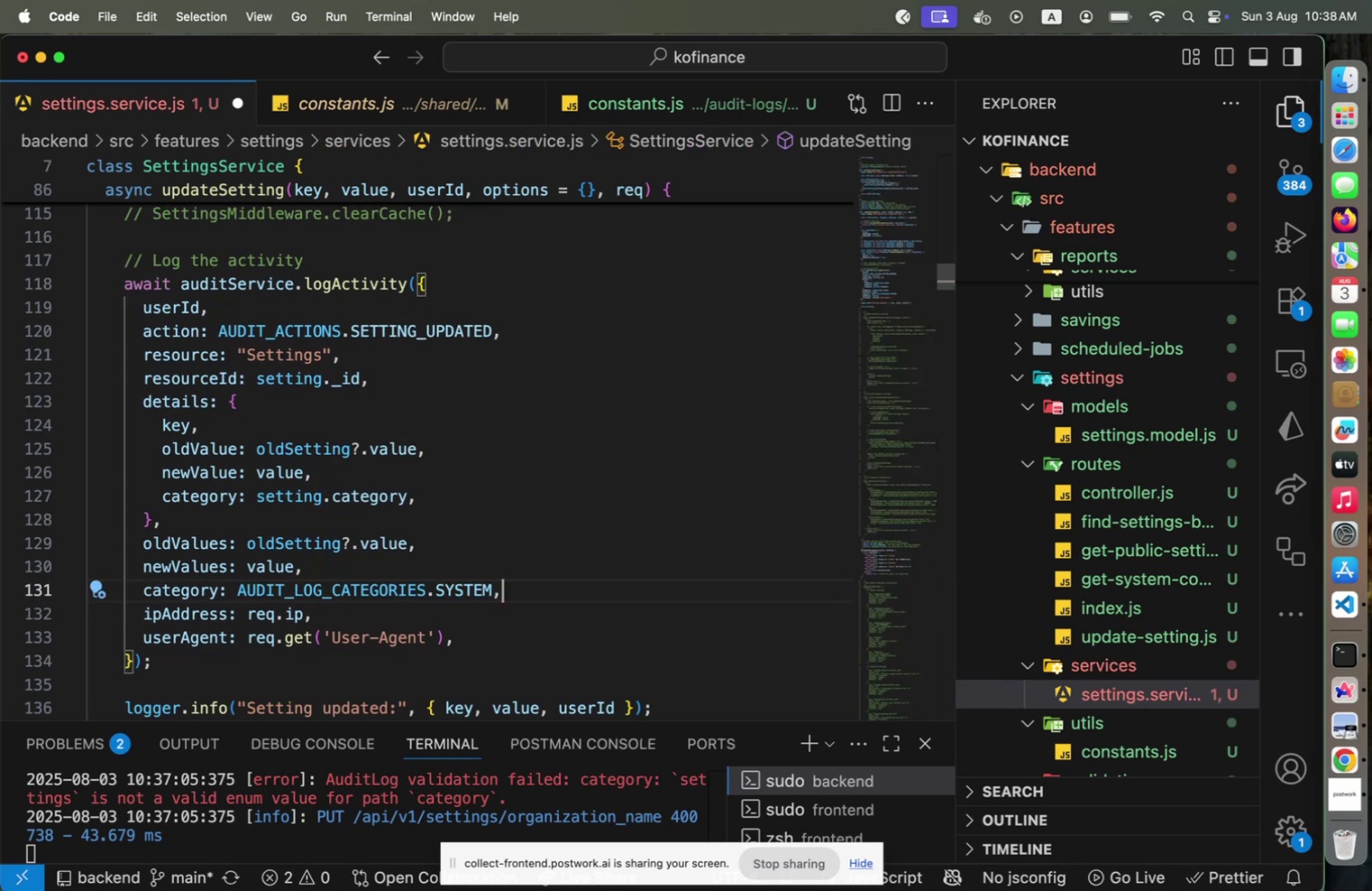 
key(Meta+CommandLeft)
 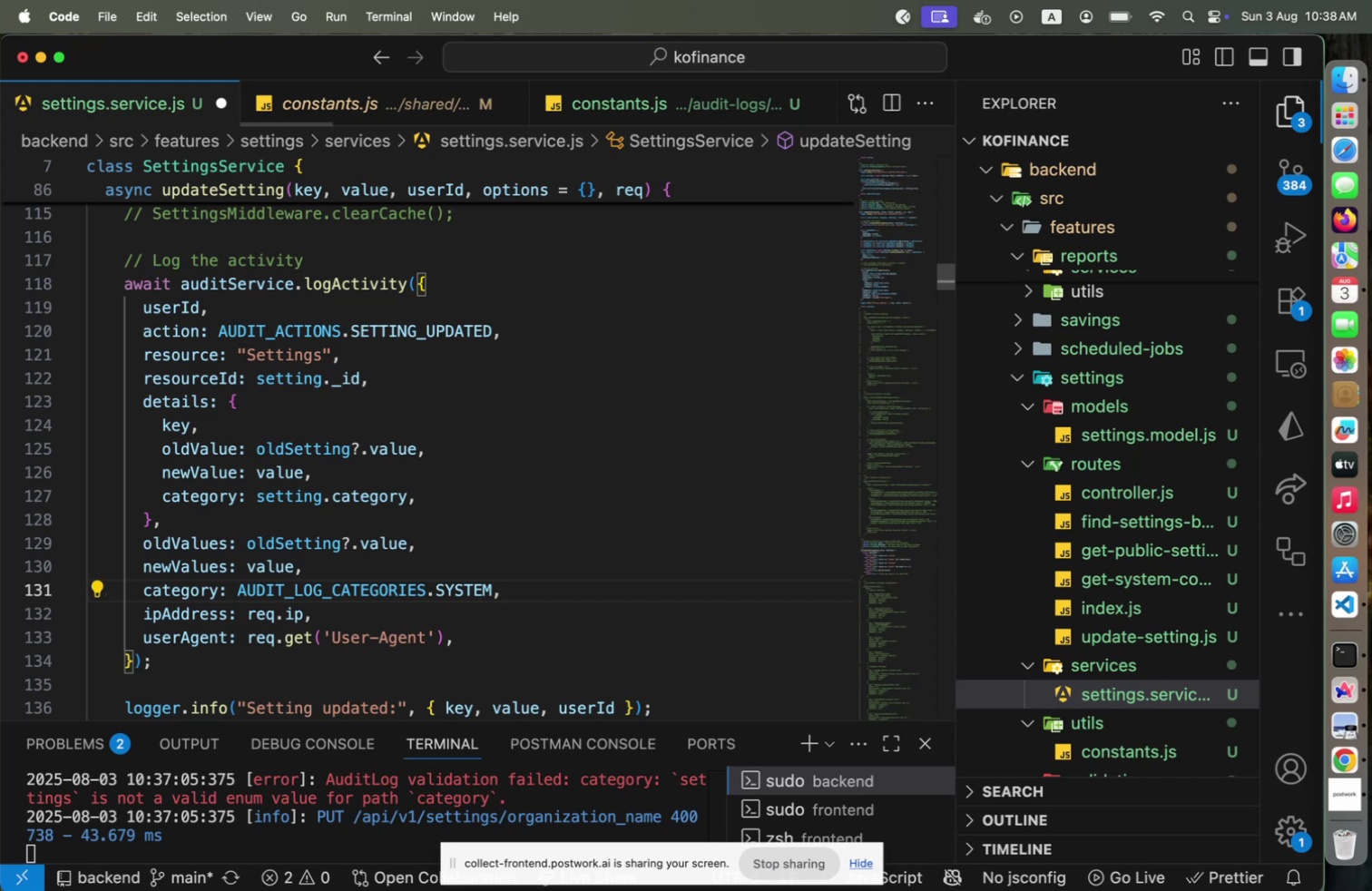 
key(Meta+S)
 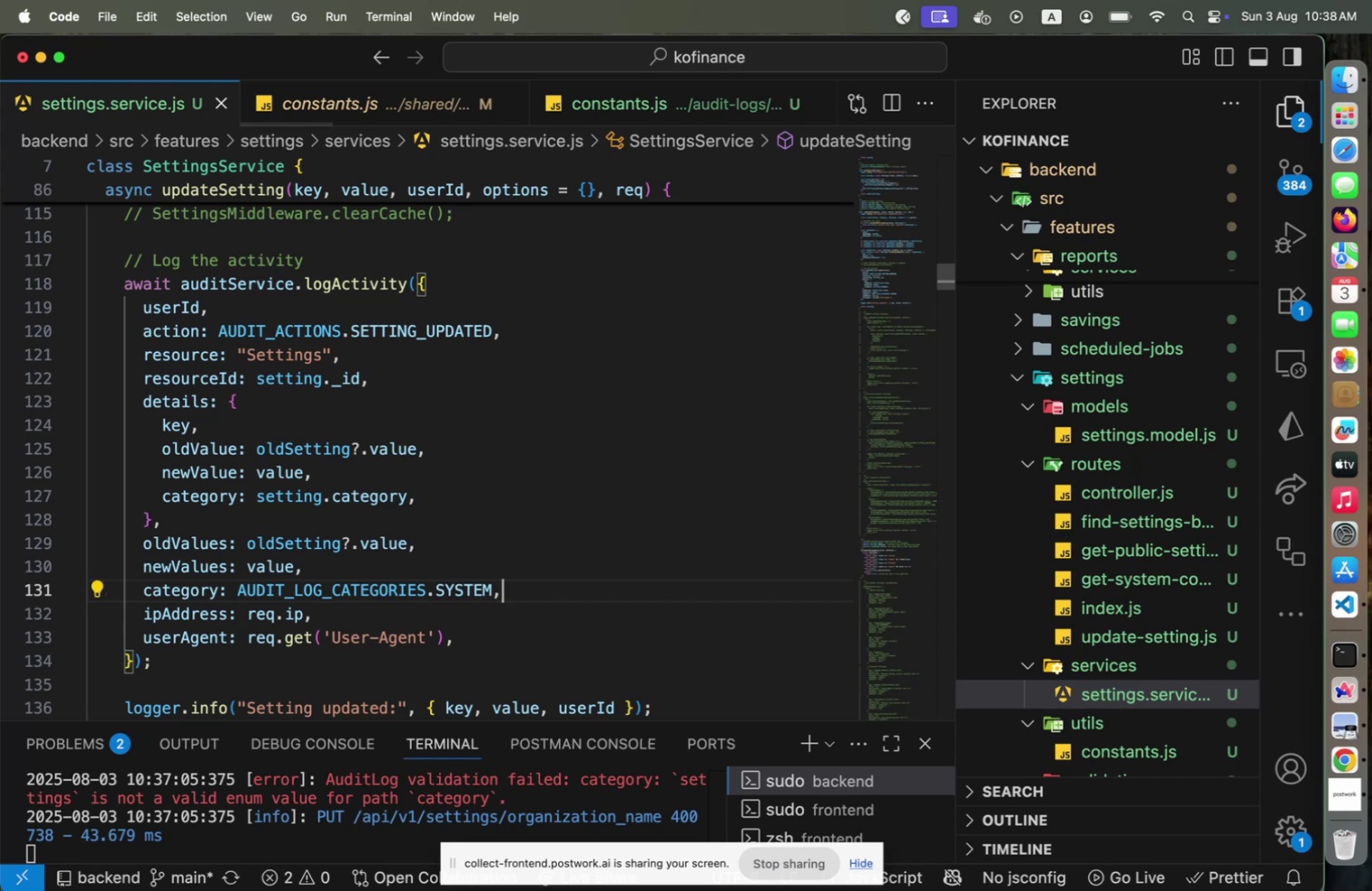 
key(Meta+CommandLeft)
 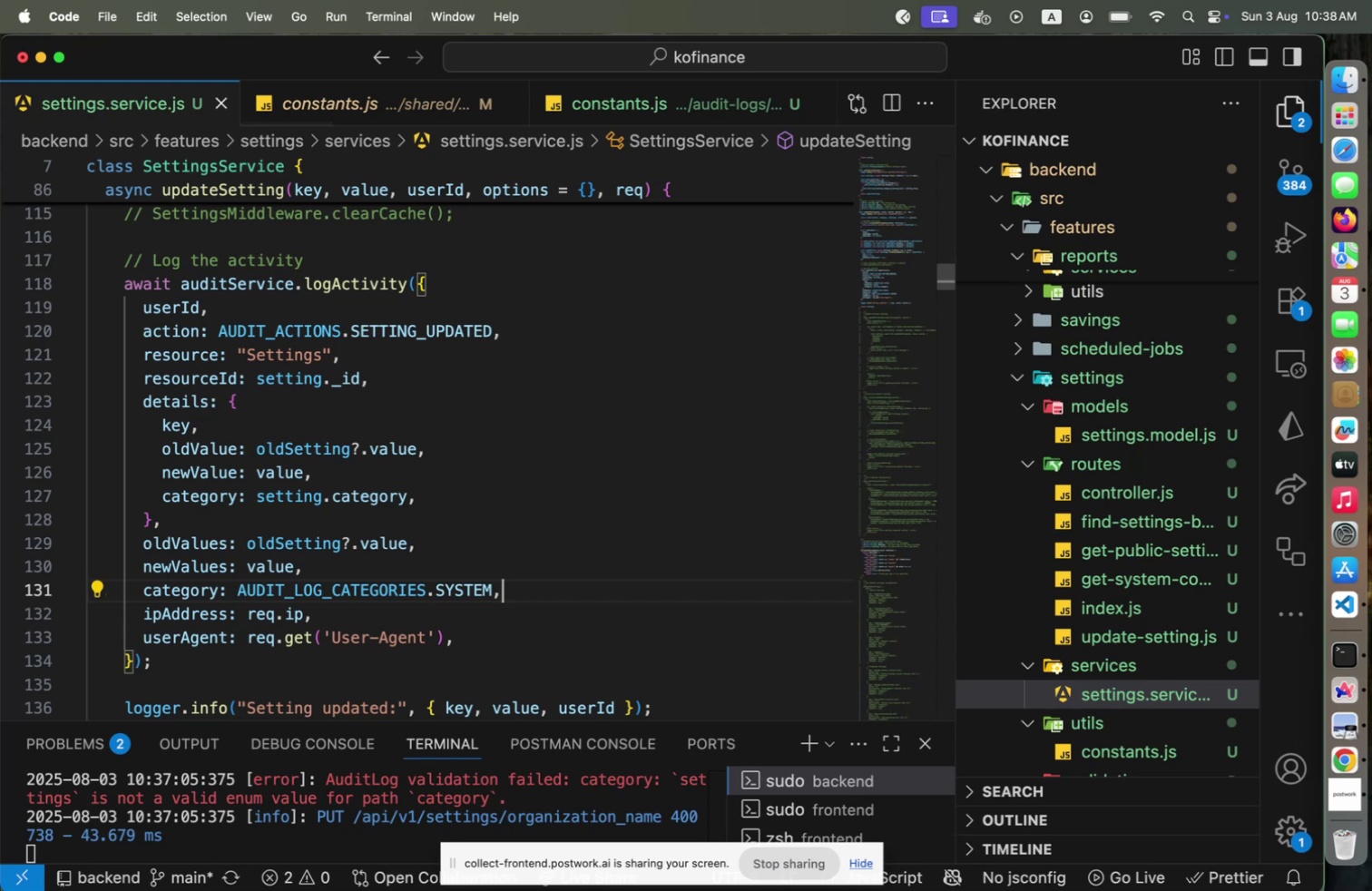 
key(Meta+Tab)
 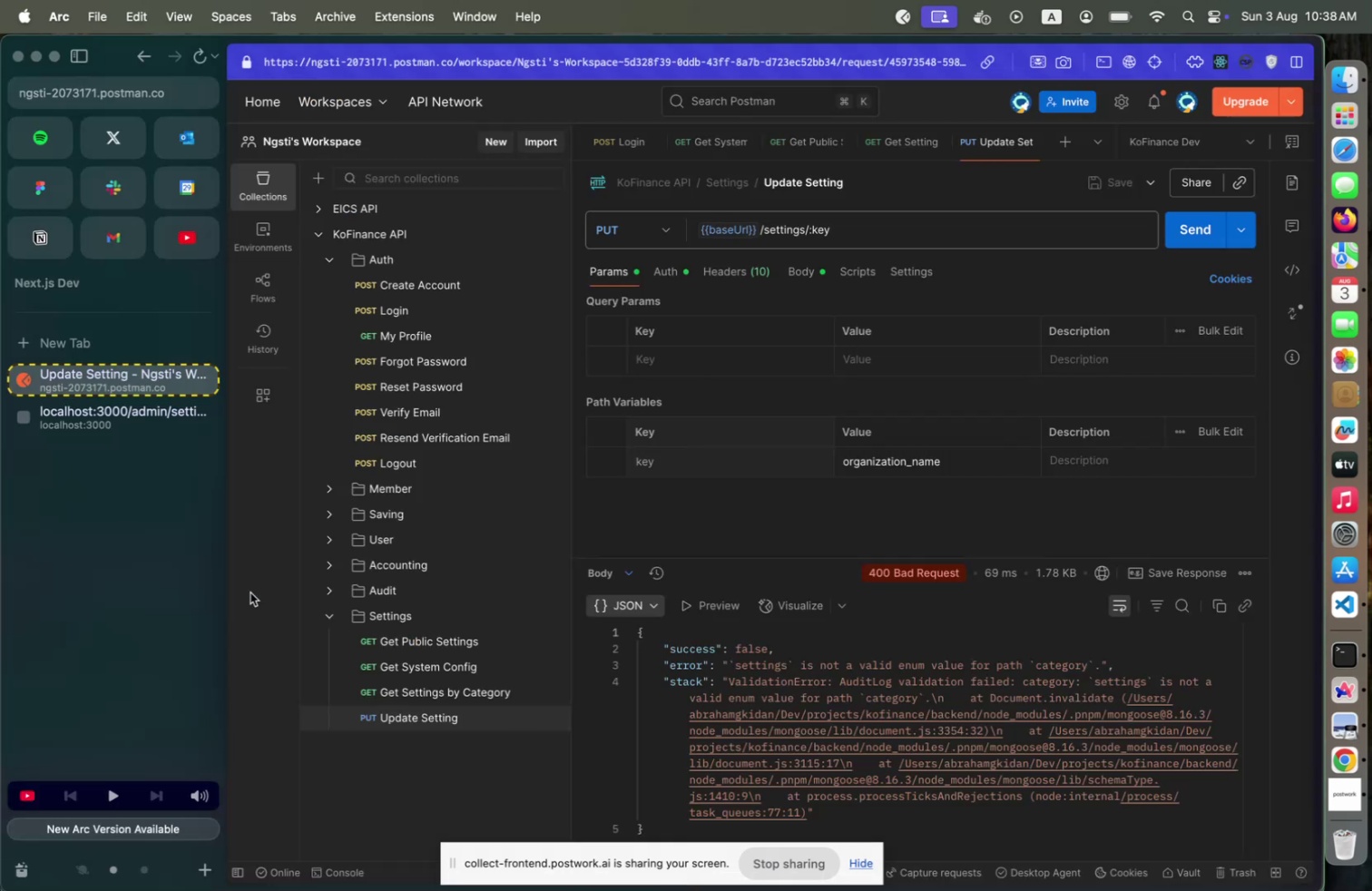 
key(Meta+CommandLeft)
 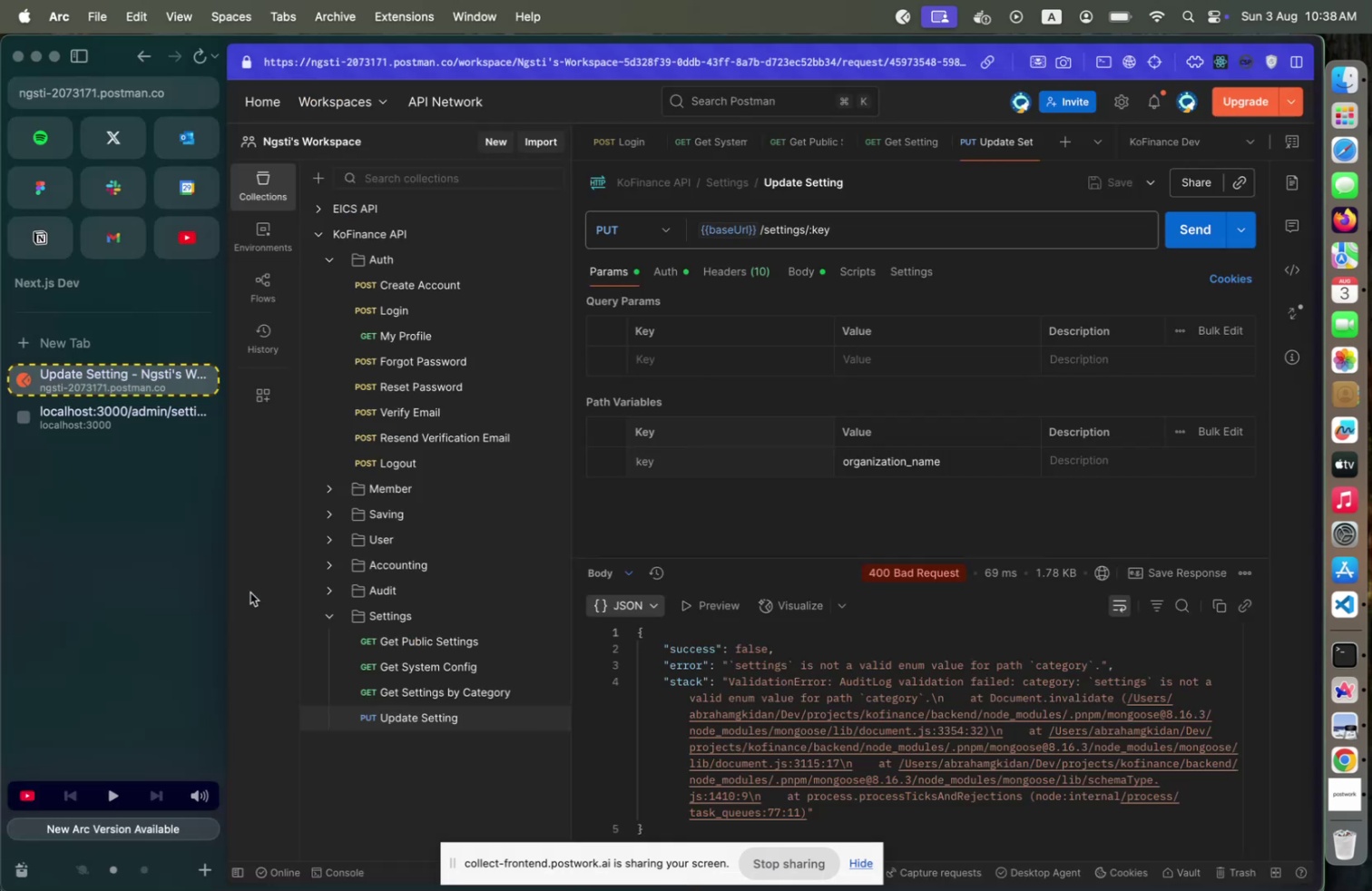 
key(Meta+Tab)
 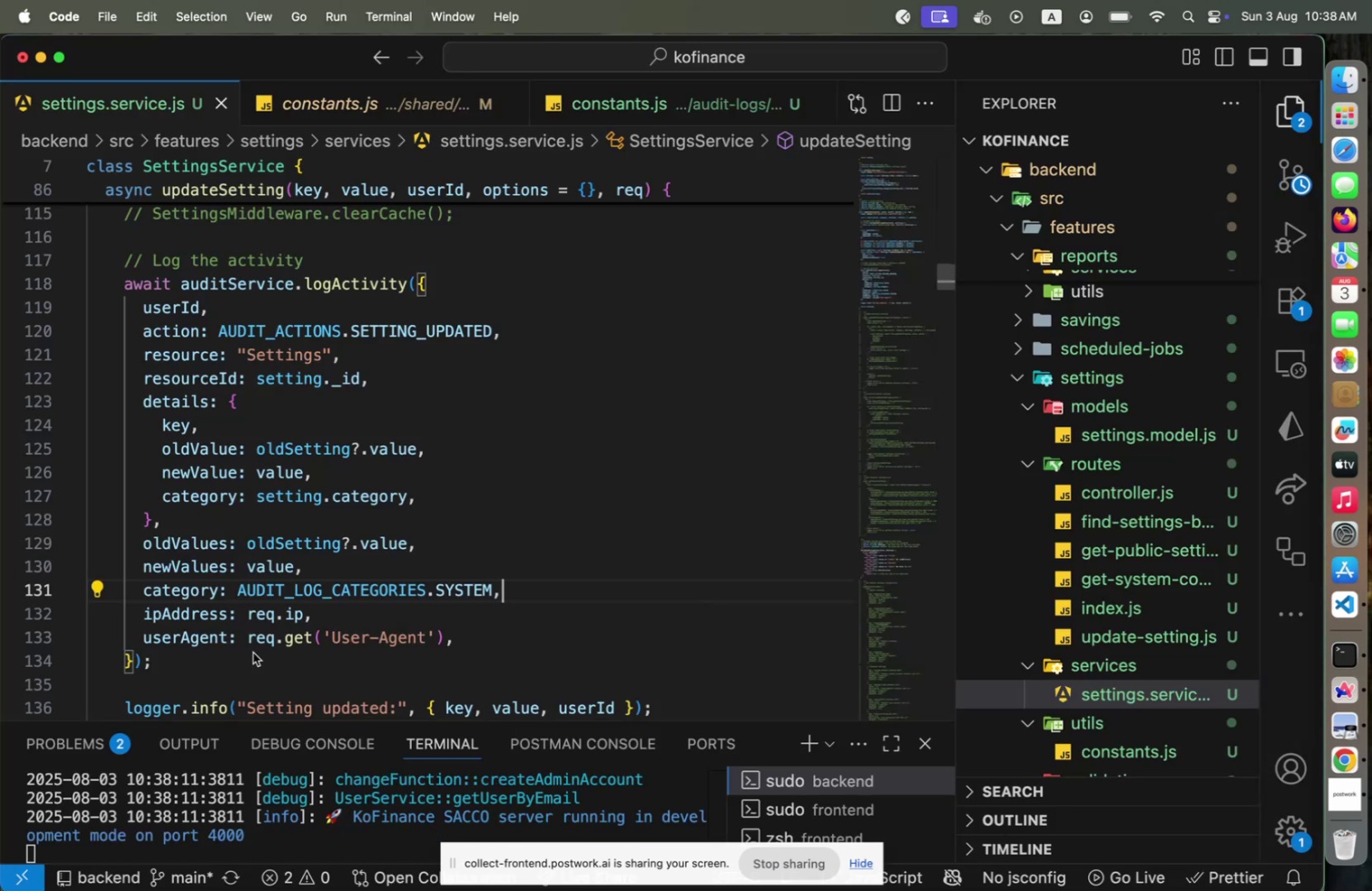 
key(Meta+CommandLeft)
 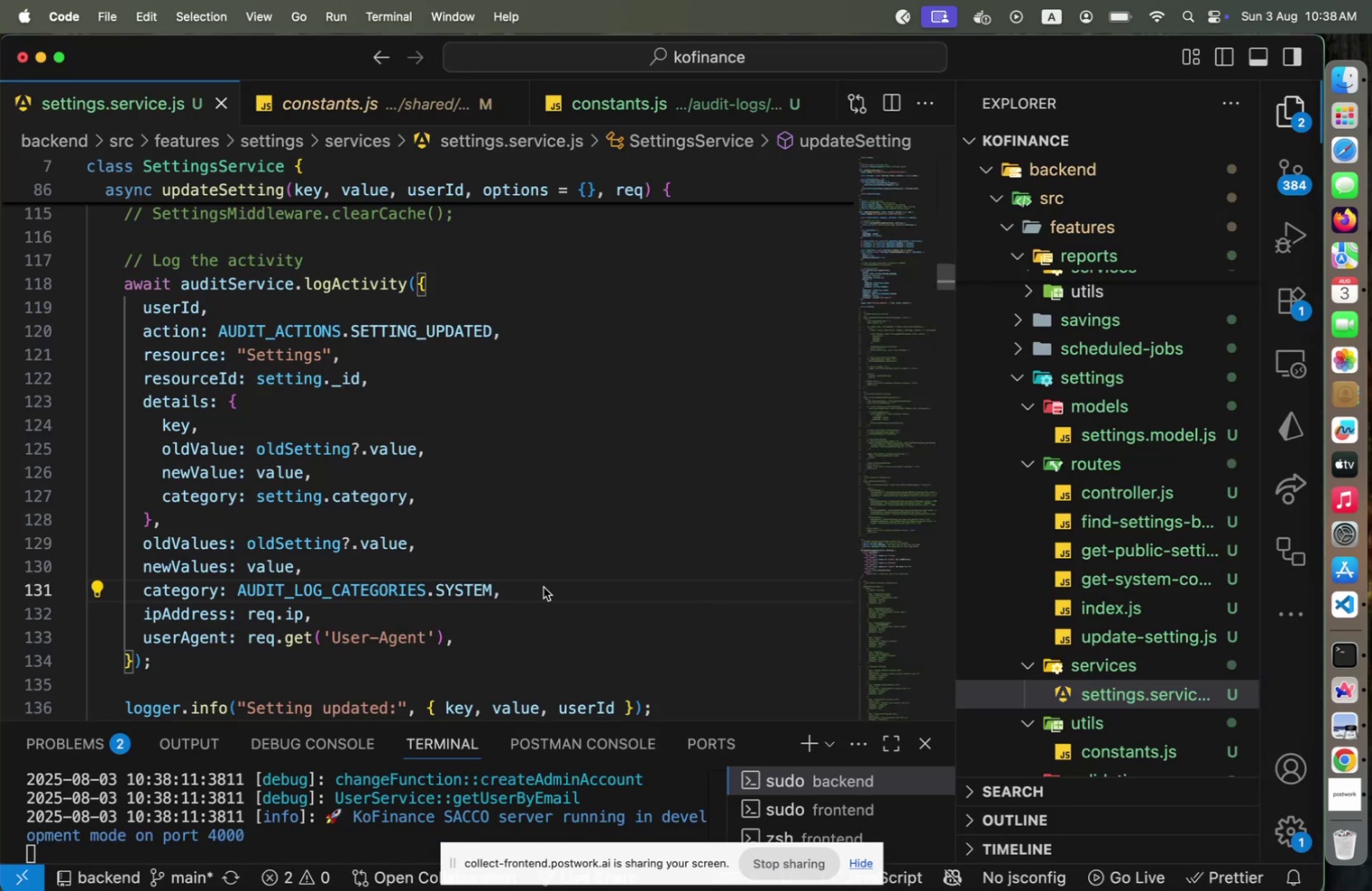 
key(Meta+Tab)
 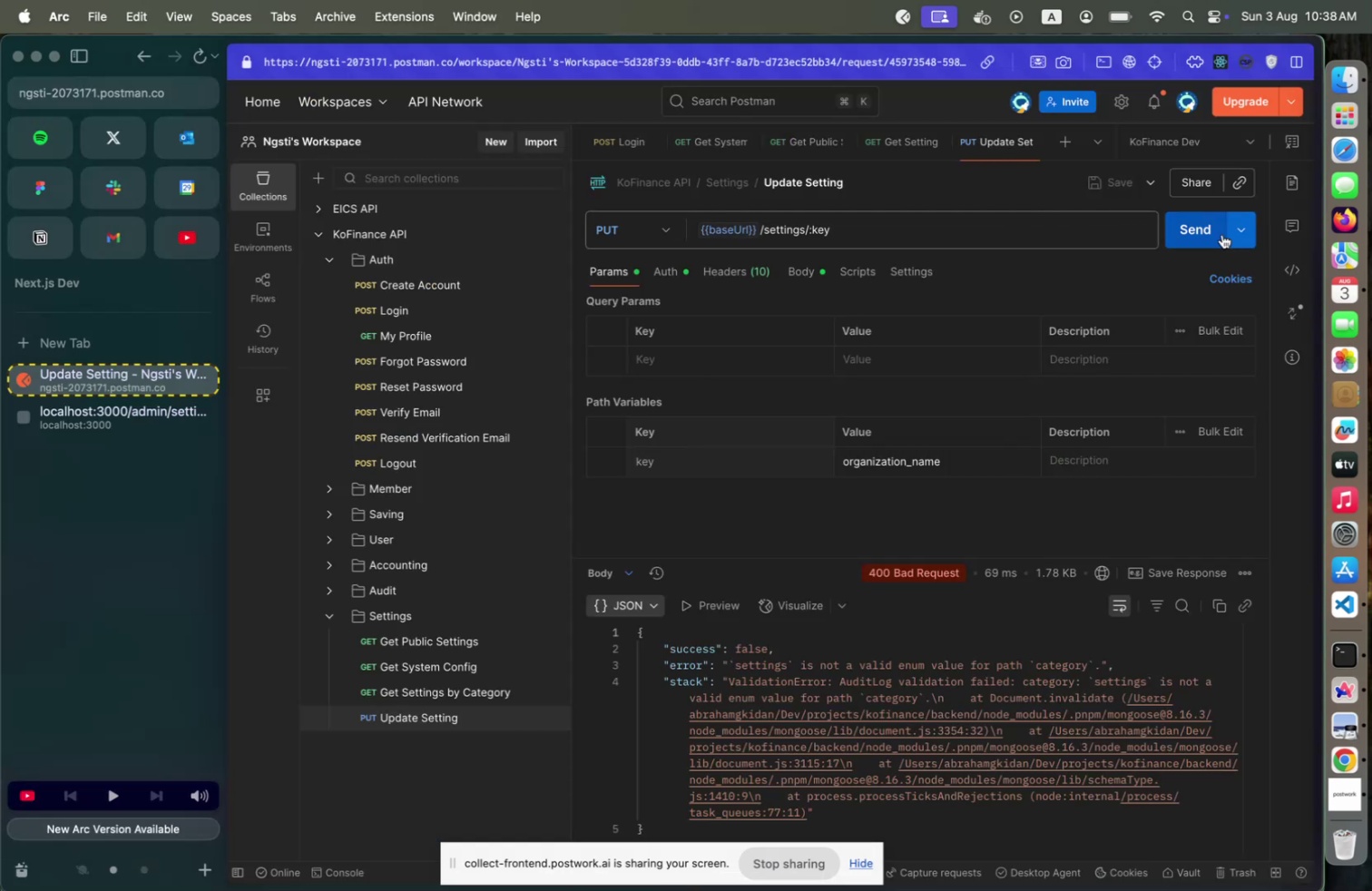 
left_click([1226, 236])
 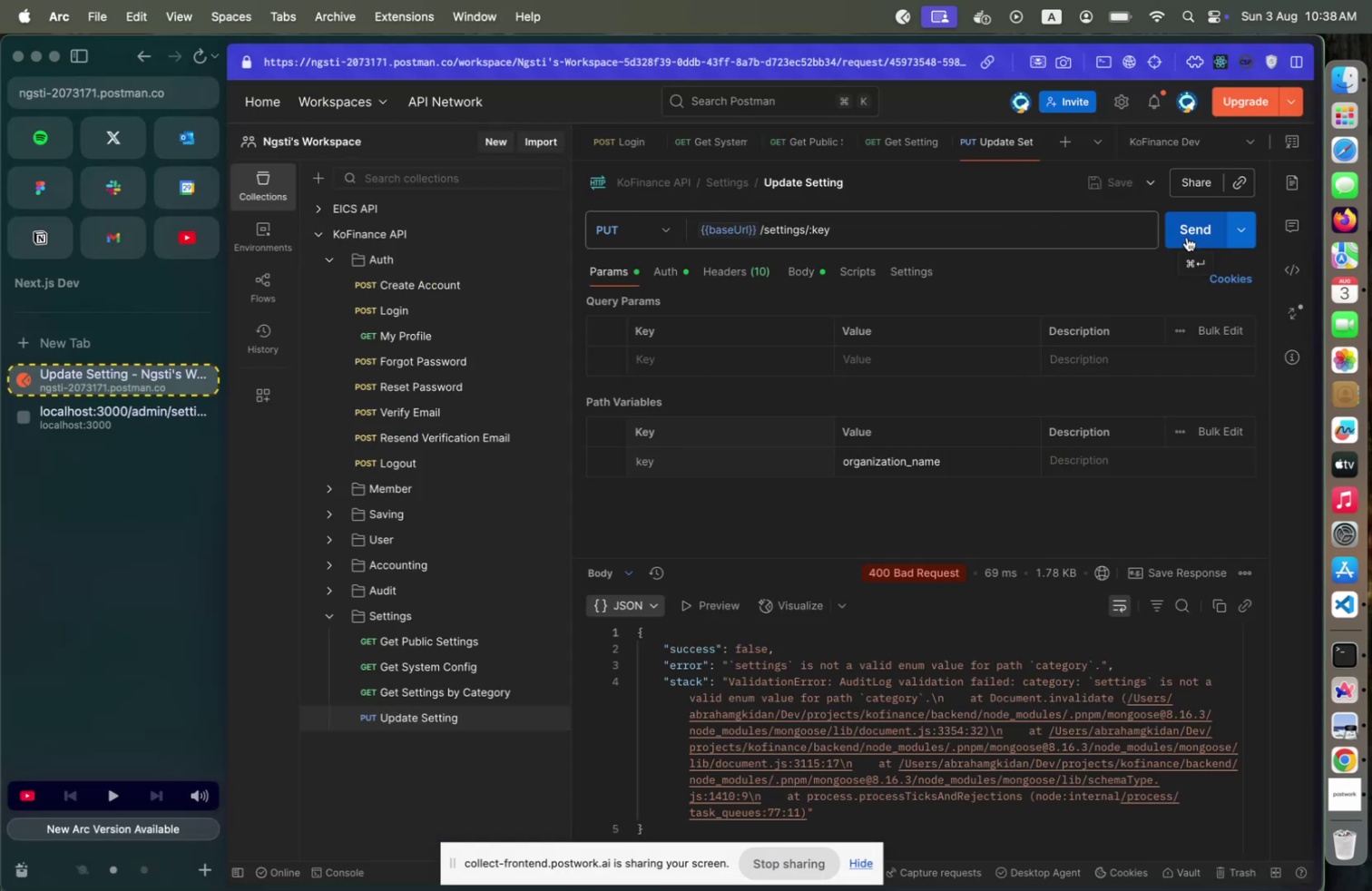 
left_click([1187, 237])
 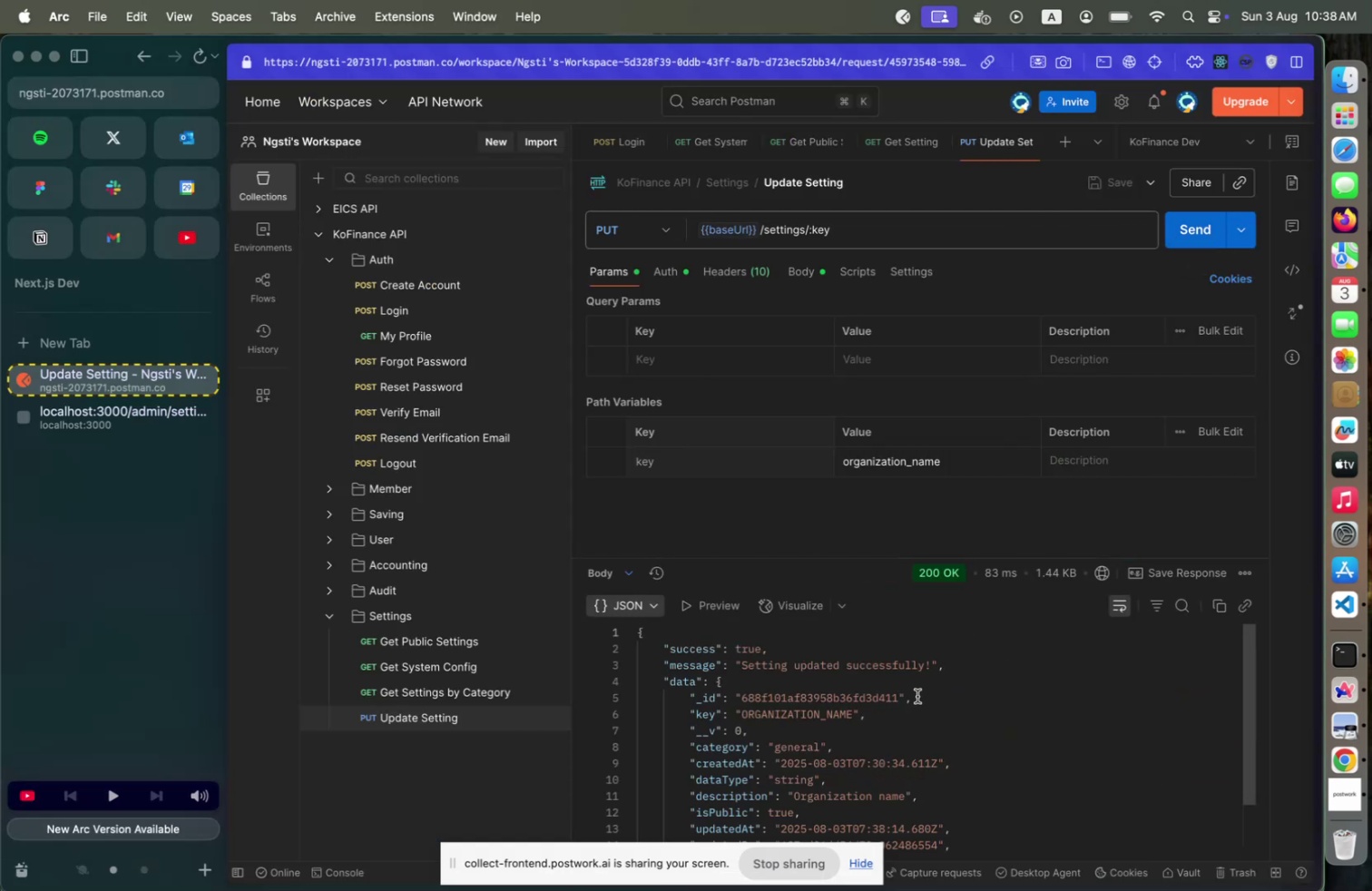 
scroll: coordinate [894, 740], scroll_direction: down, amount: 5.0
 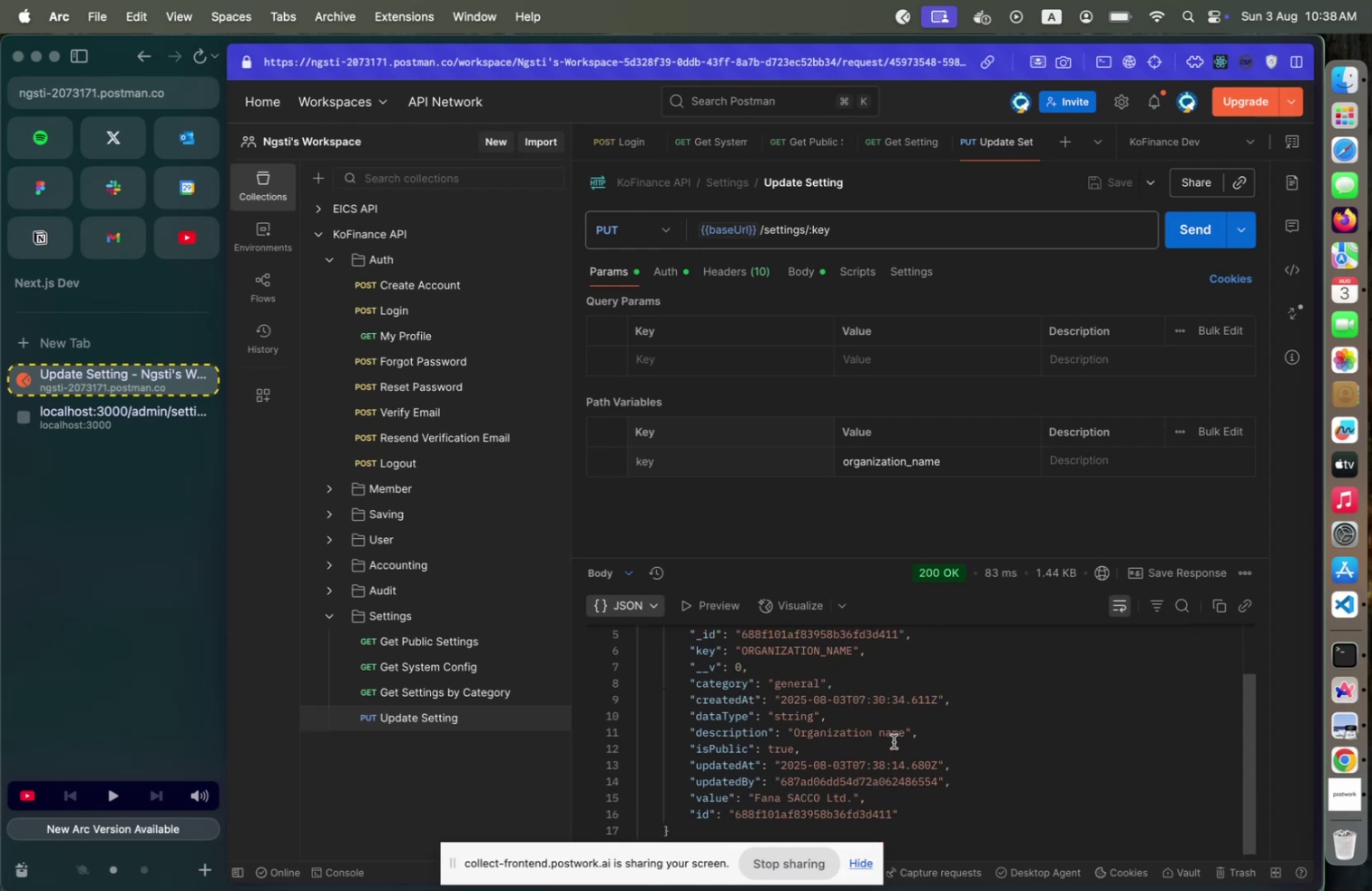 
scroll: coordinate [894, 740], scroll_direction: up, amount: 2.0
 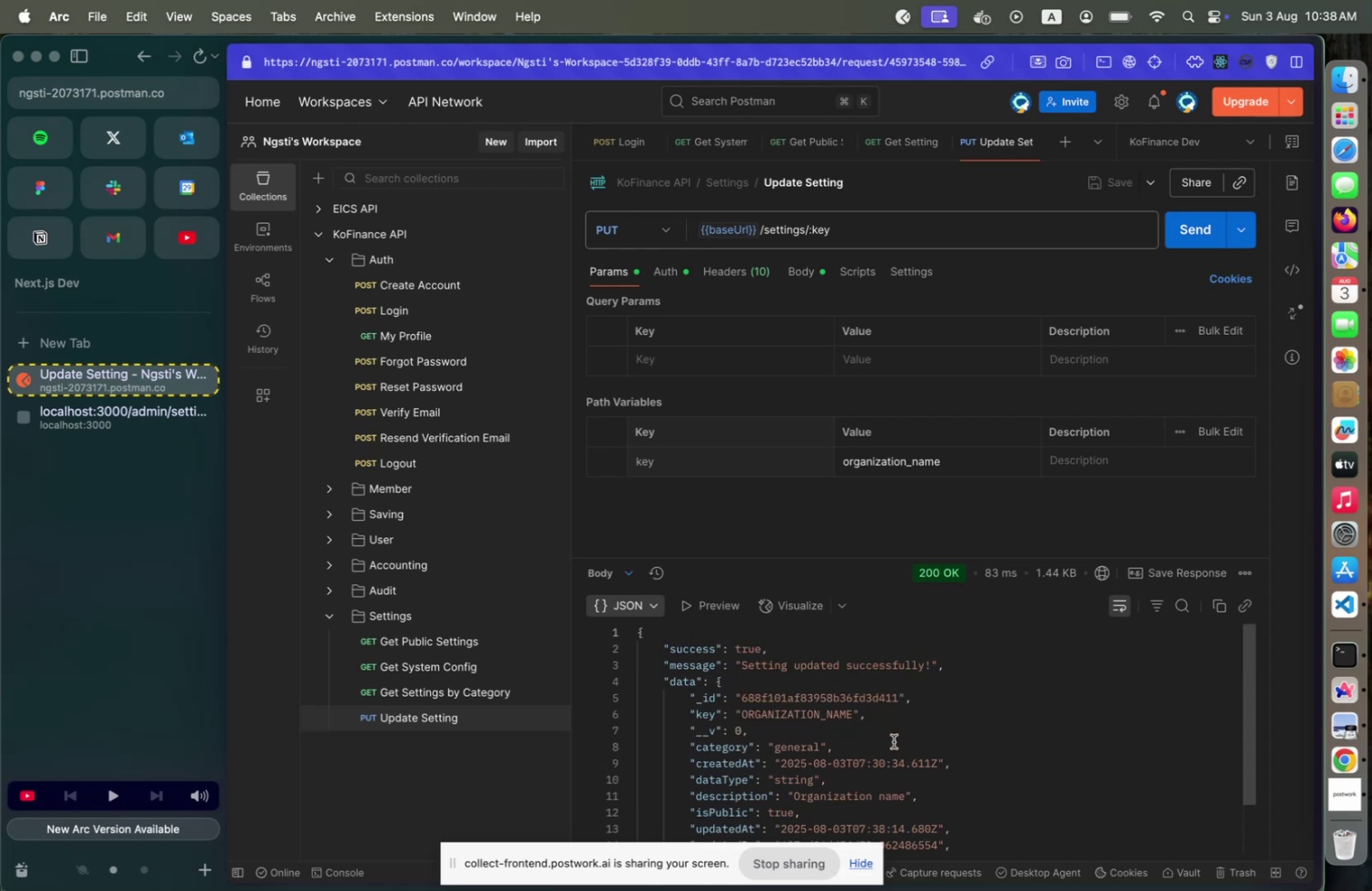 
scroll: coordinate [894, 740], scroll_direction: down, amount: 2.0
 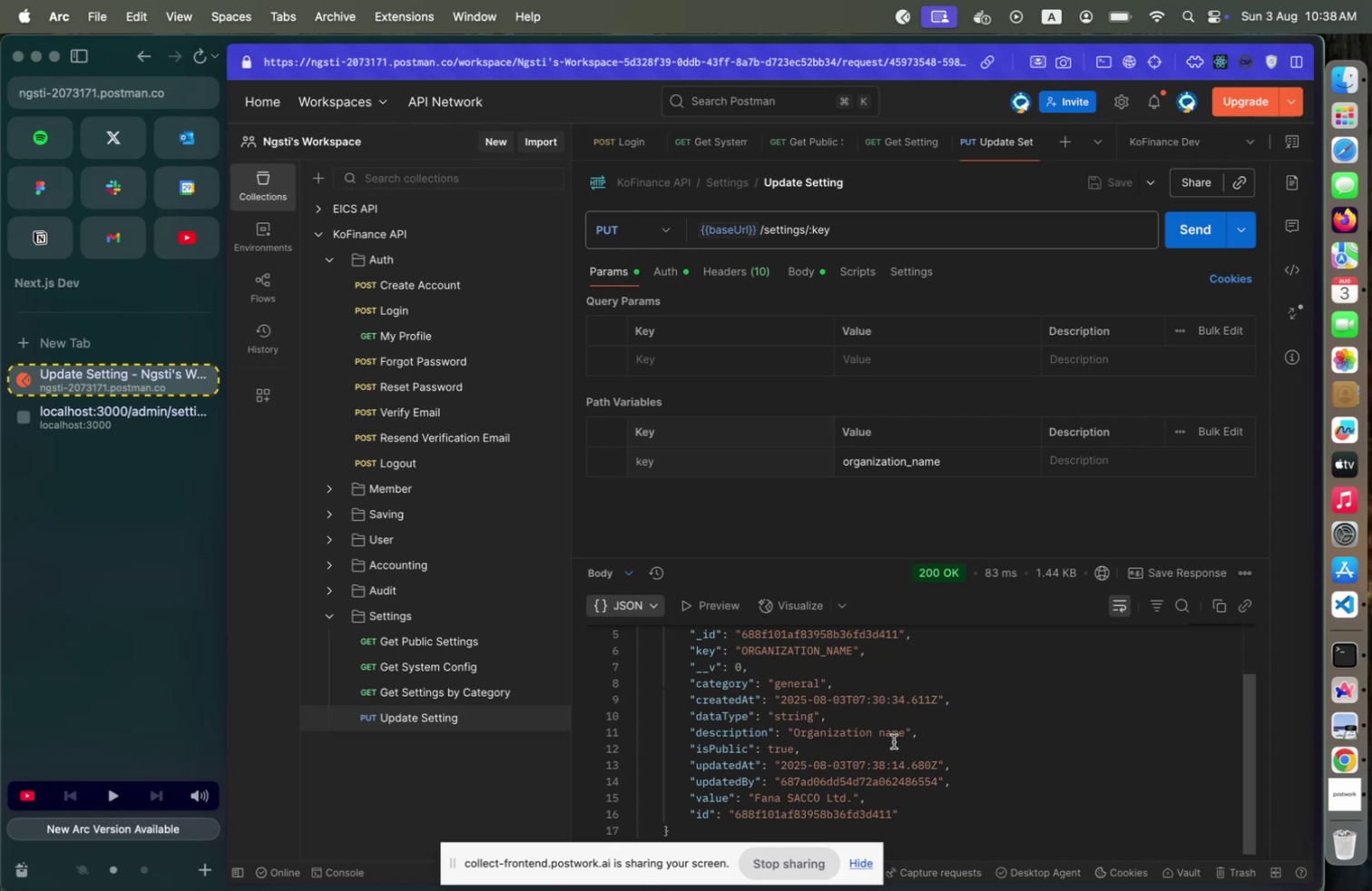 
wait(7.01)
 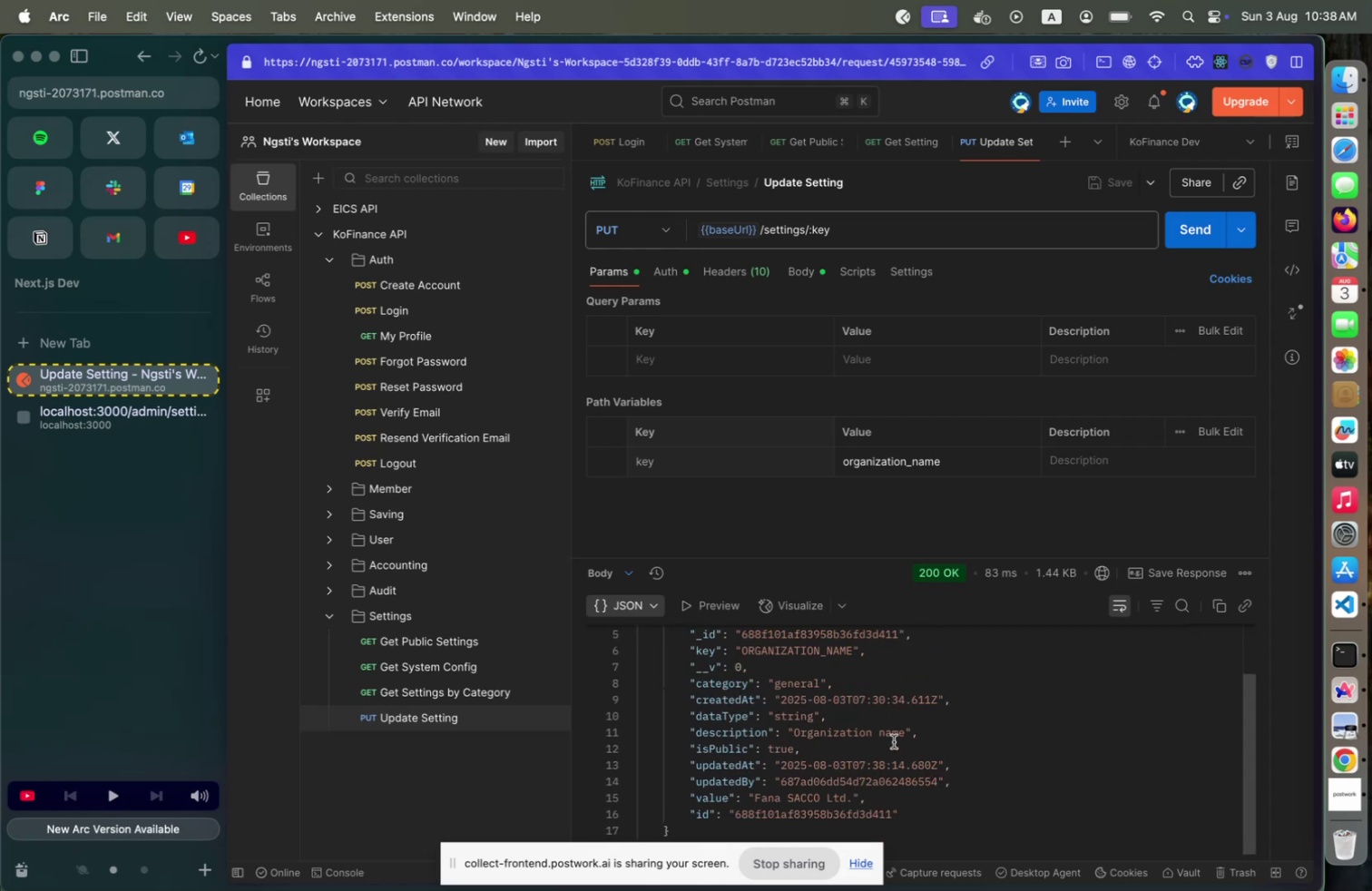 
left_click([457, 652])
 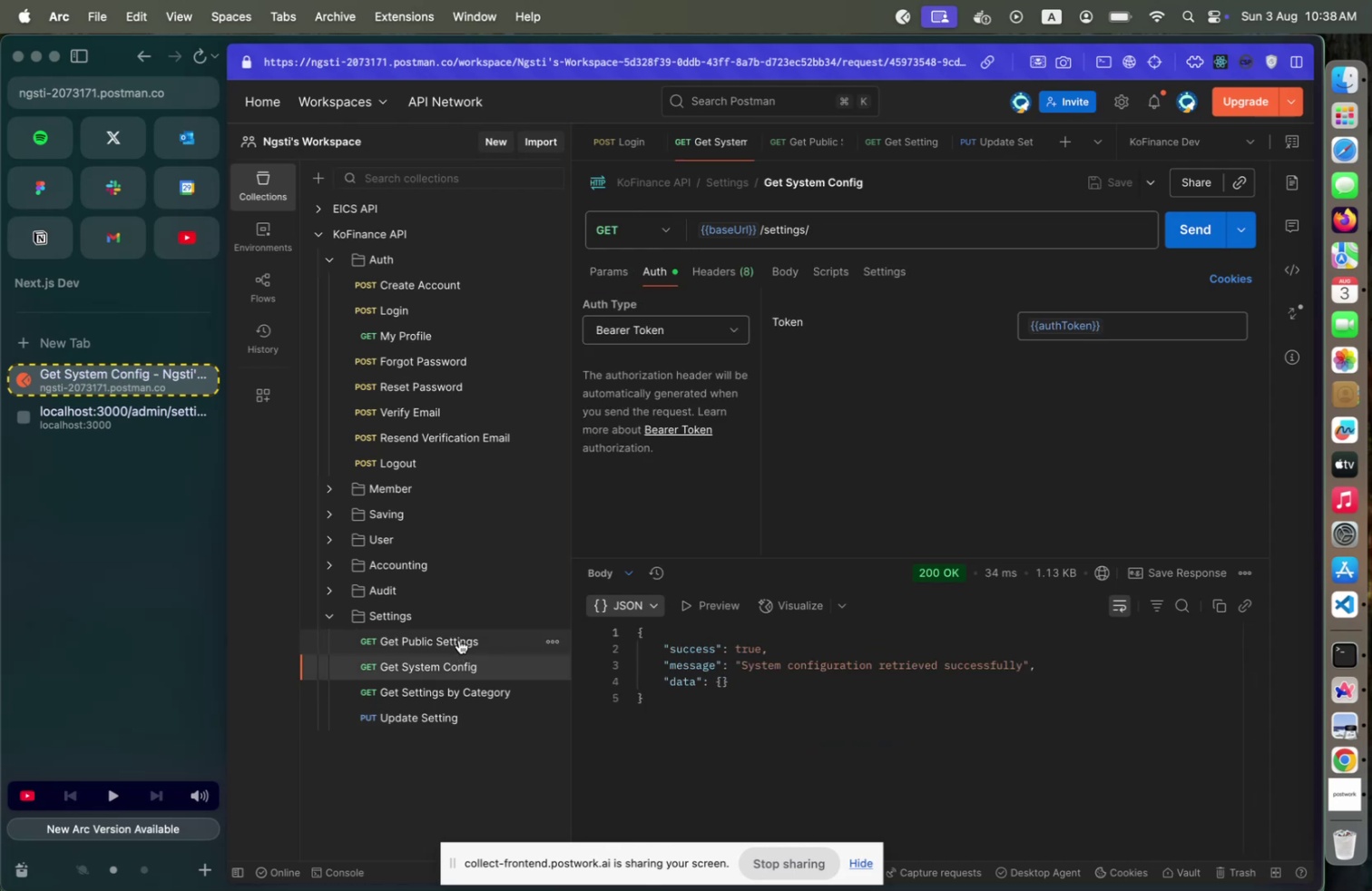 
left_click([459, 639])
 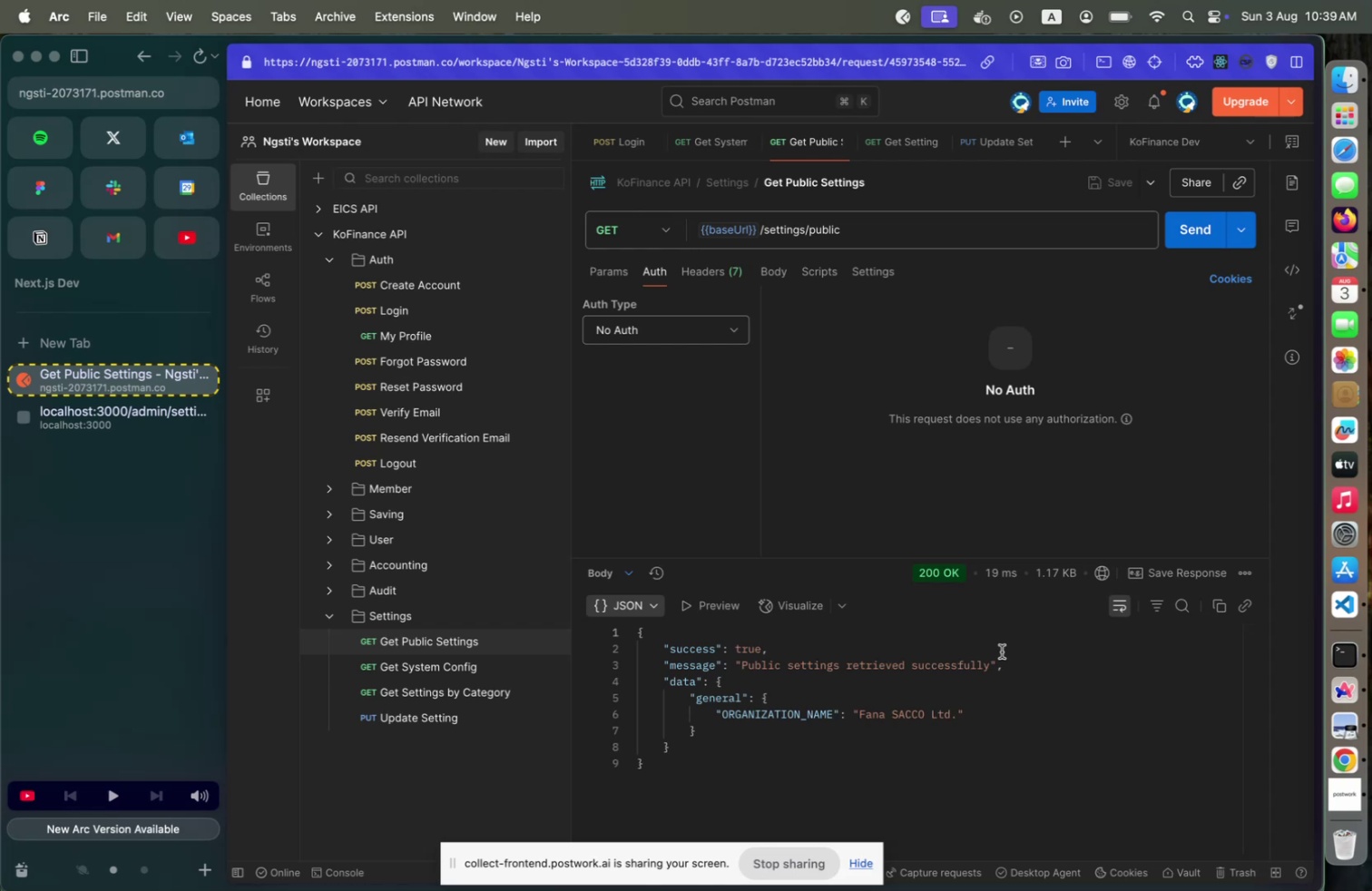 
wait(35.06)
 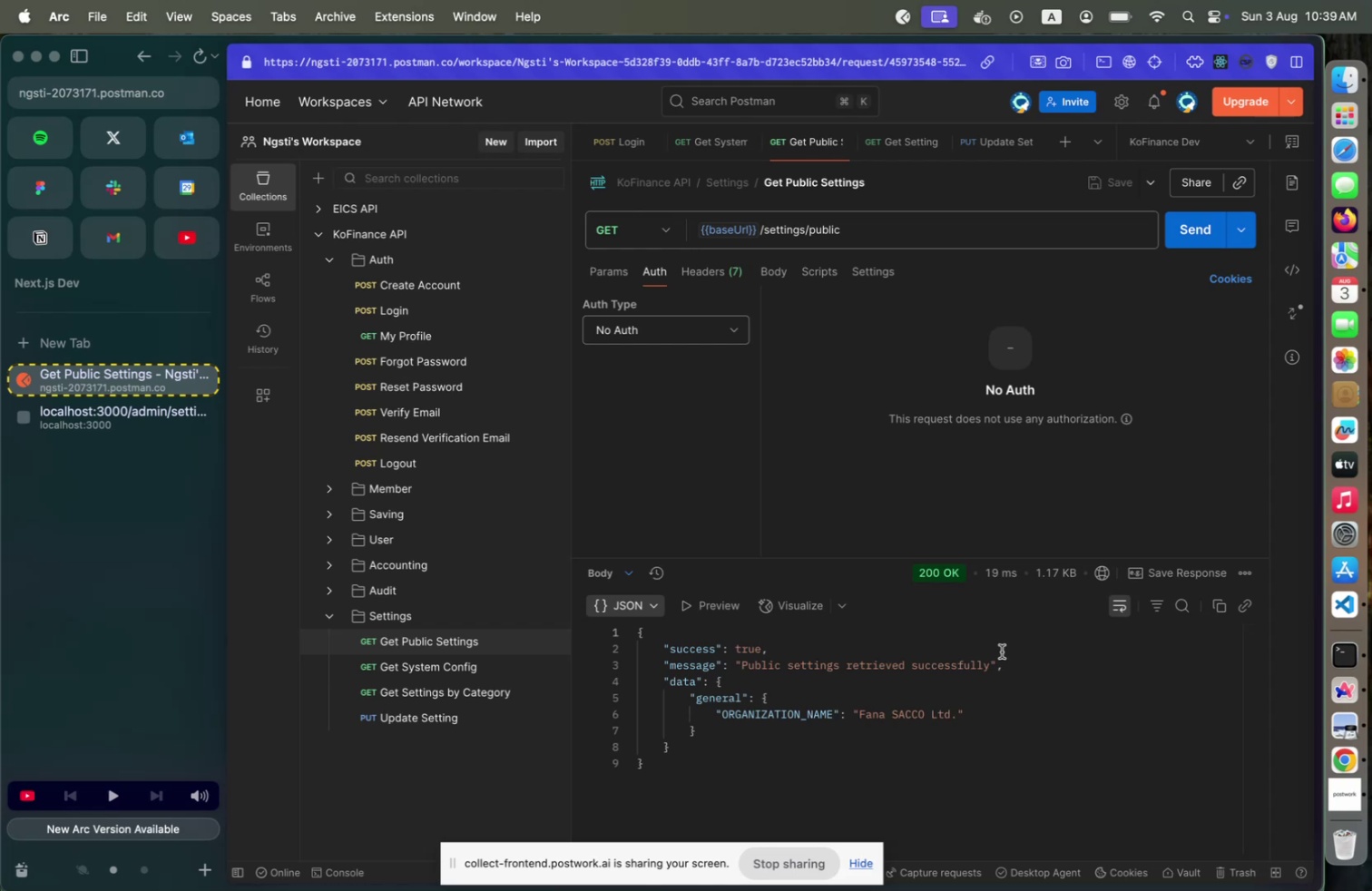 
left_click([456, 710])
 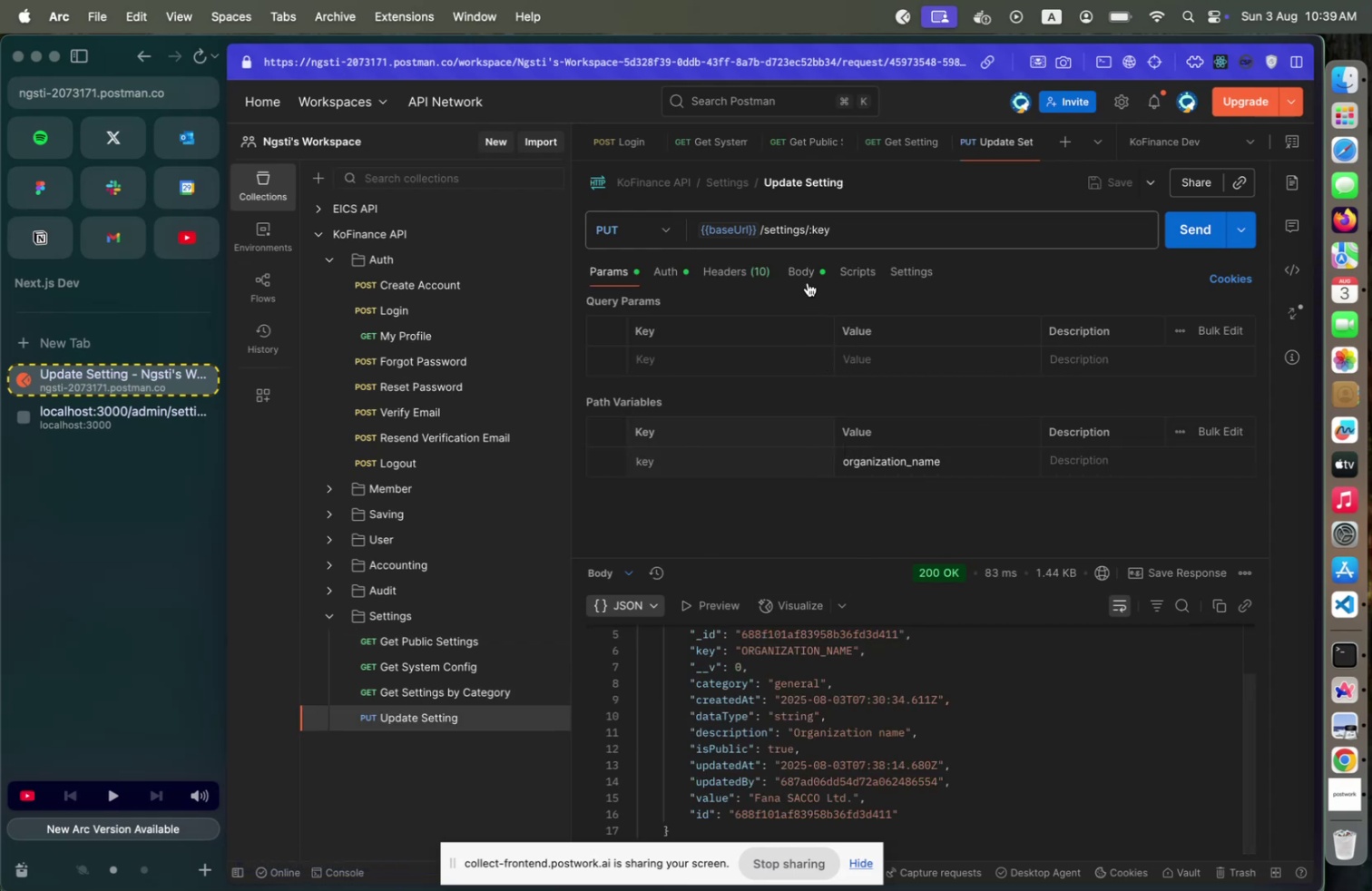 
left_click([803, 264])
 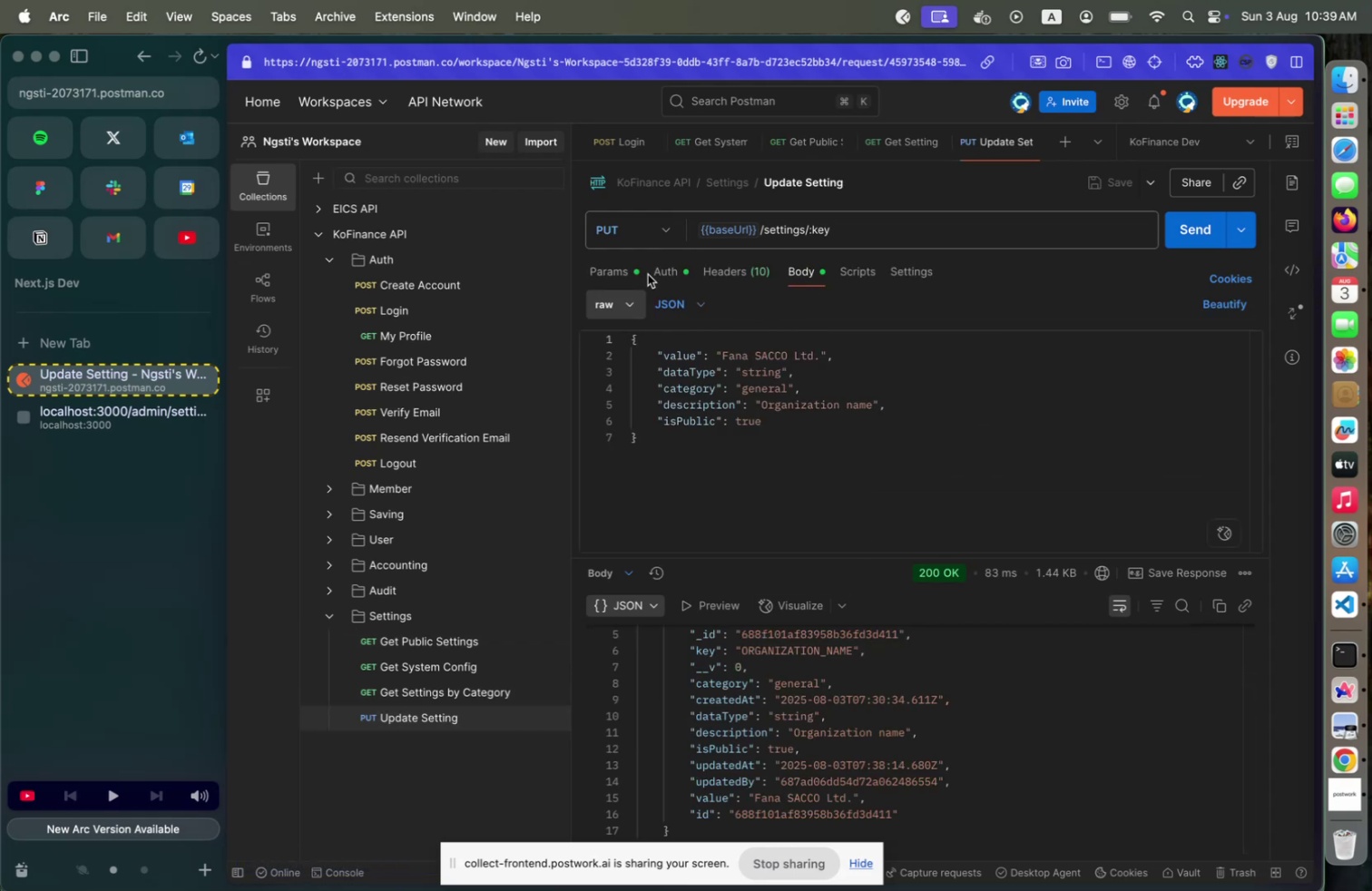 
left_click([619, 278])
 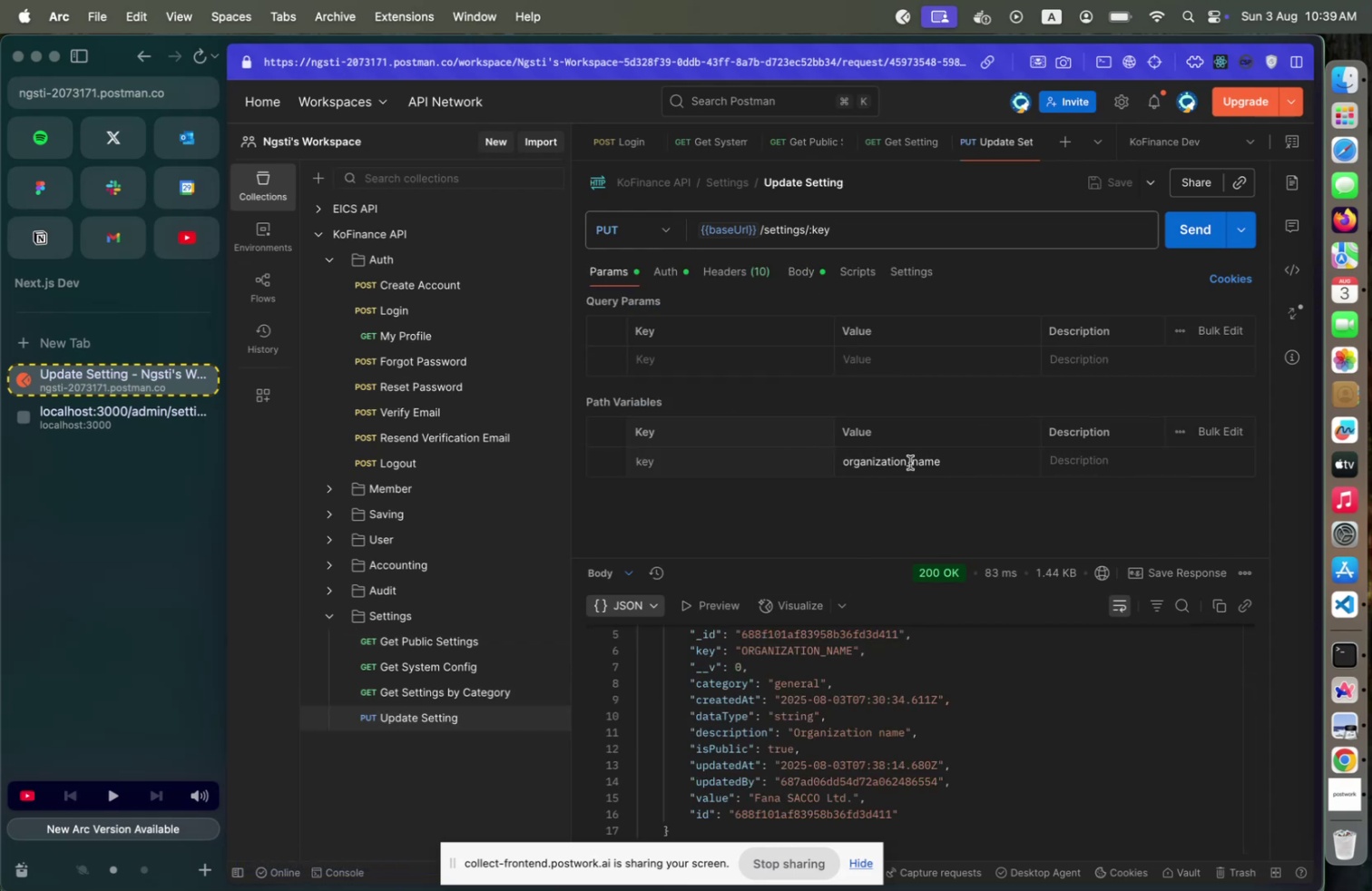 
left_click([985, 462])
 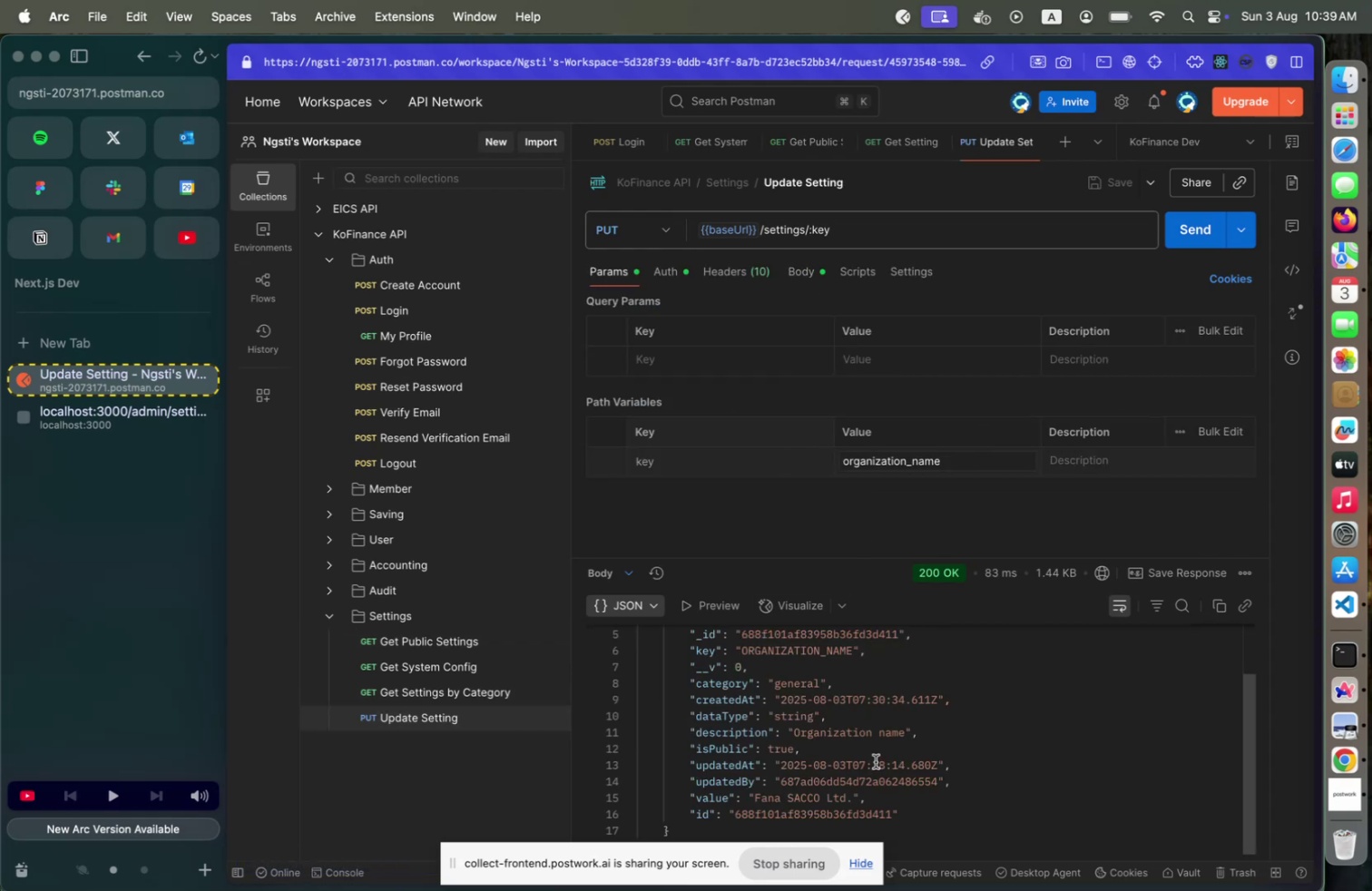 
mouse_move([767, 279])
 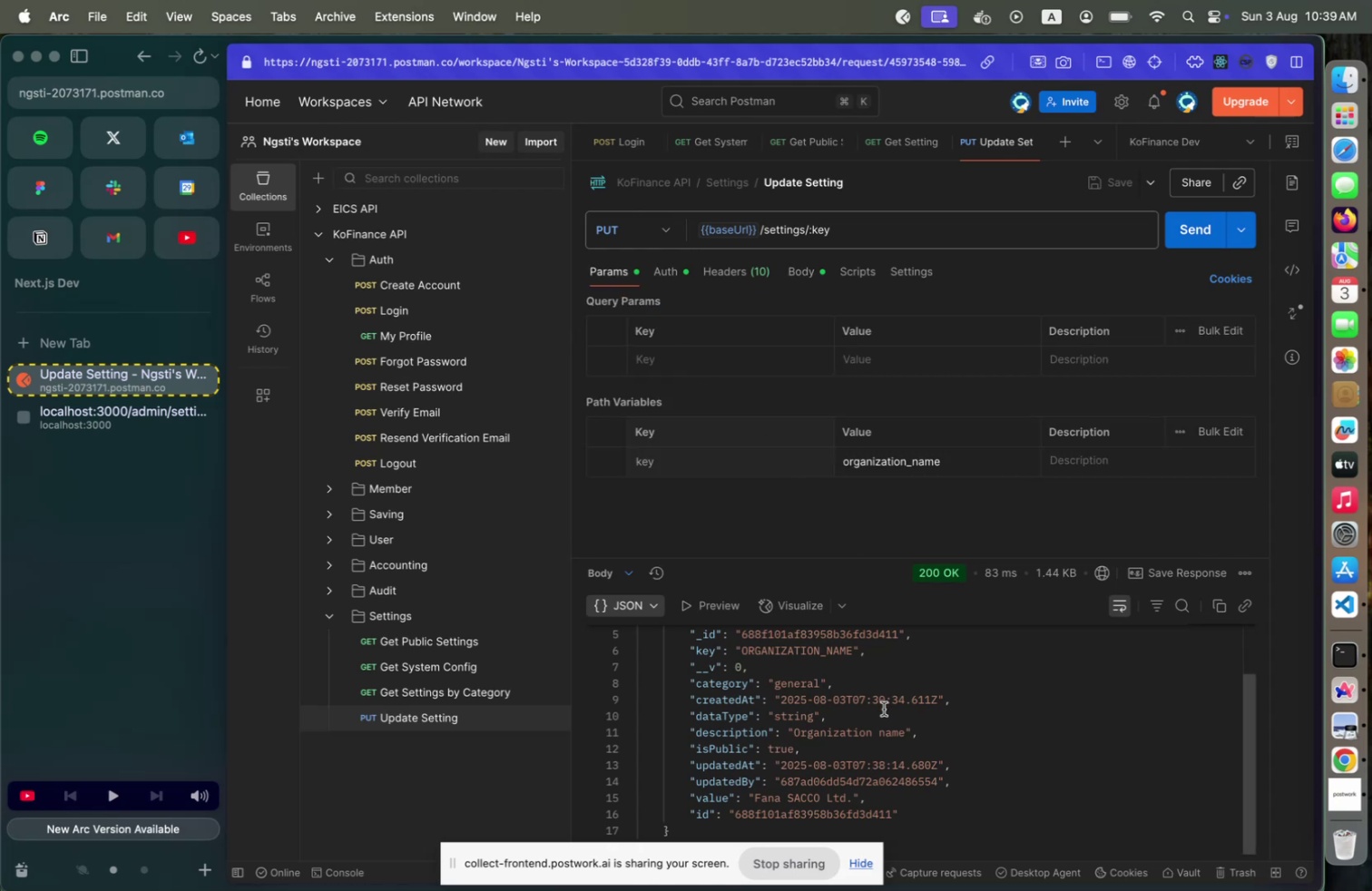 
wait(5.05)
 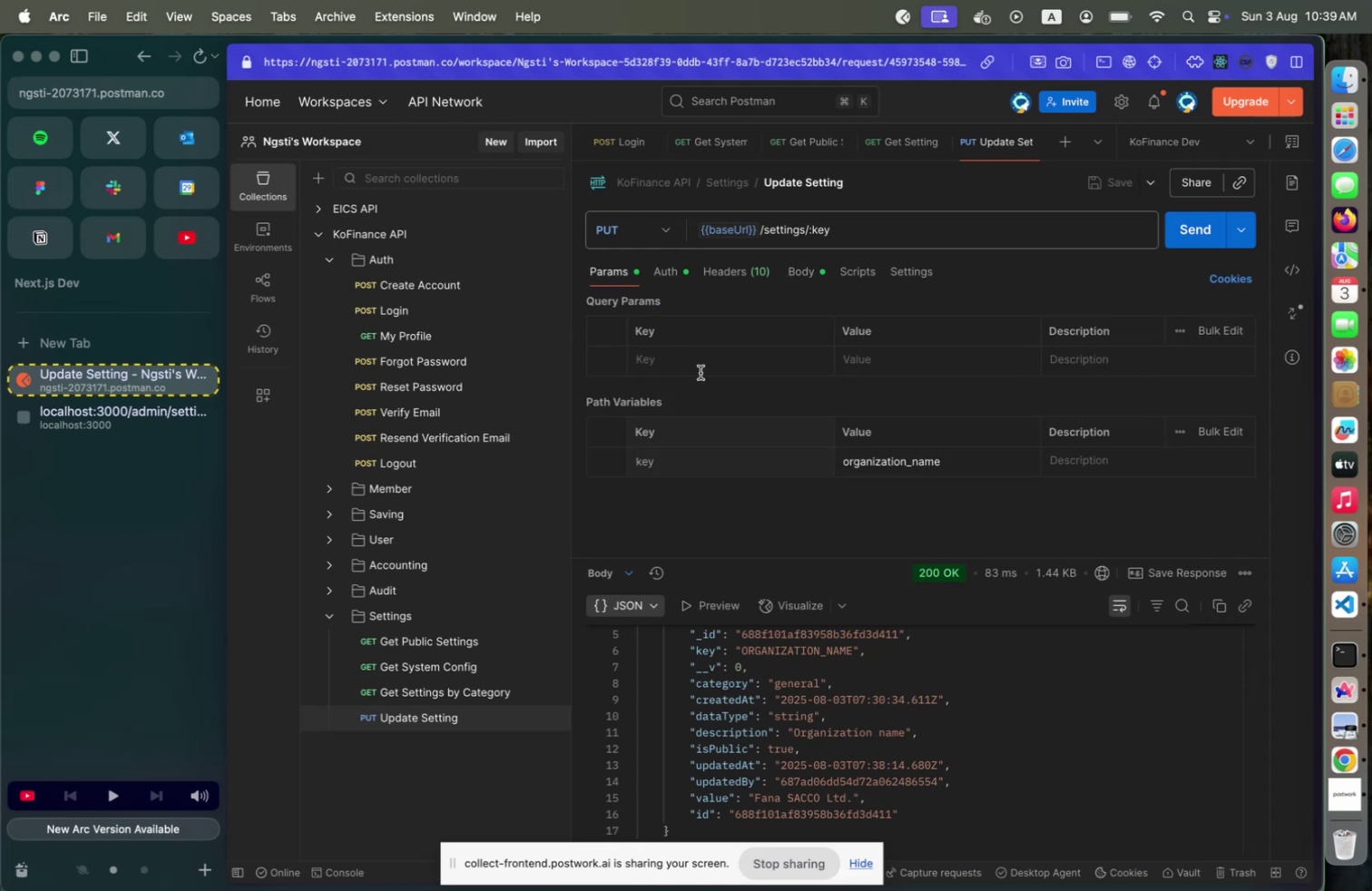 
scroll: coordinate [951, 717], scroll_direction: up, amount: 1.0
 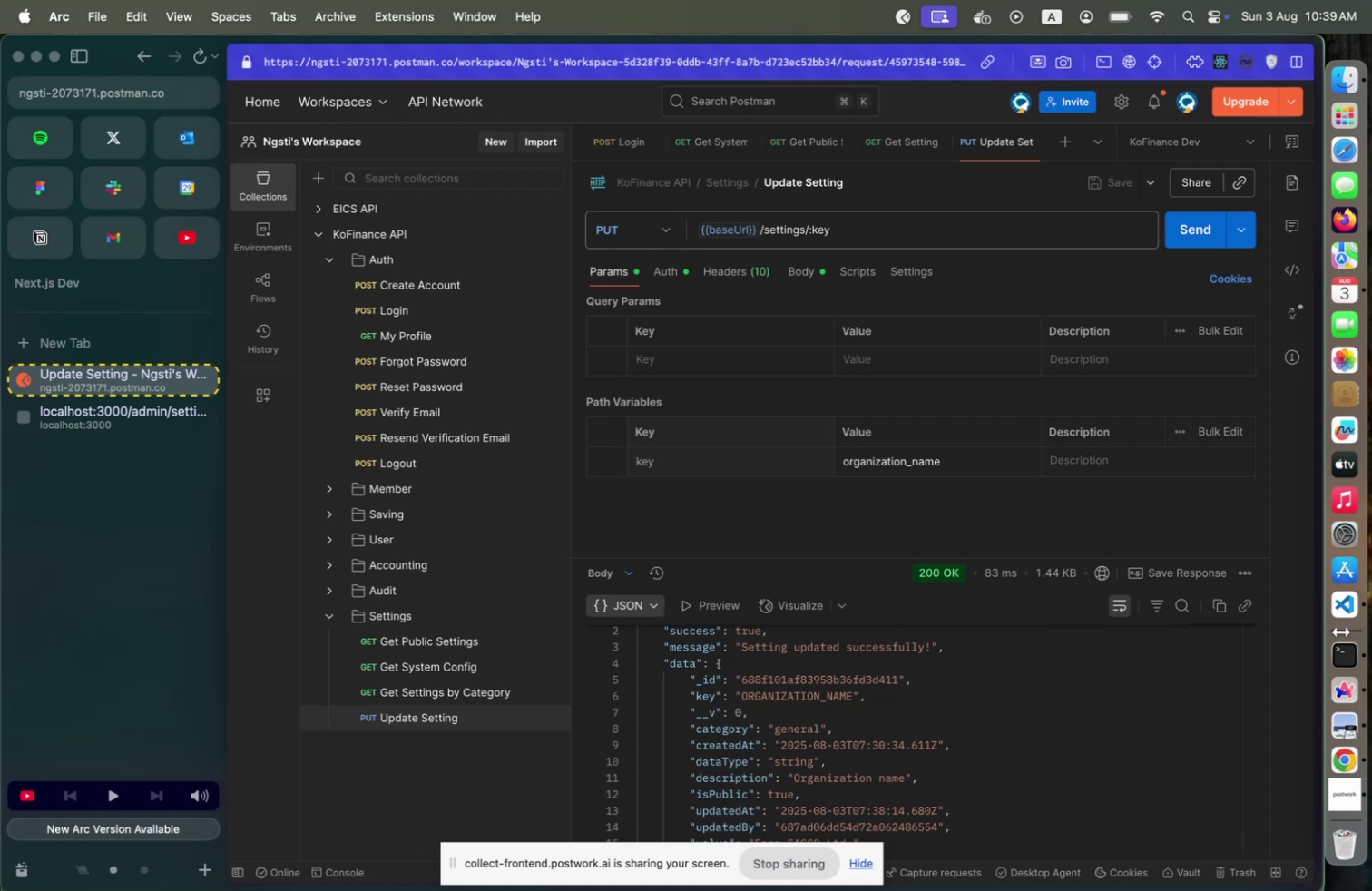 
wait(7.43)
 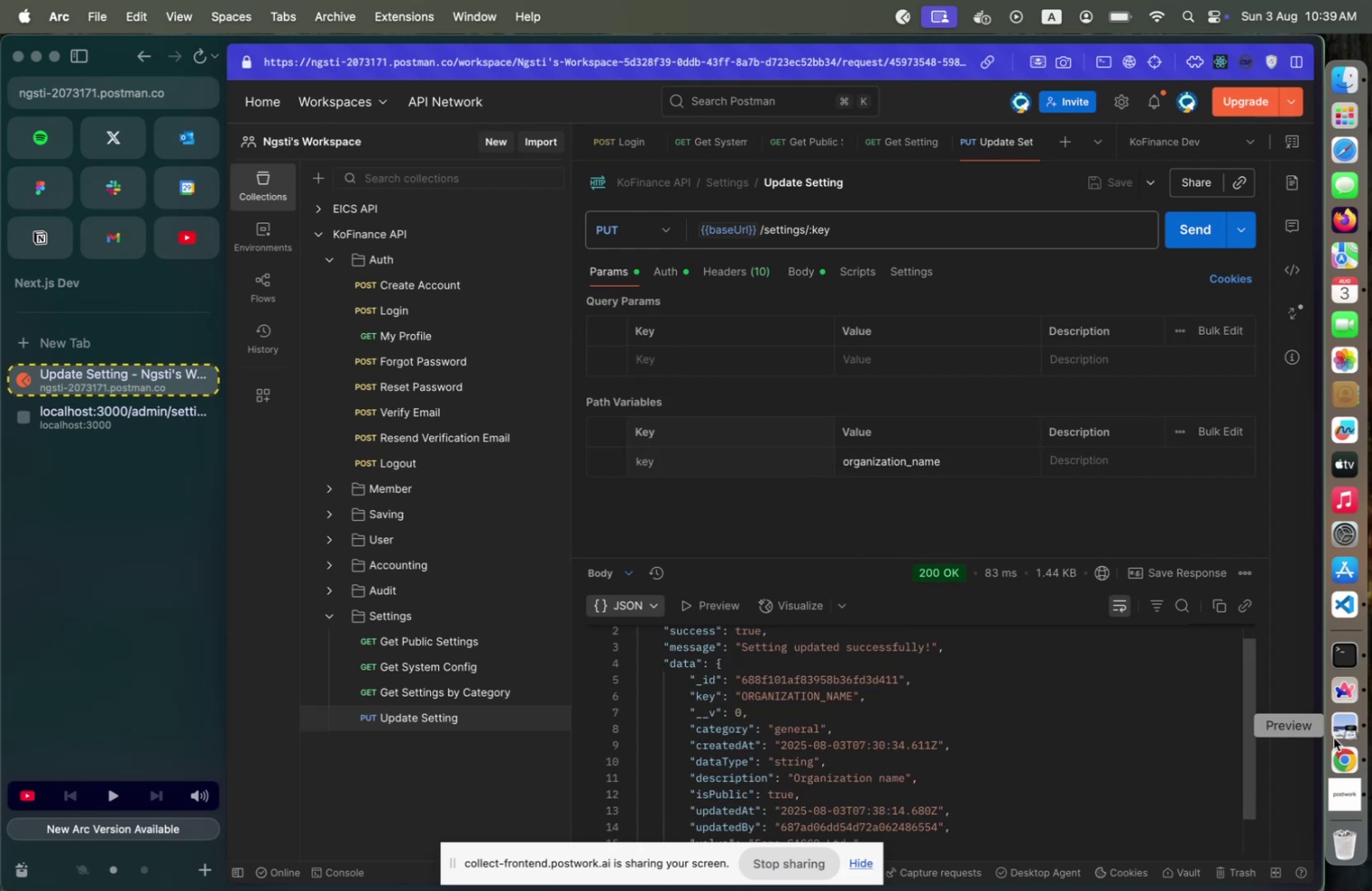 
scroll: coordinate [1055, 803], scroll_direction: down, amount: 4.0
 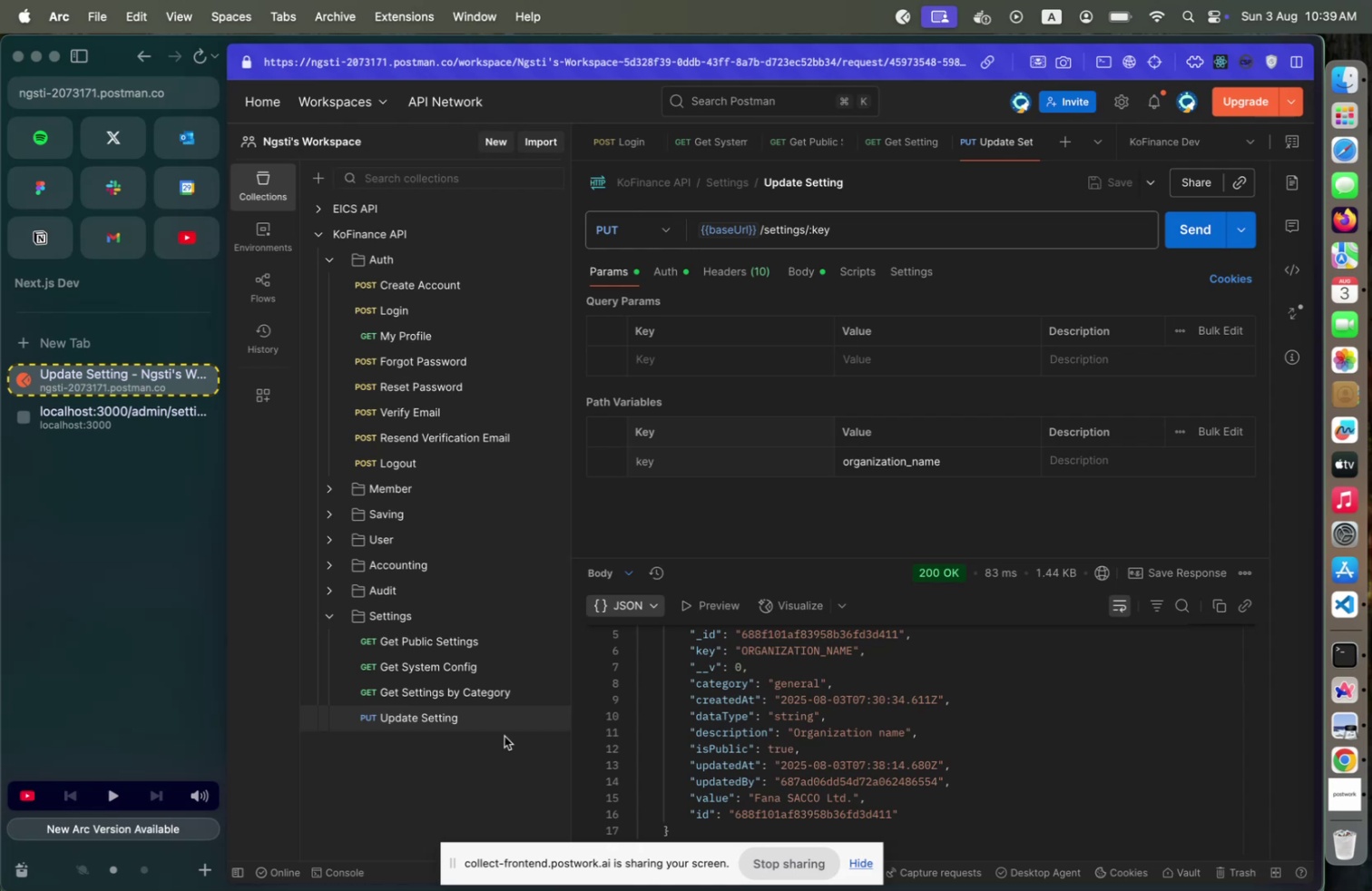 
wait(7.87)
 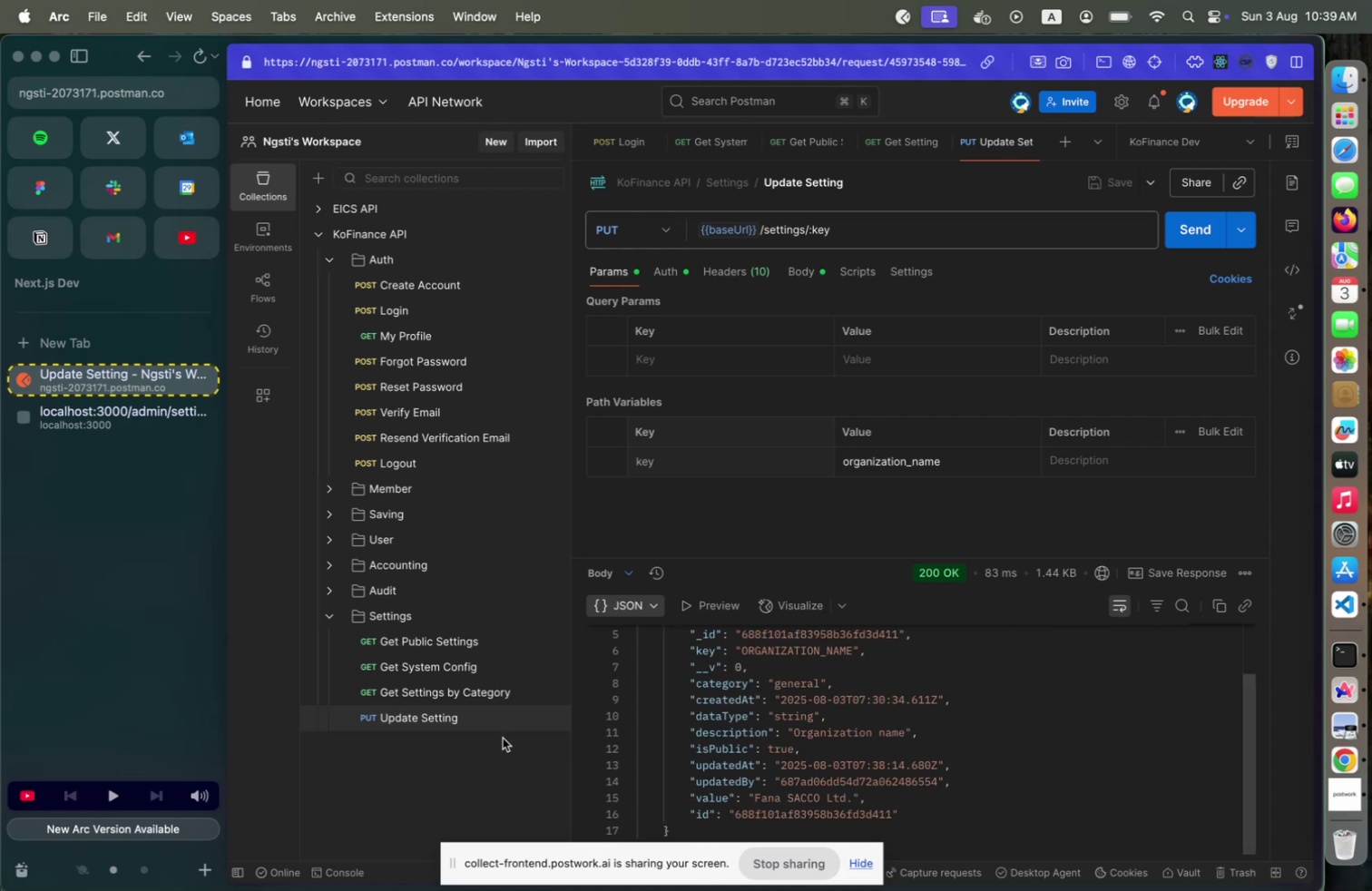 
left_click([485, 672])
 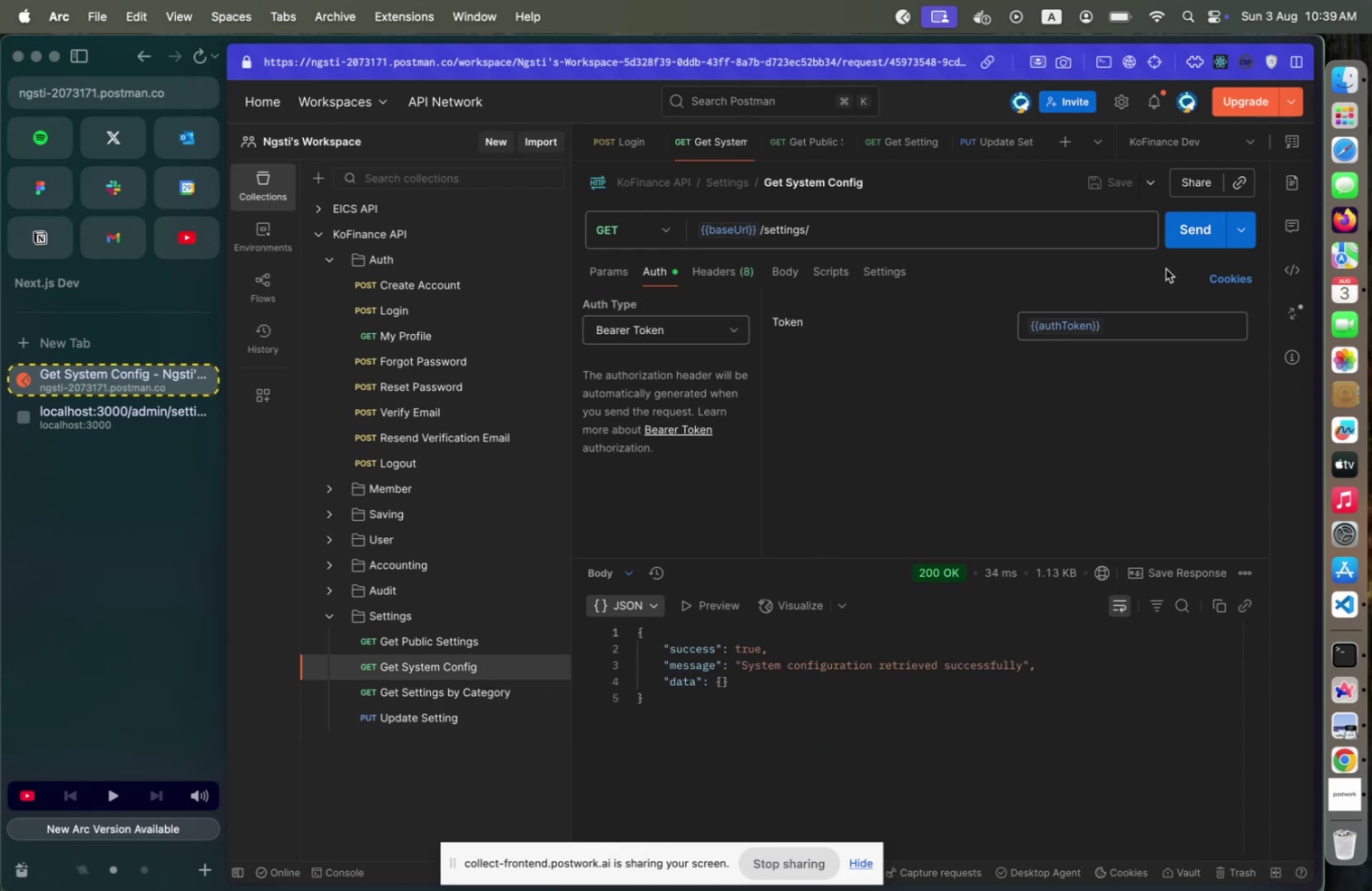 
left_click([1175, 230])
 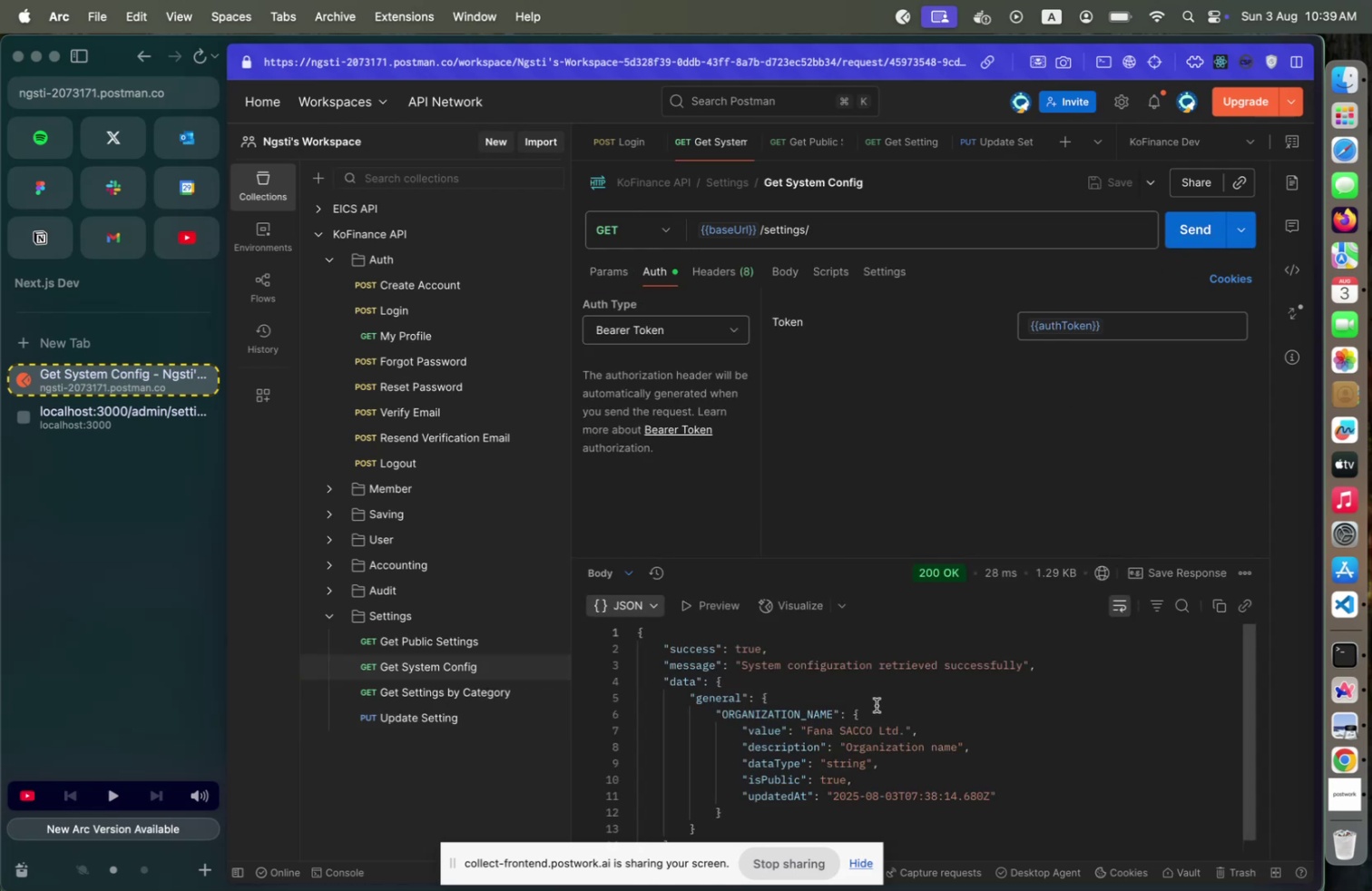 
wait(8.16)
 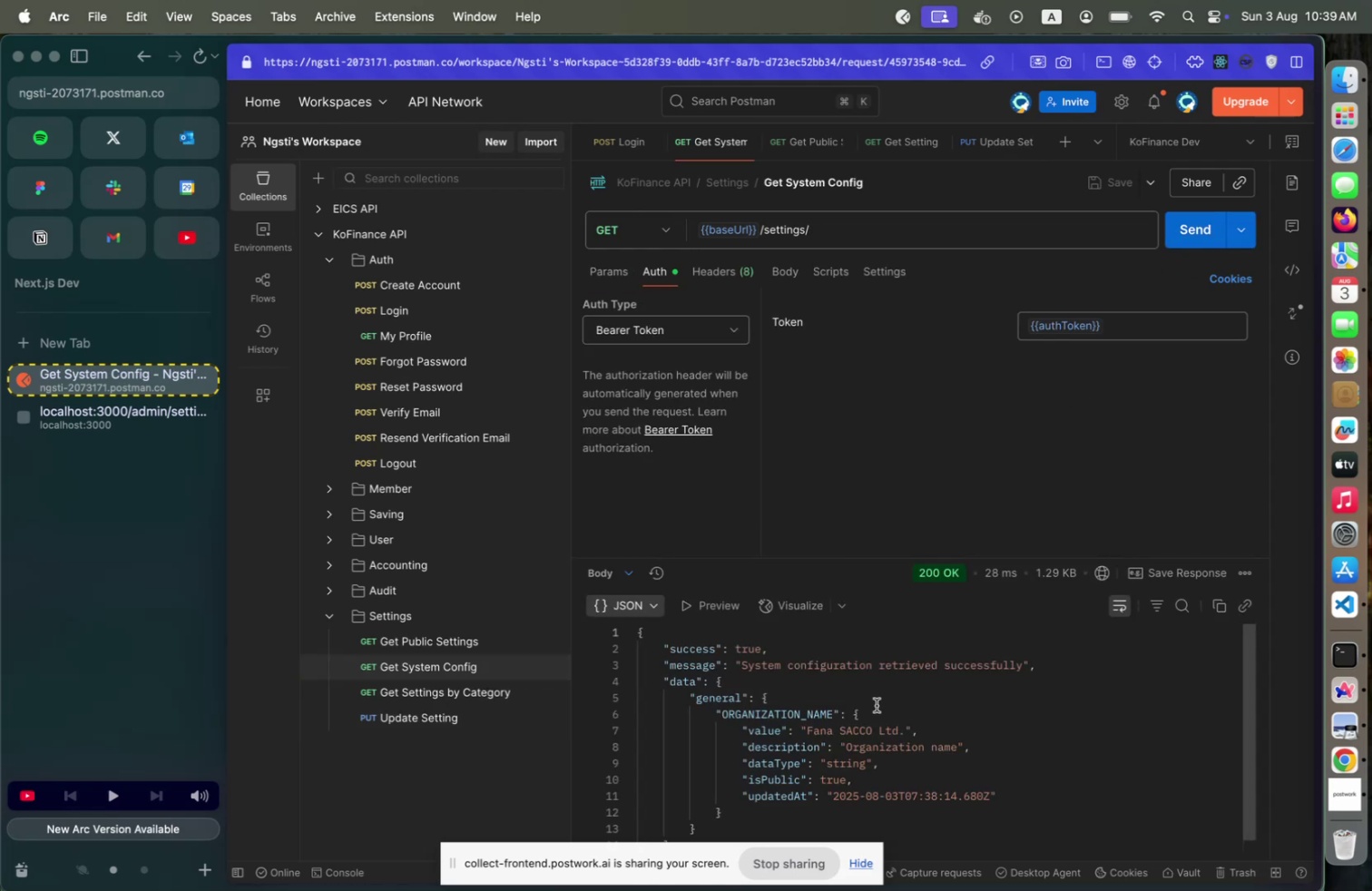 
left_click([455, 689])
 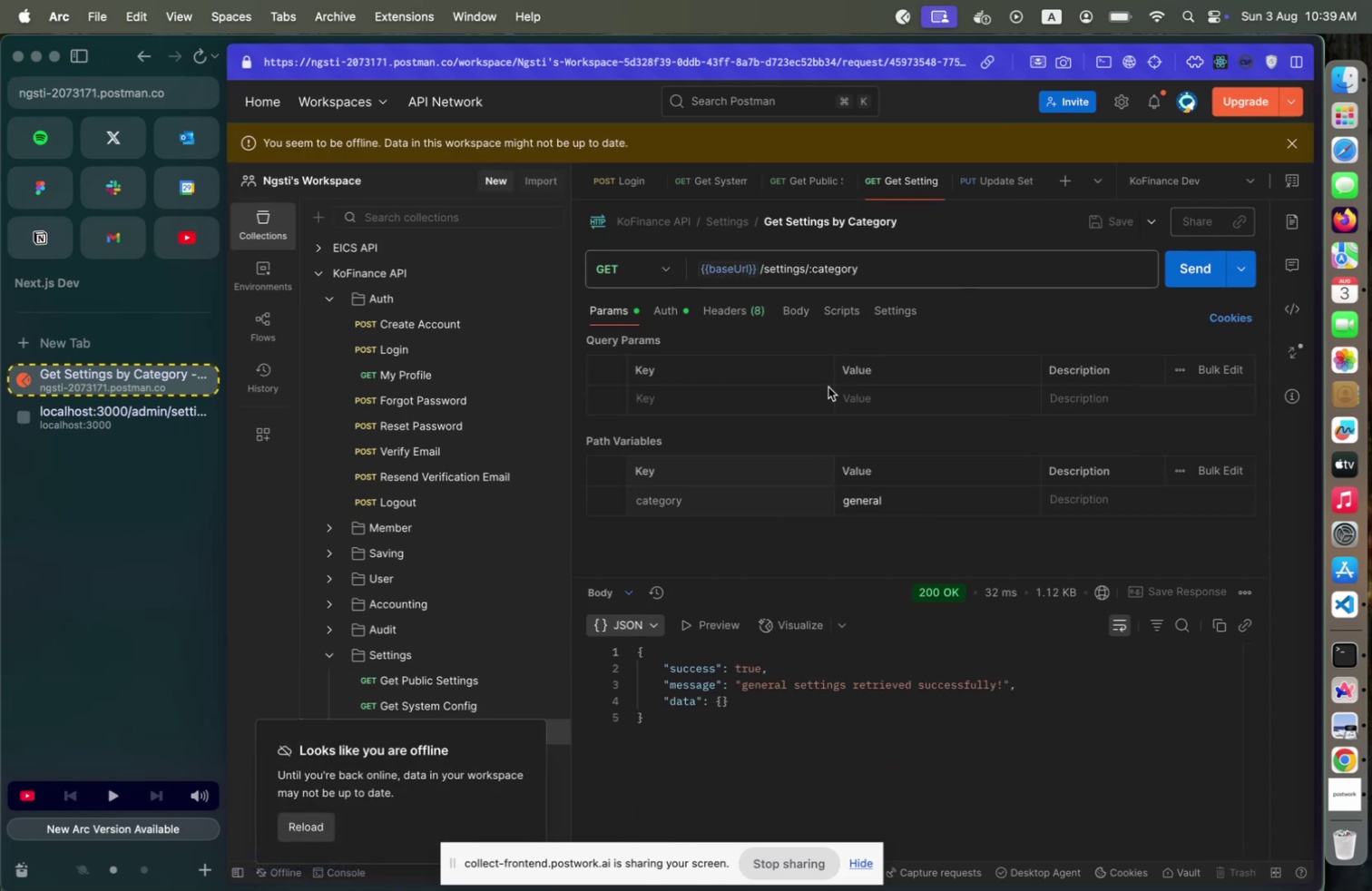 
mouse_move([1155, 274])
 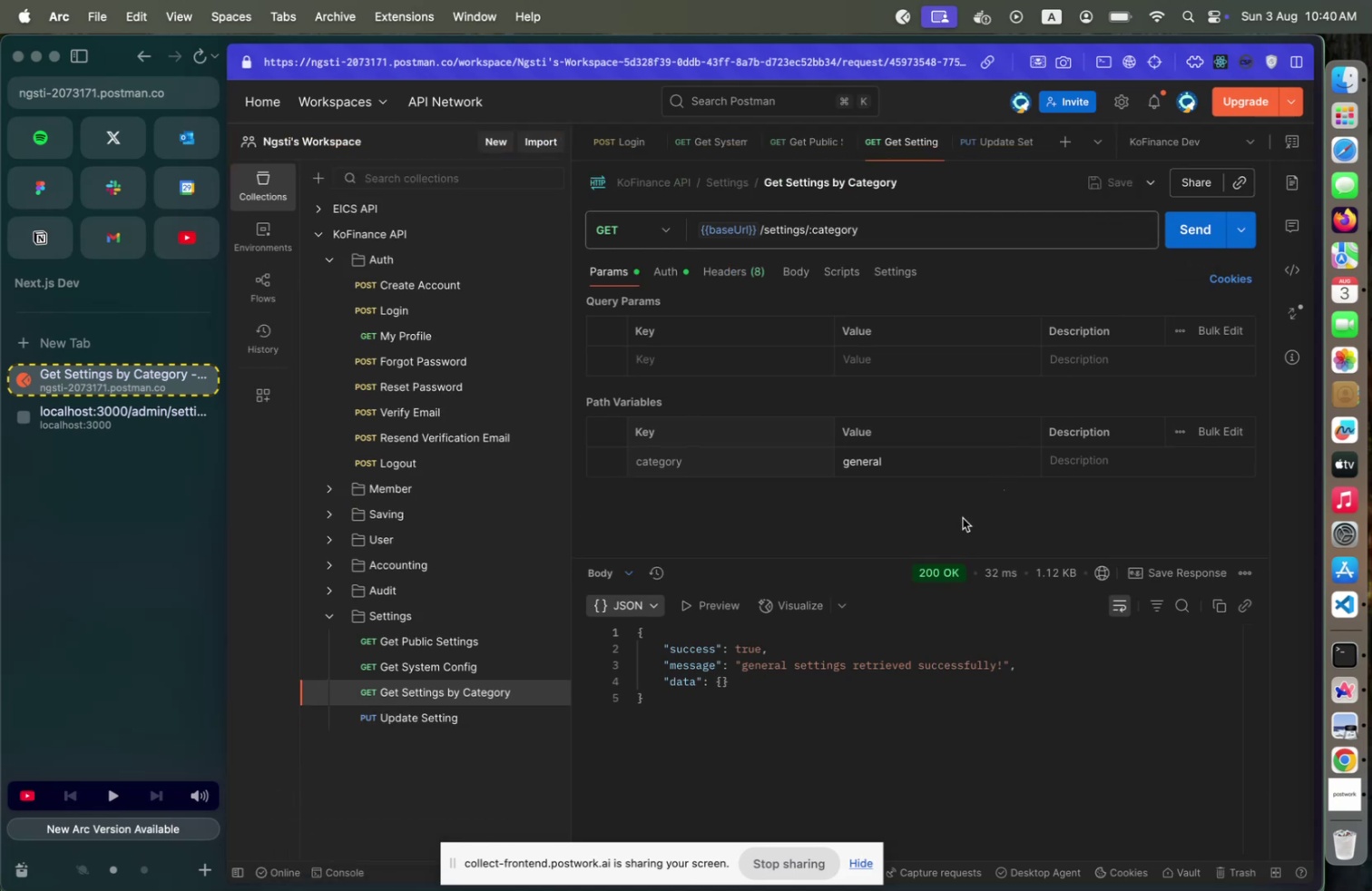 
left_click([1208, 236])
 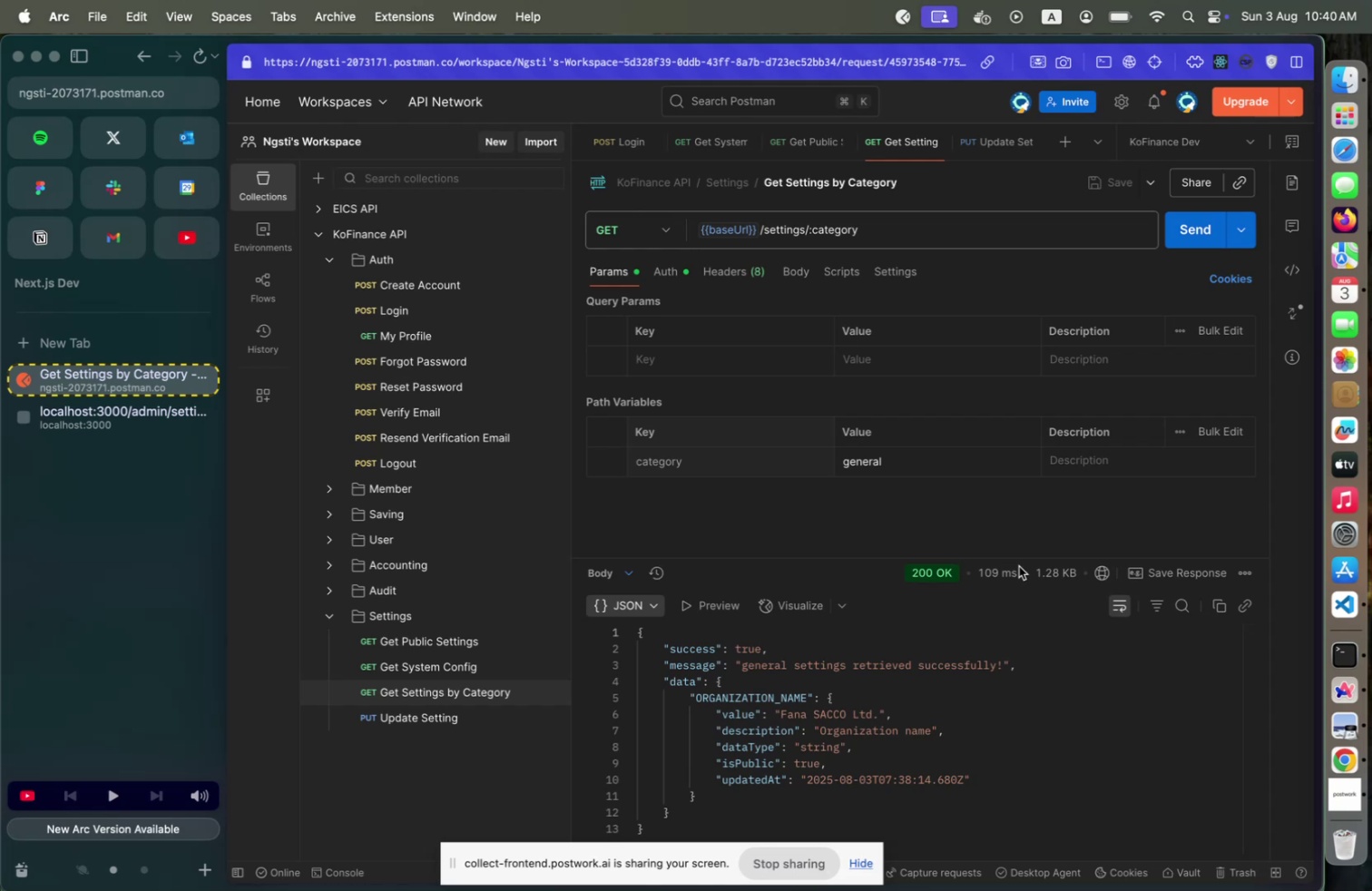 
wait(22.03)
 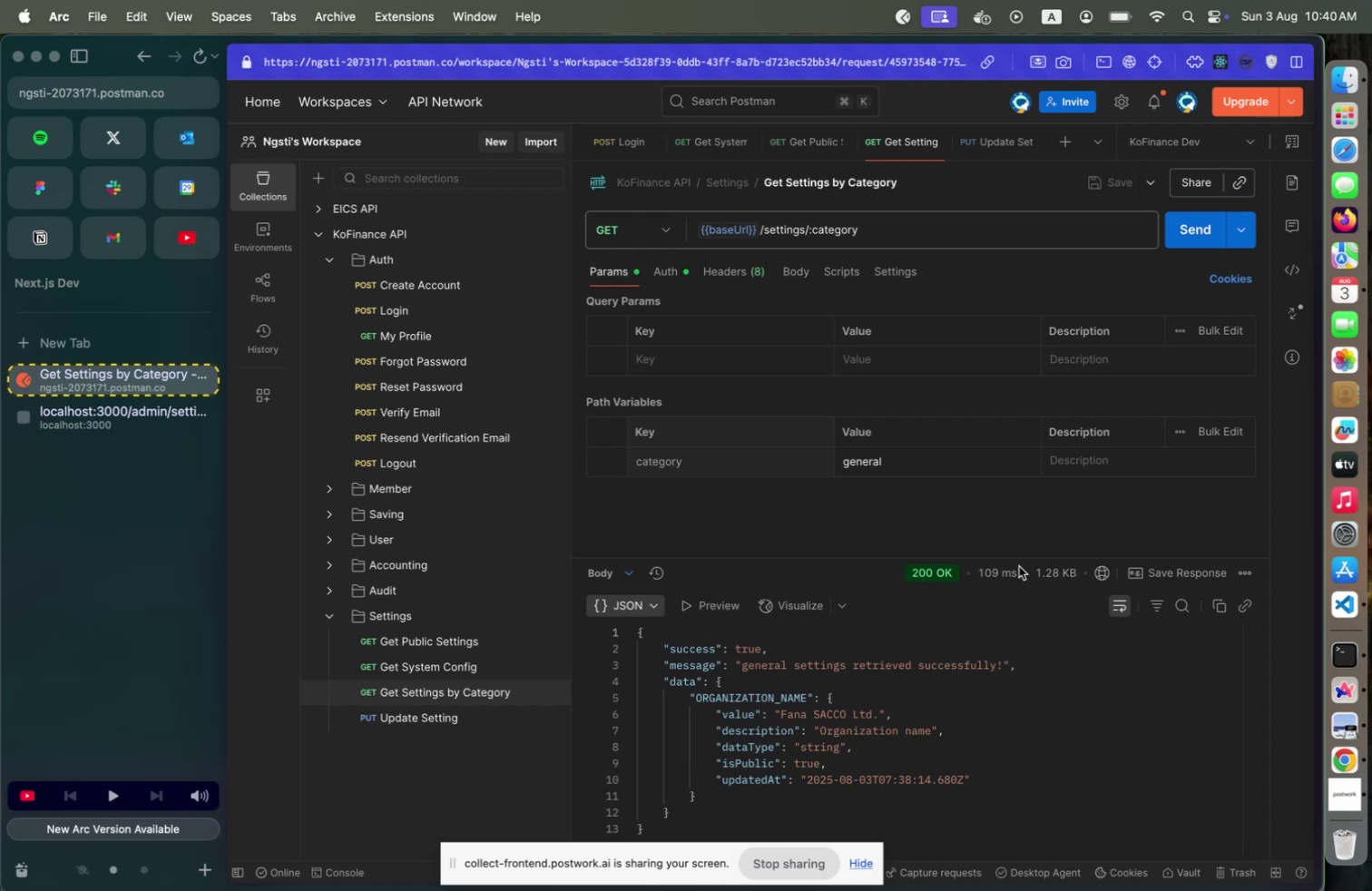 
left_click([1341, 592])
 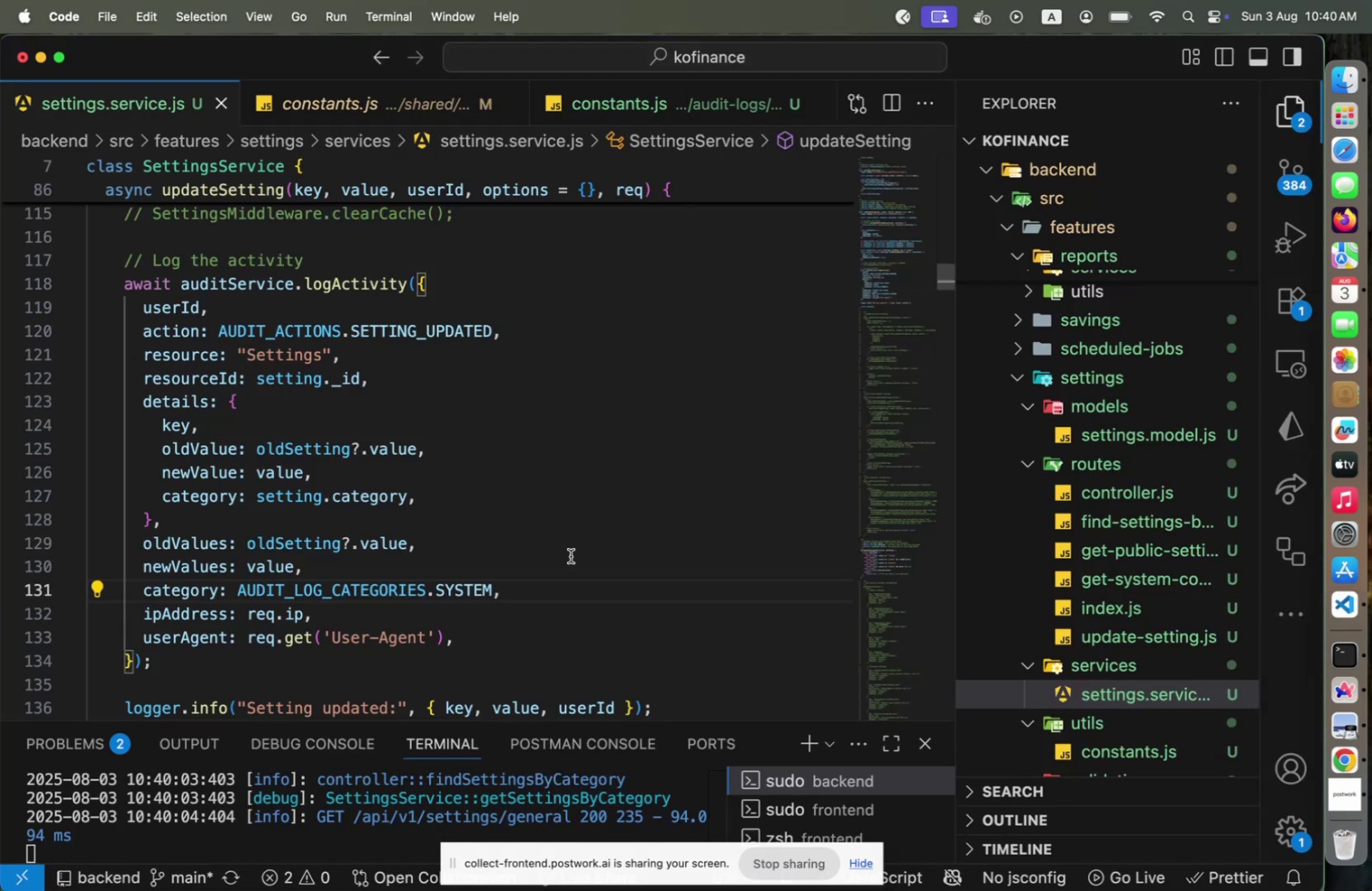 
scroll: coordinate [586, 541], scroll_direction: down, amount: 8.0
 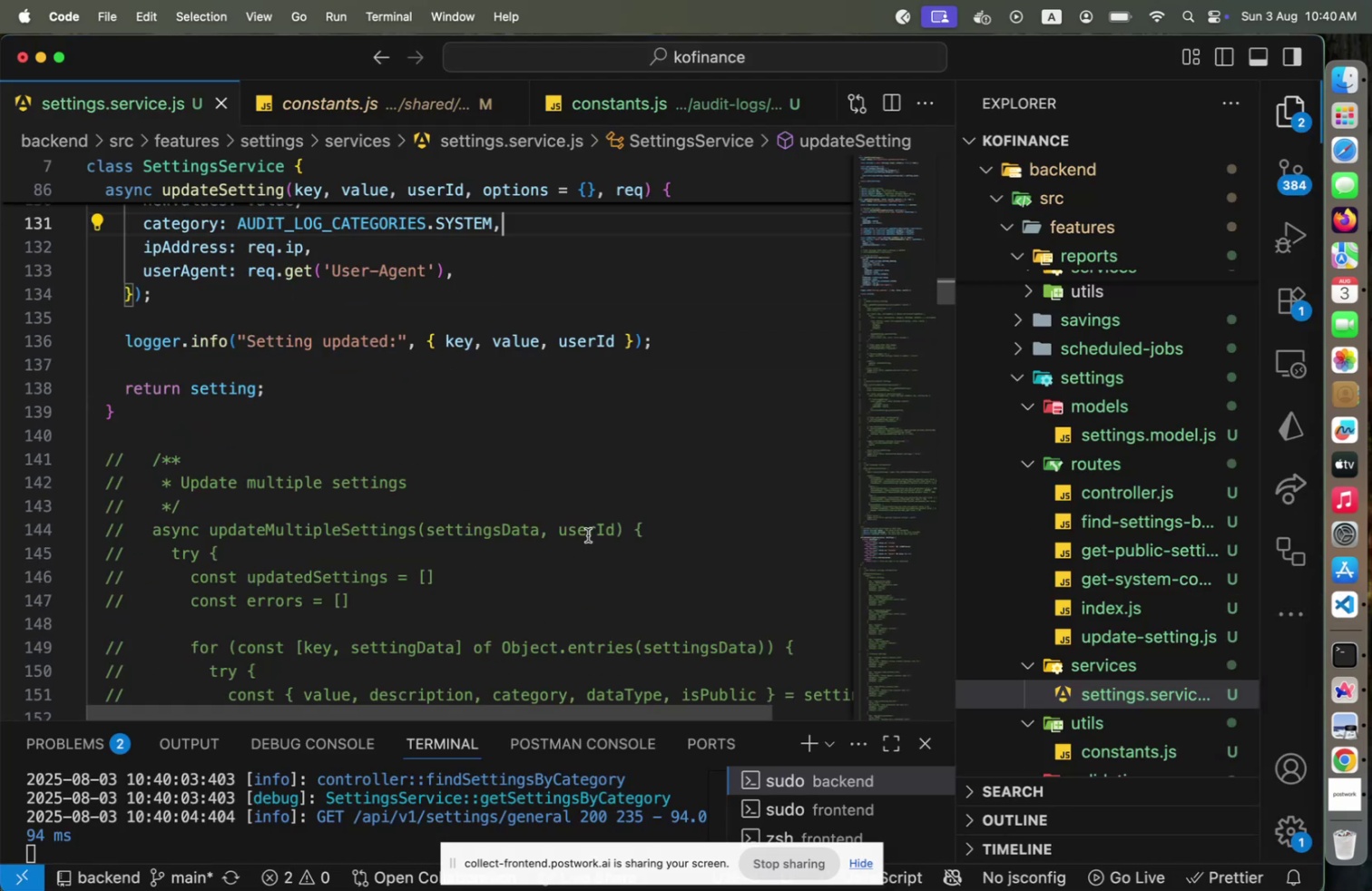 
left_click([584, 471])
 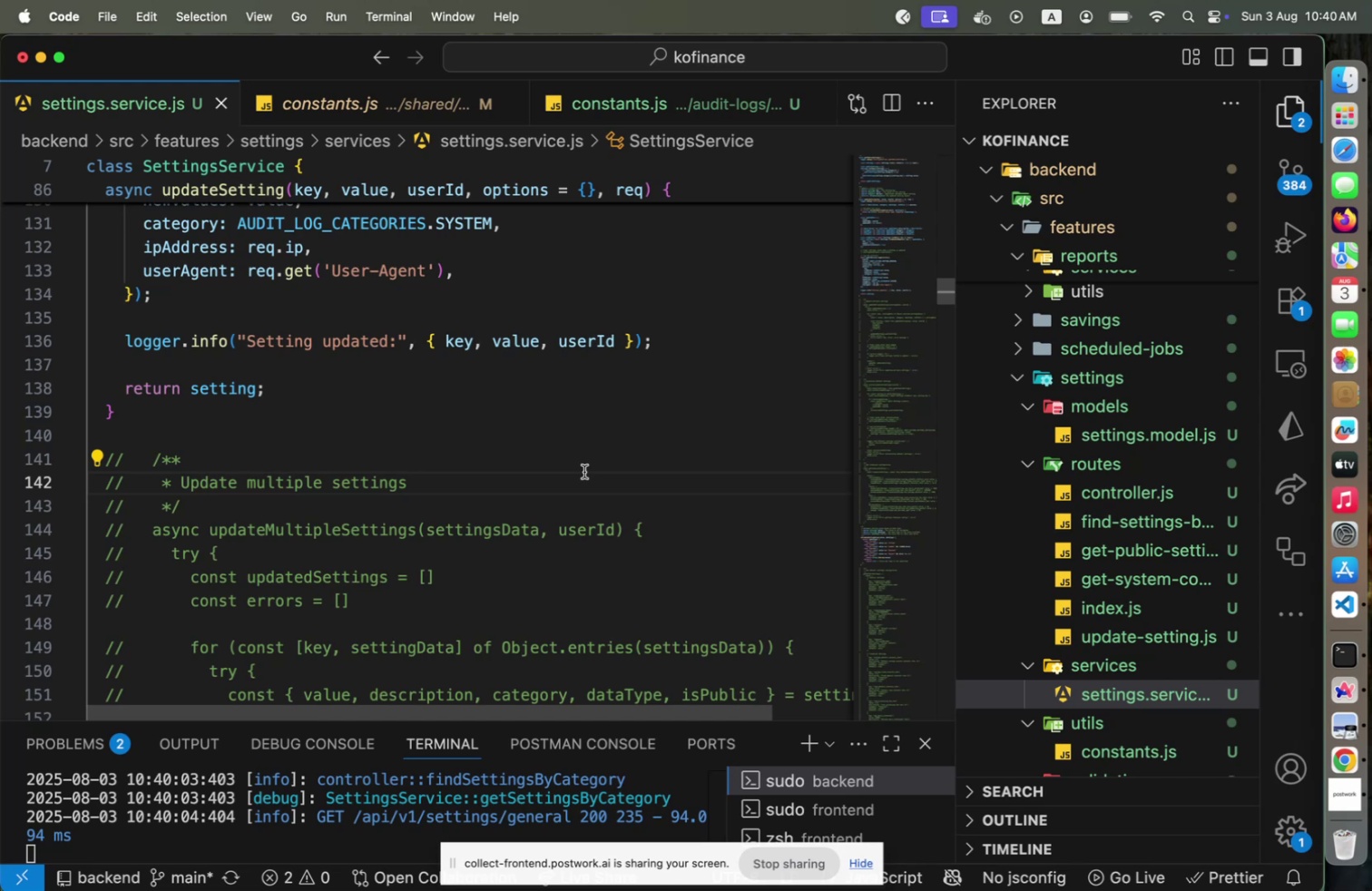 
key(ArrowUp)
 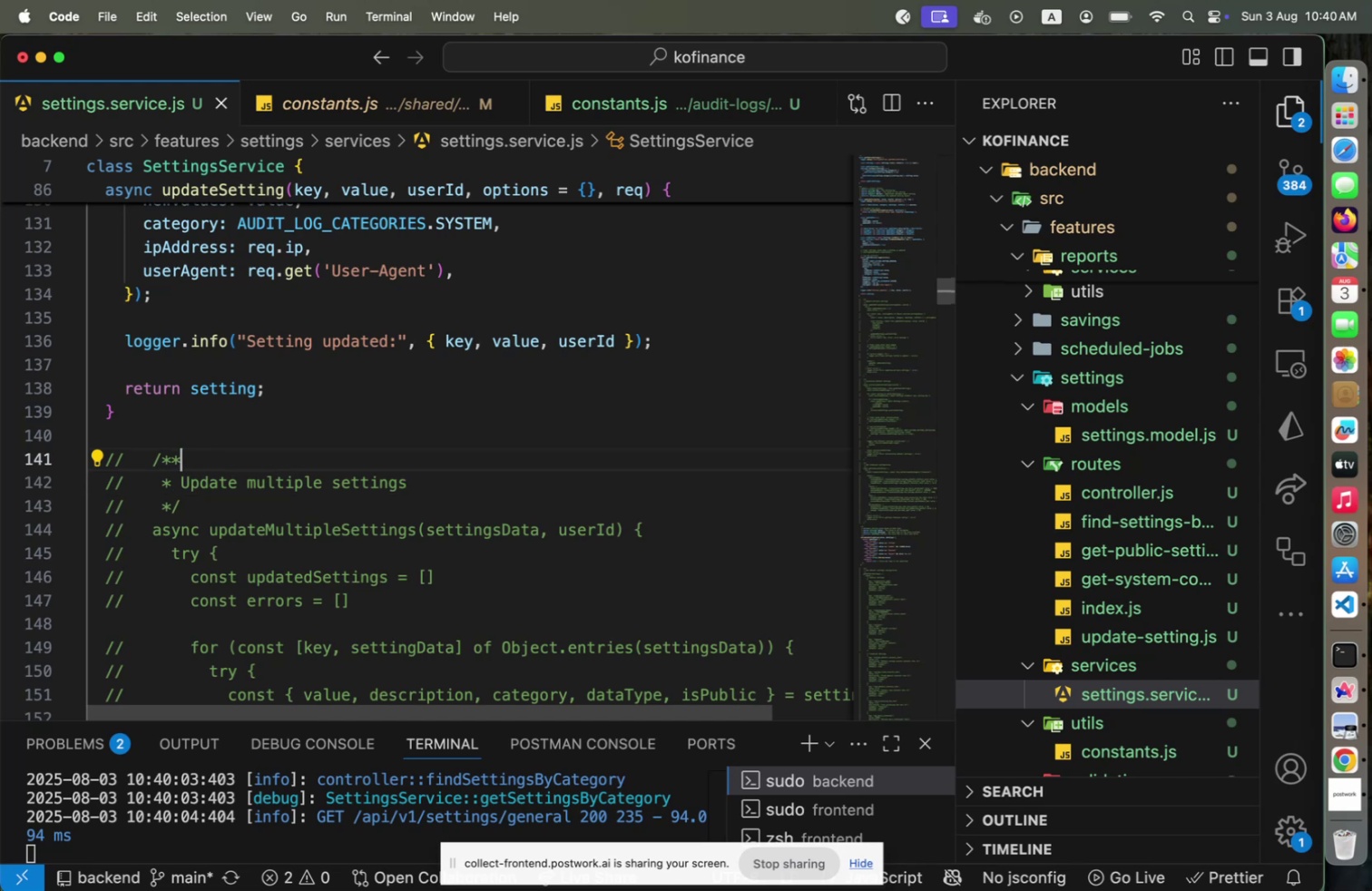 
key(Home)
 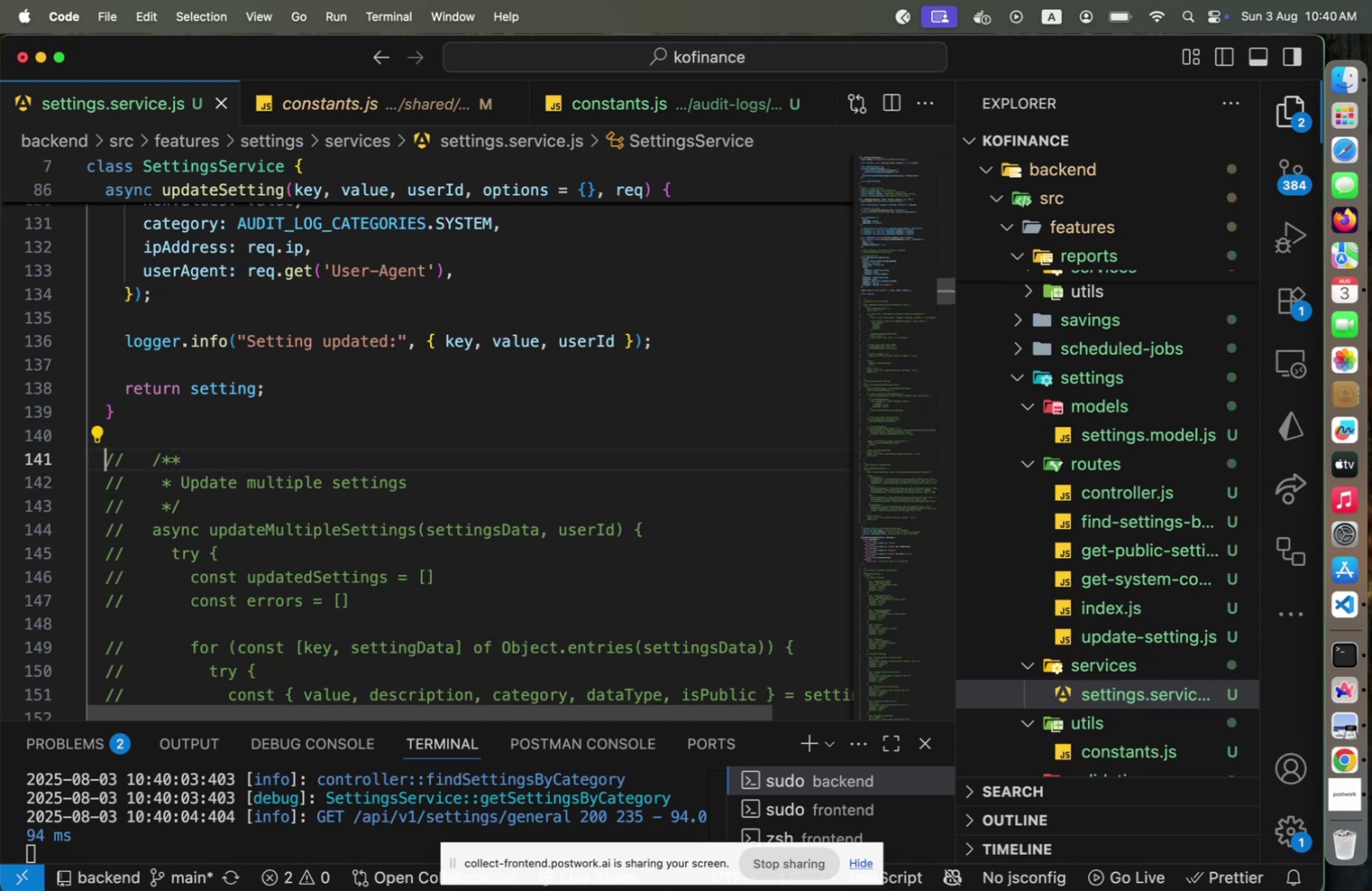 
hold_key(key=ArrowDown, duration=1.5)
 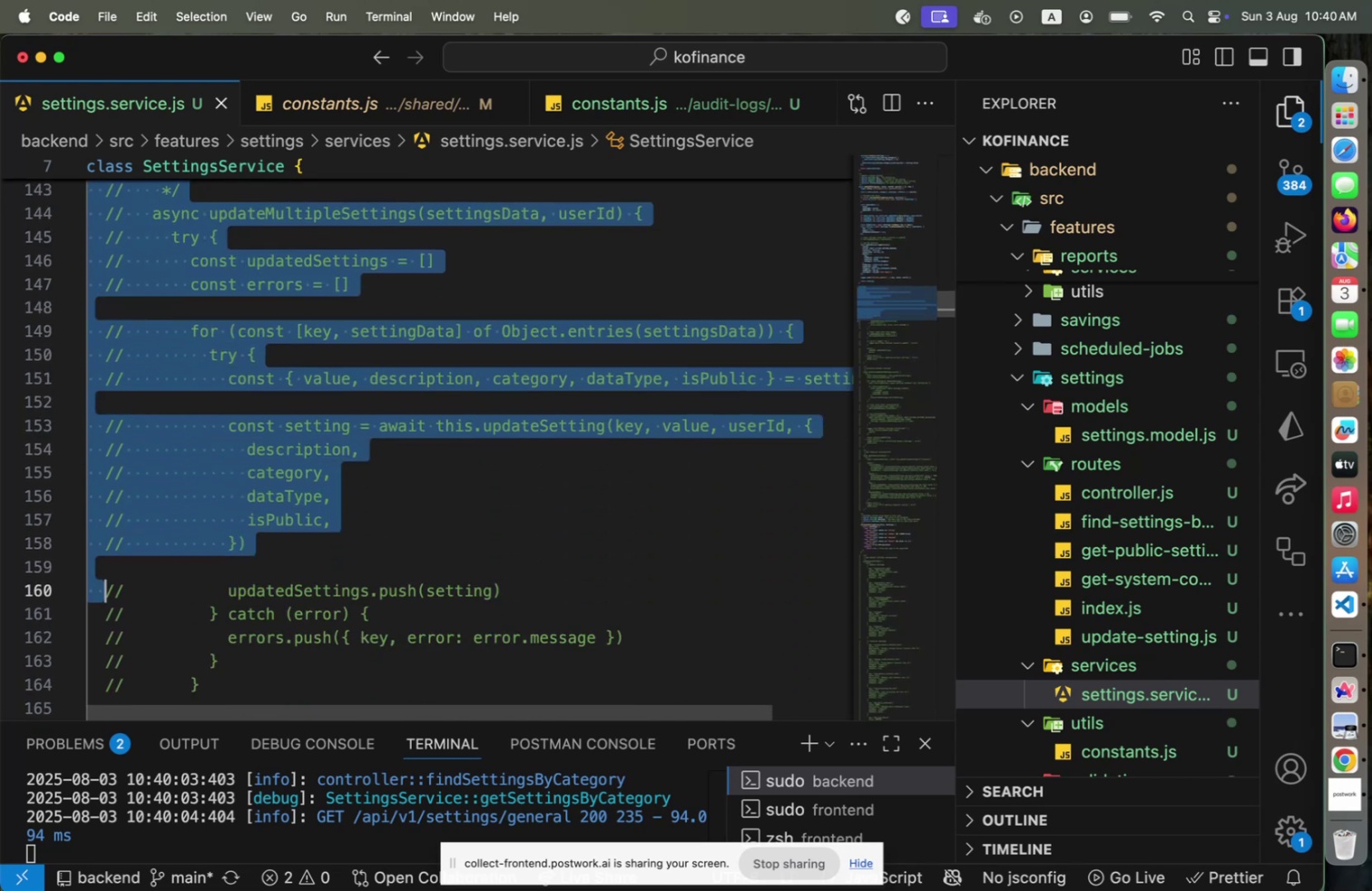 
hold_key(key=ArrowDown, duration=1.11)
 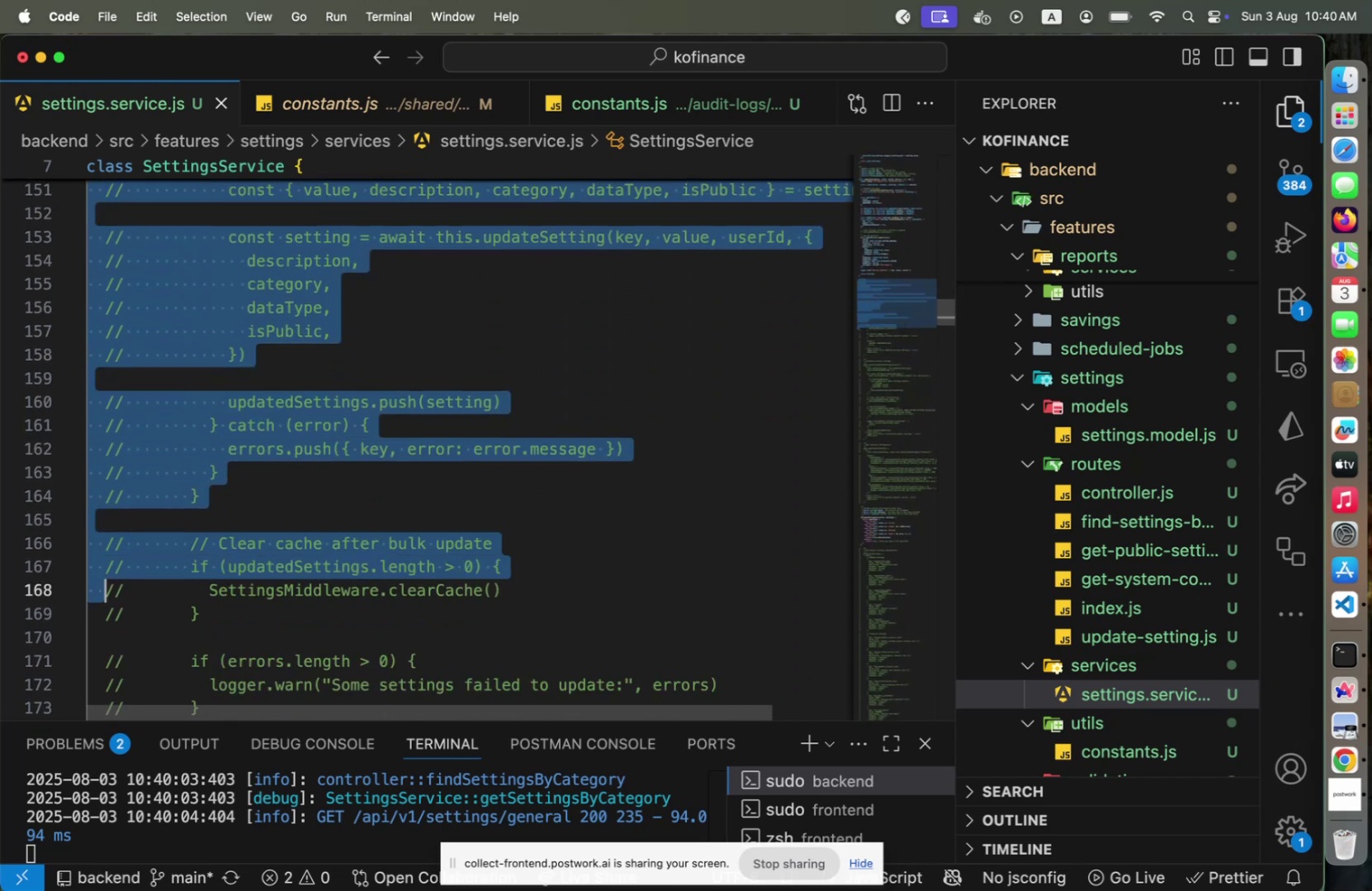 
hold_key(key=ArrowDown, duration=1.5)
 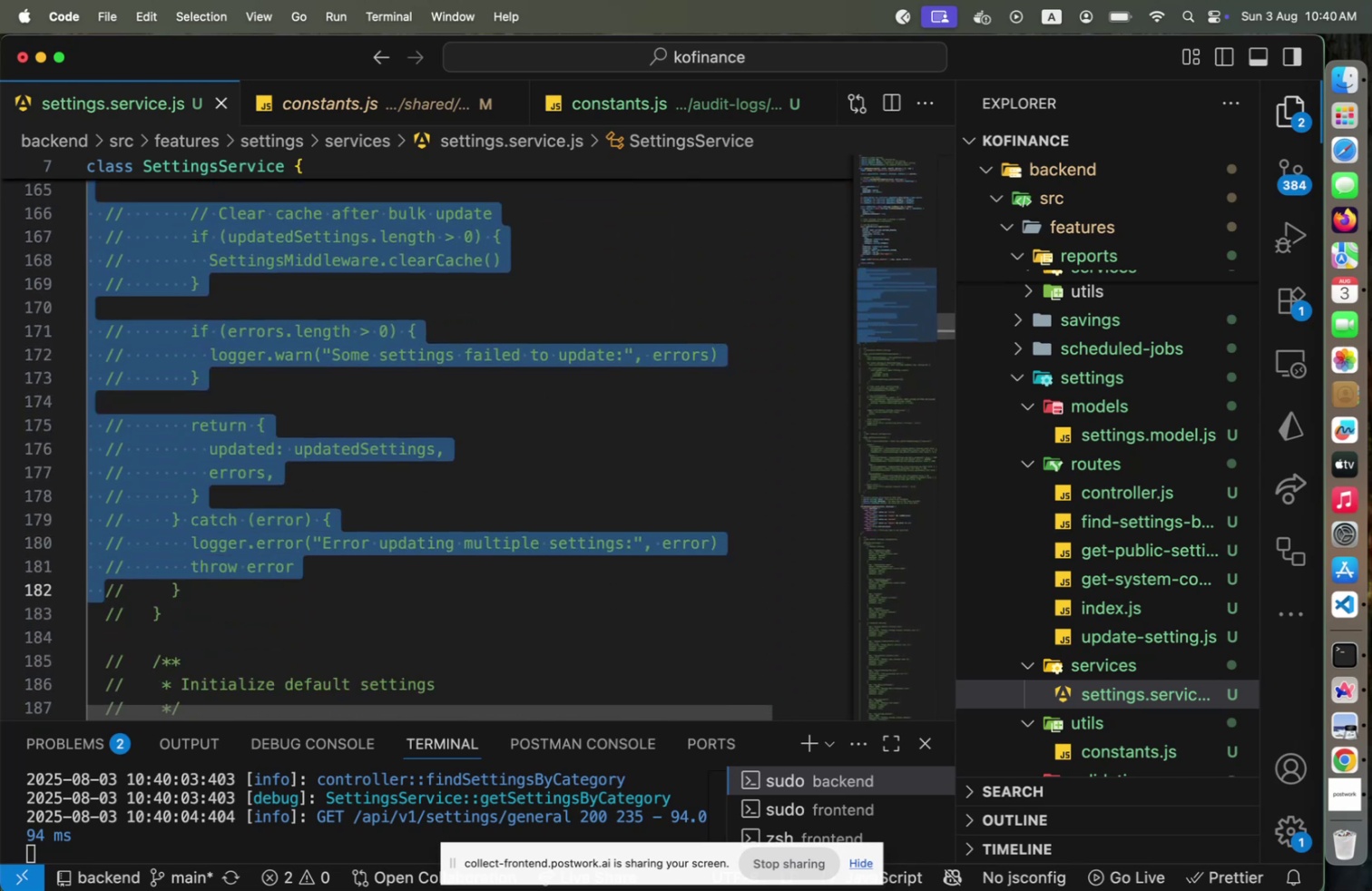 
key(Shift+ArrowDown)
 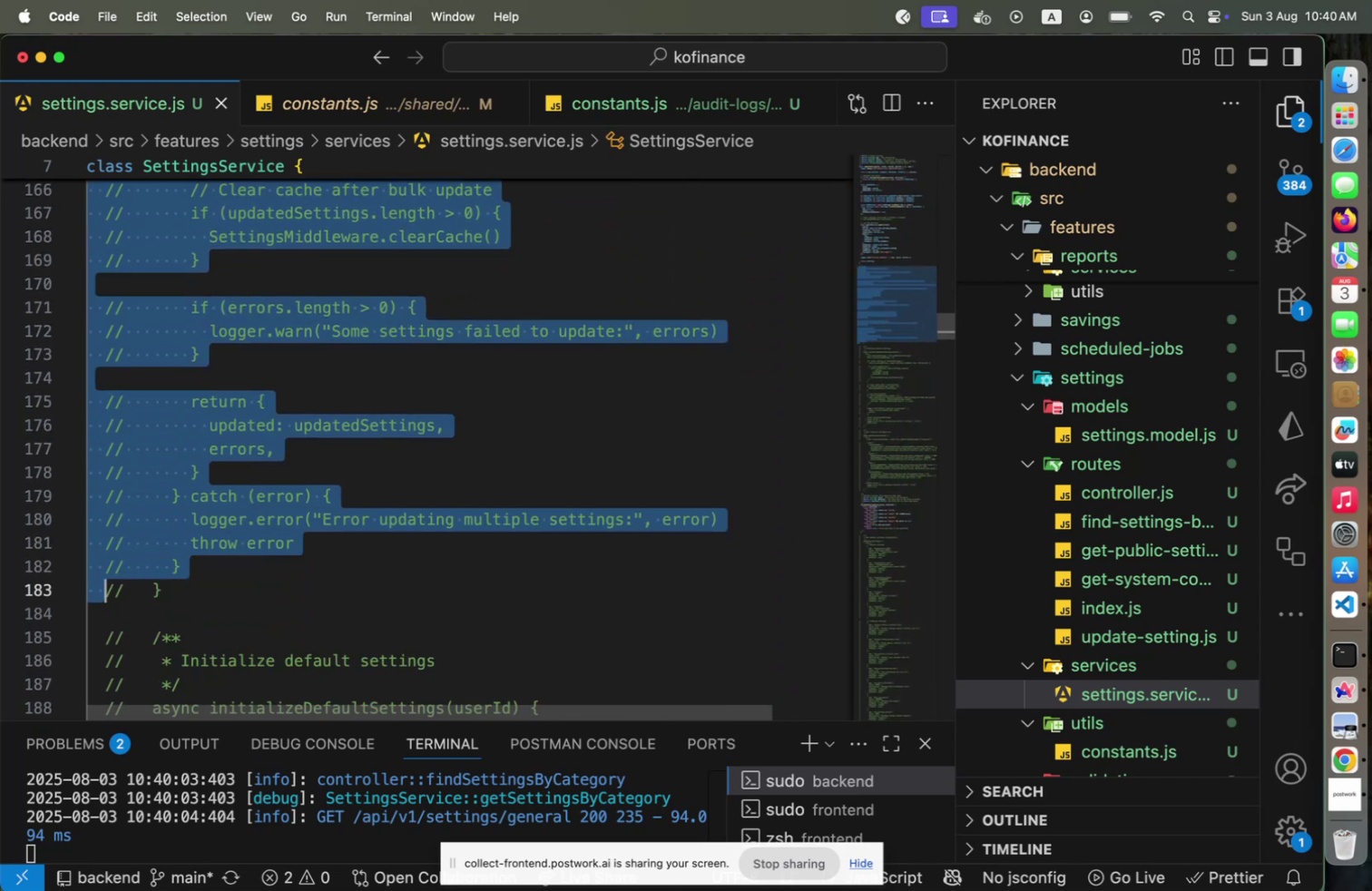 
key(Shift+End)
 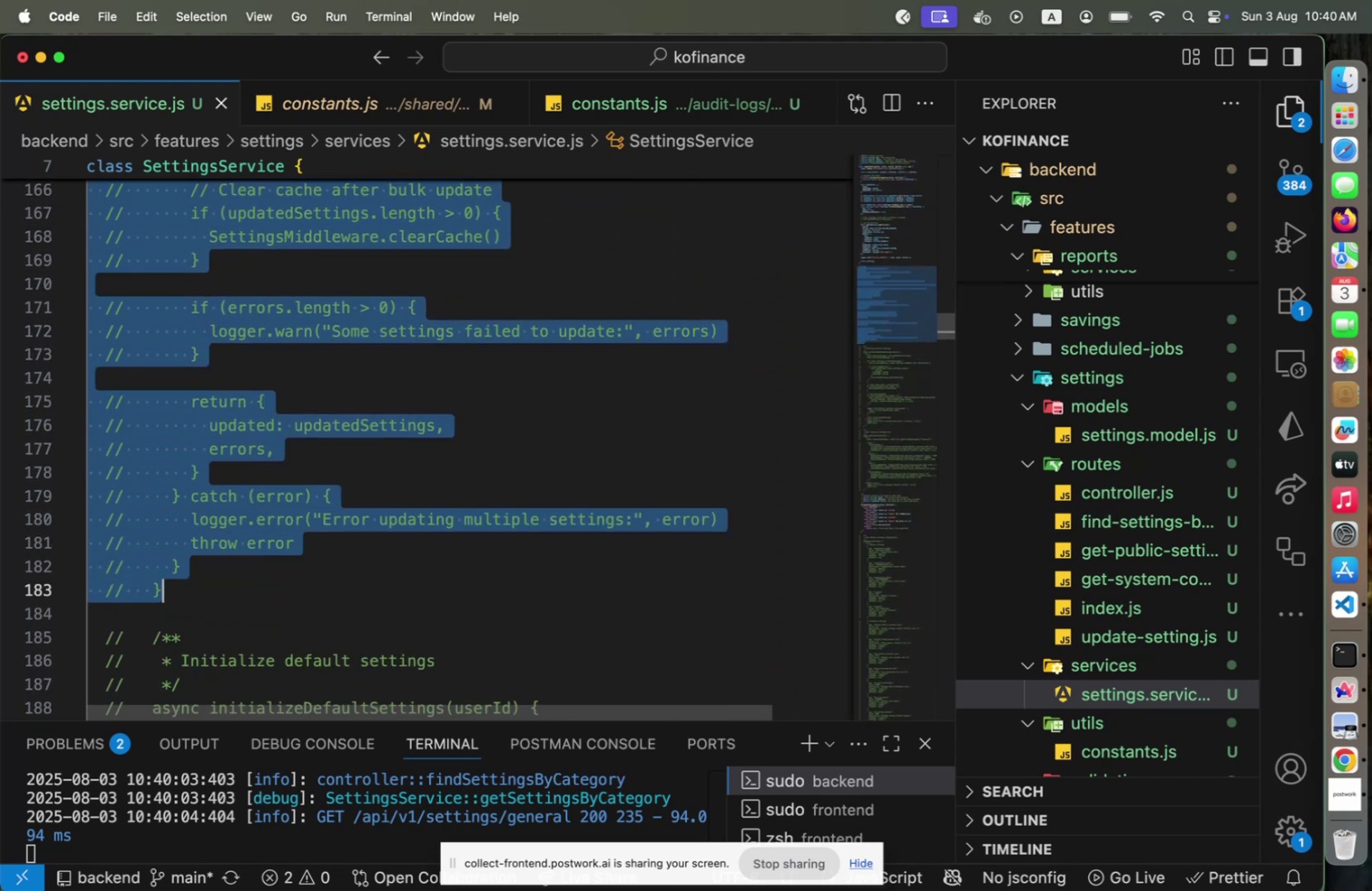 
key(Meta+CommandLeft)
 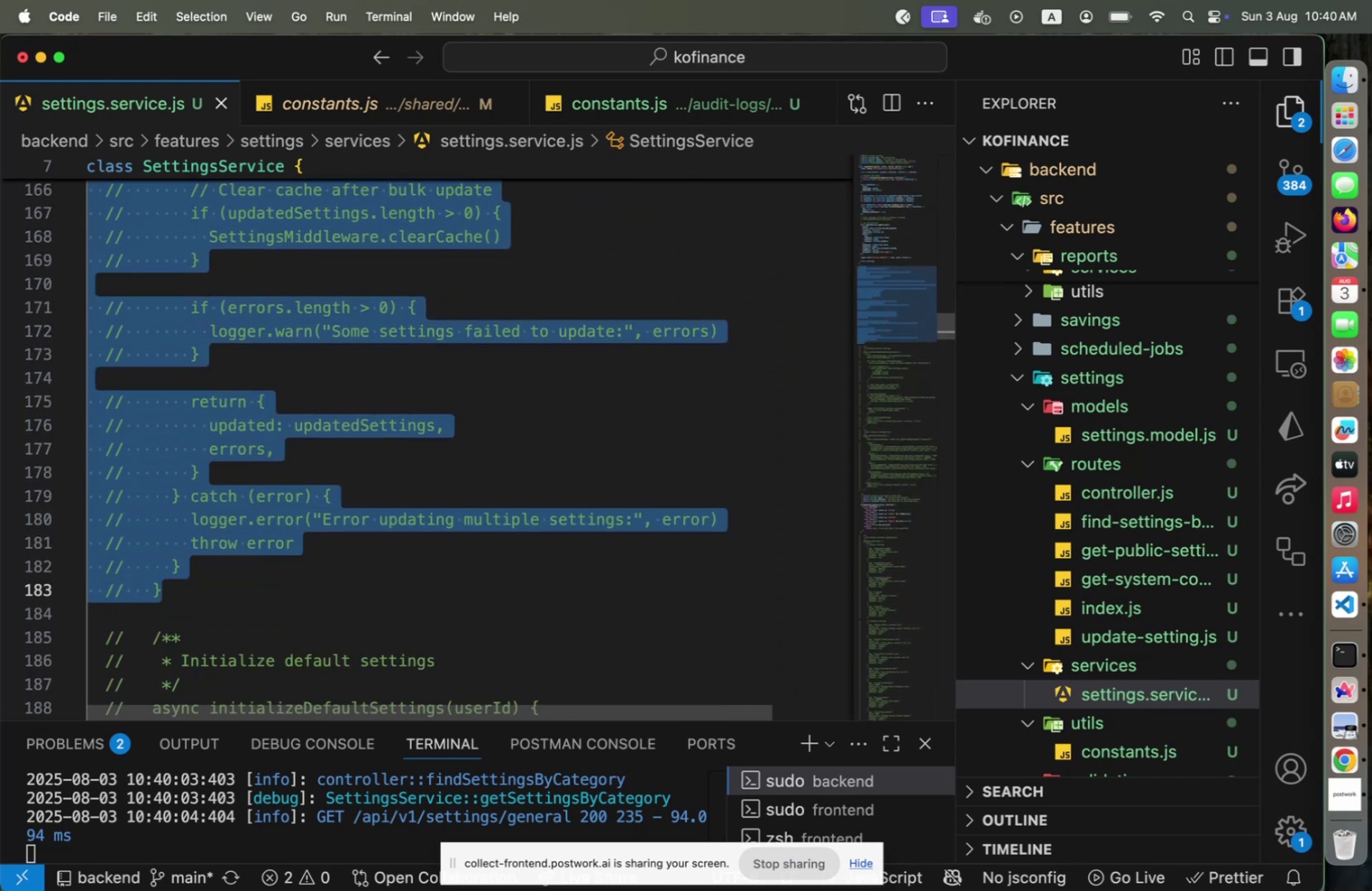 
key(Meta+Slash)
 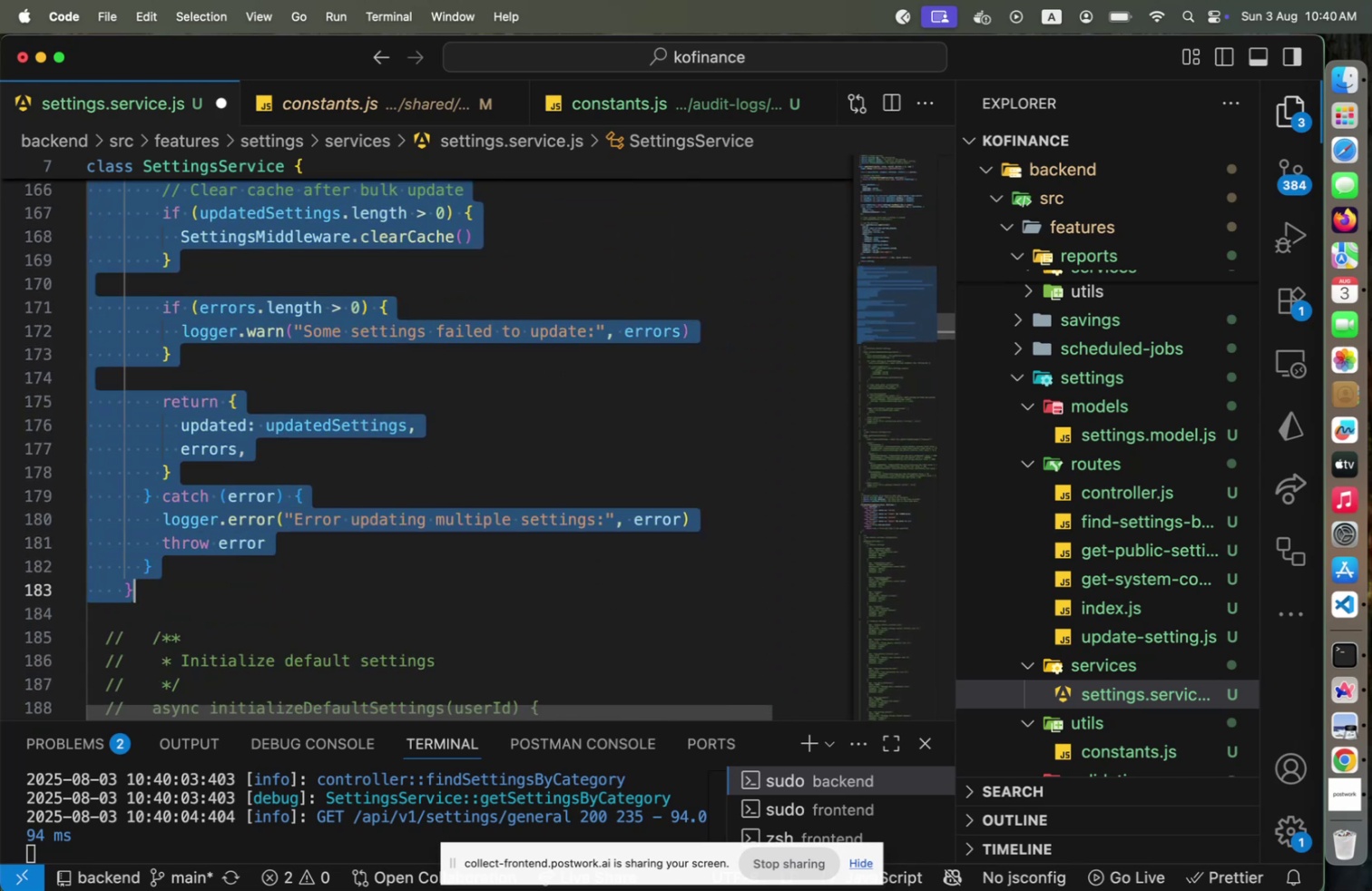 
key(ArrowLeft)
 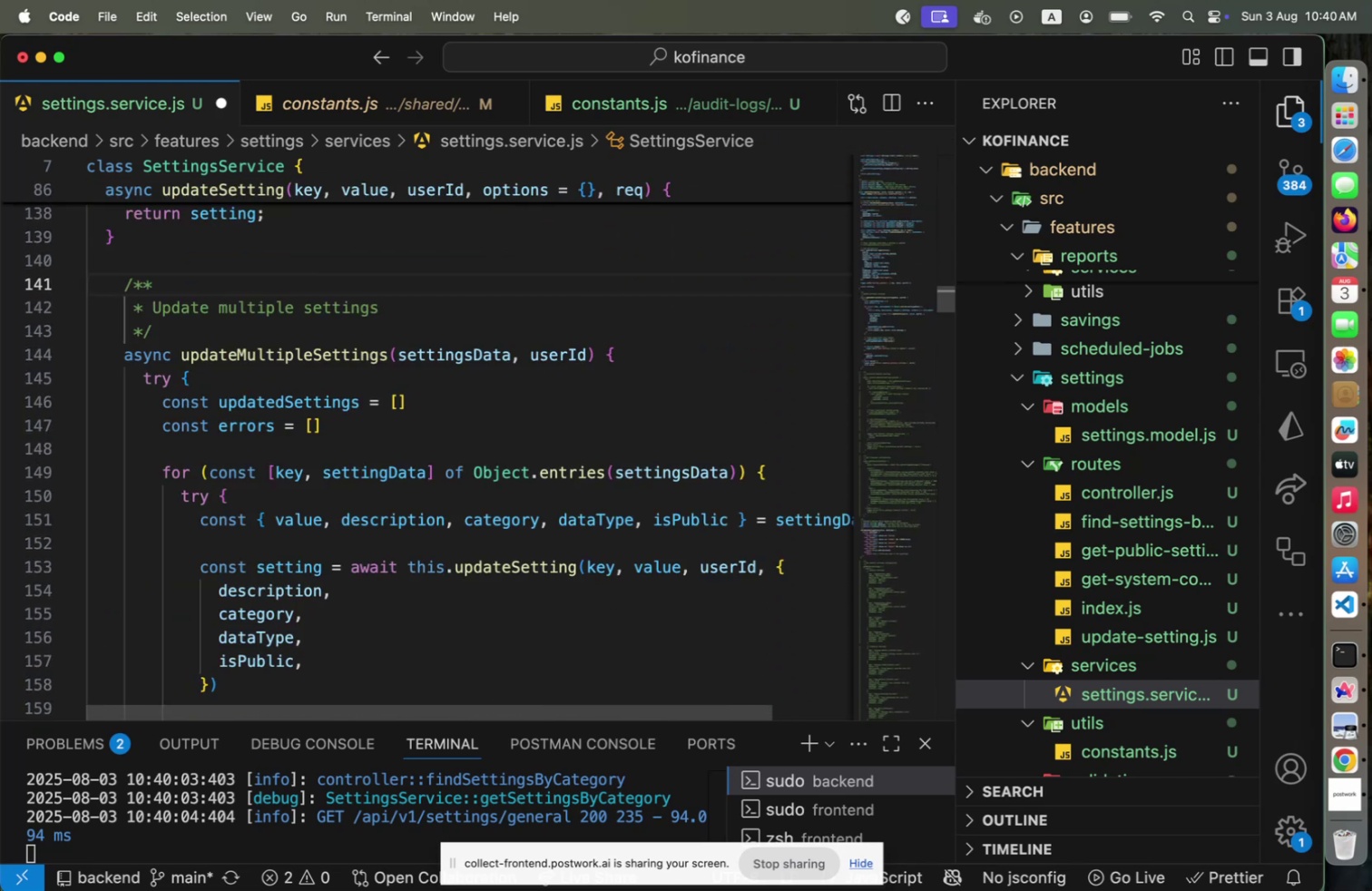 
key(ArrowDown)
 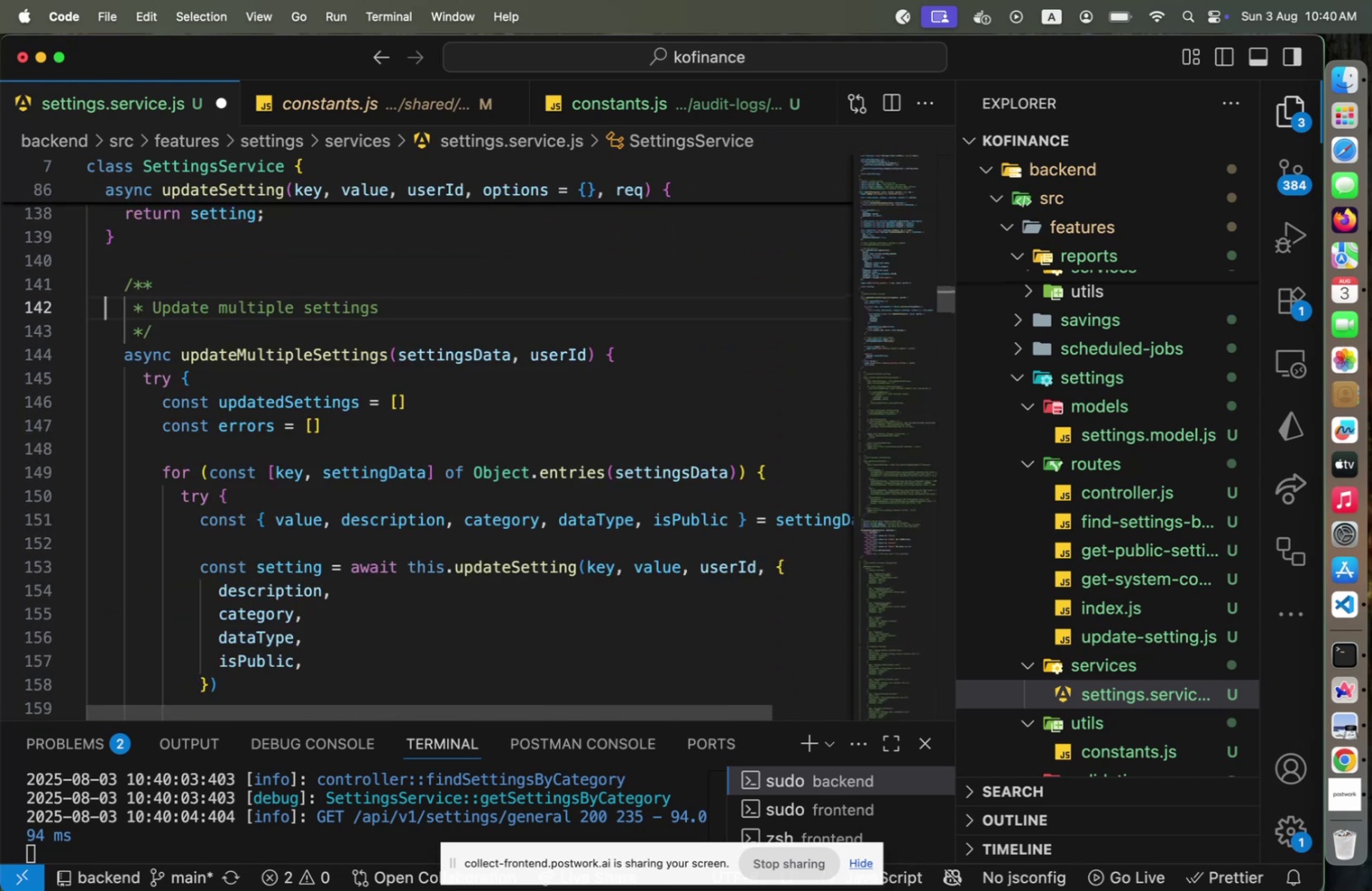 
hold_key(key=ArrowRight, duration=1.5)
 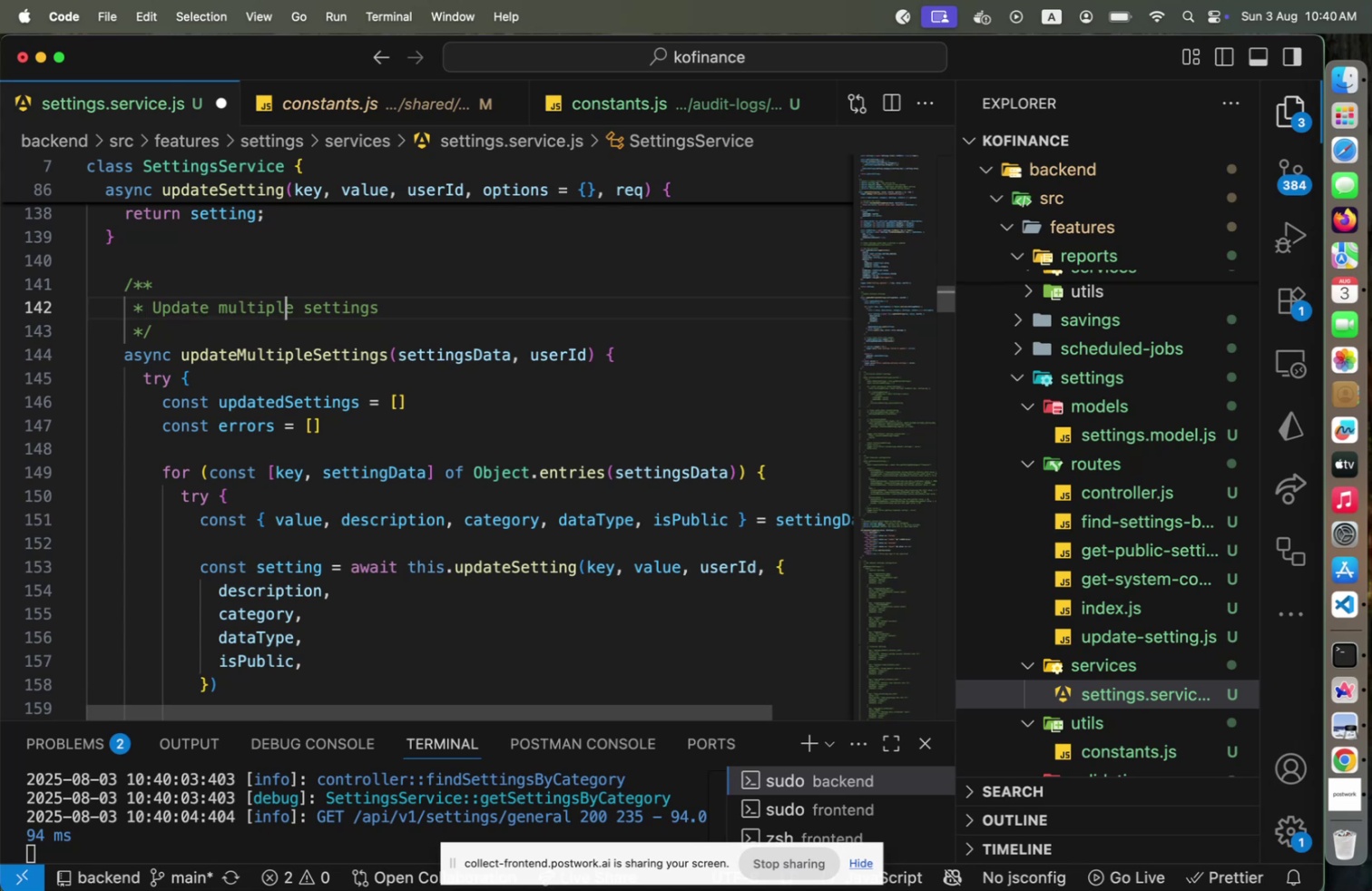 
hold_key(key=ArrowRight, duration=1.22)
 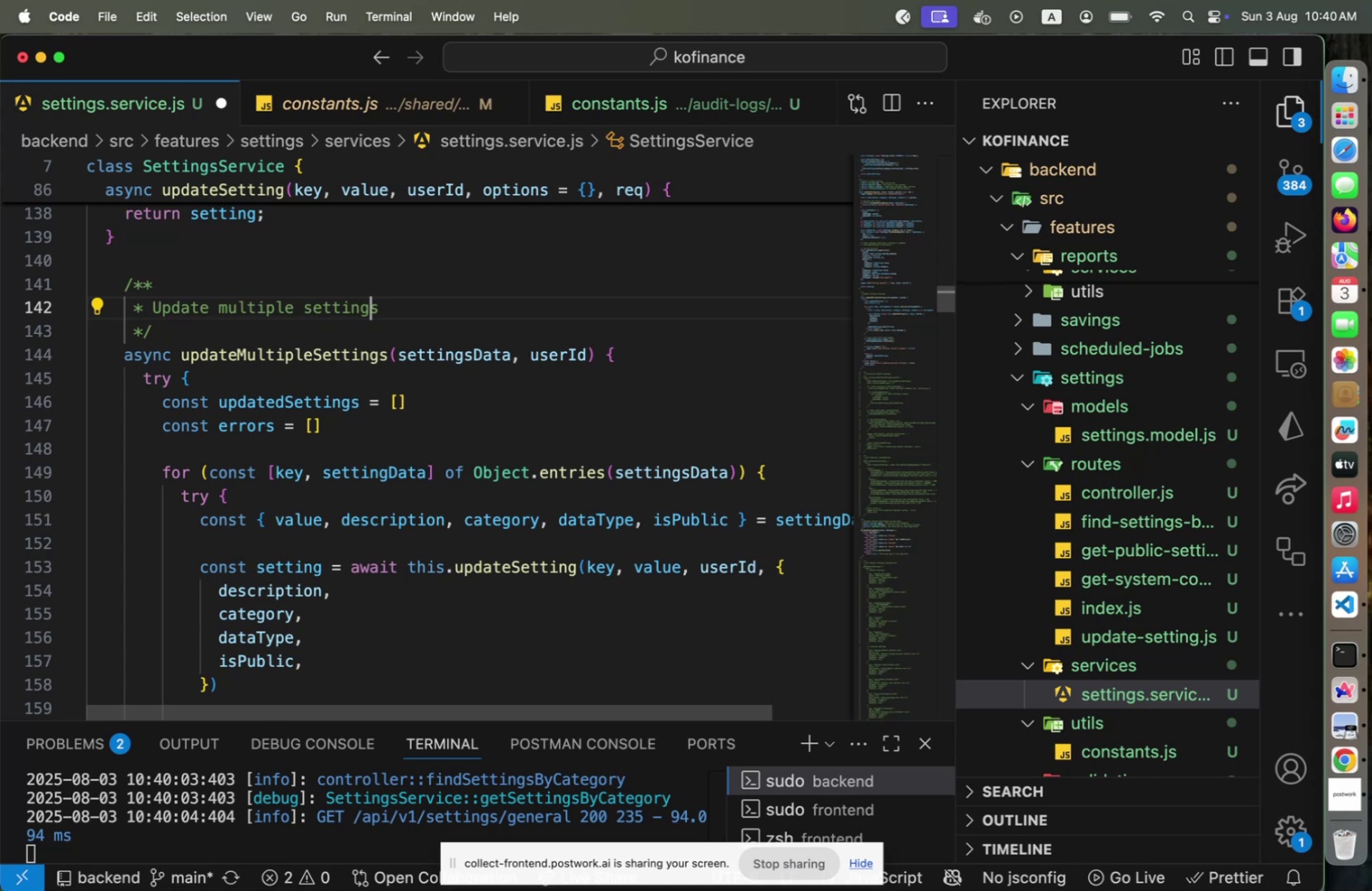 
key(ArrowRight)
 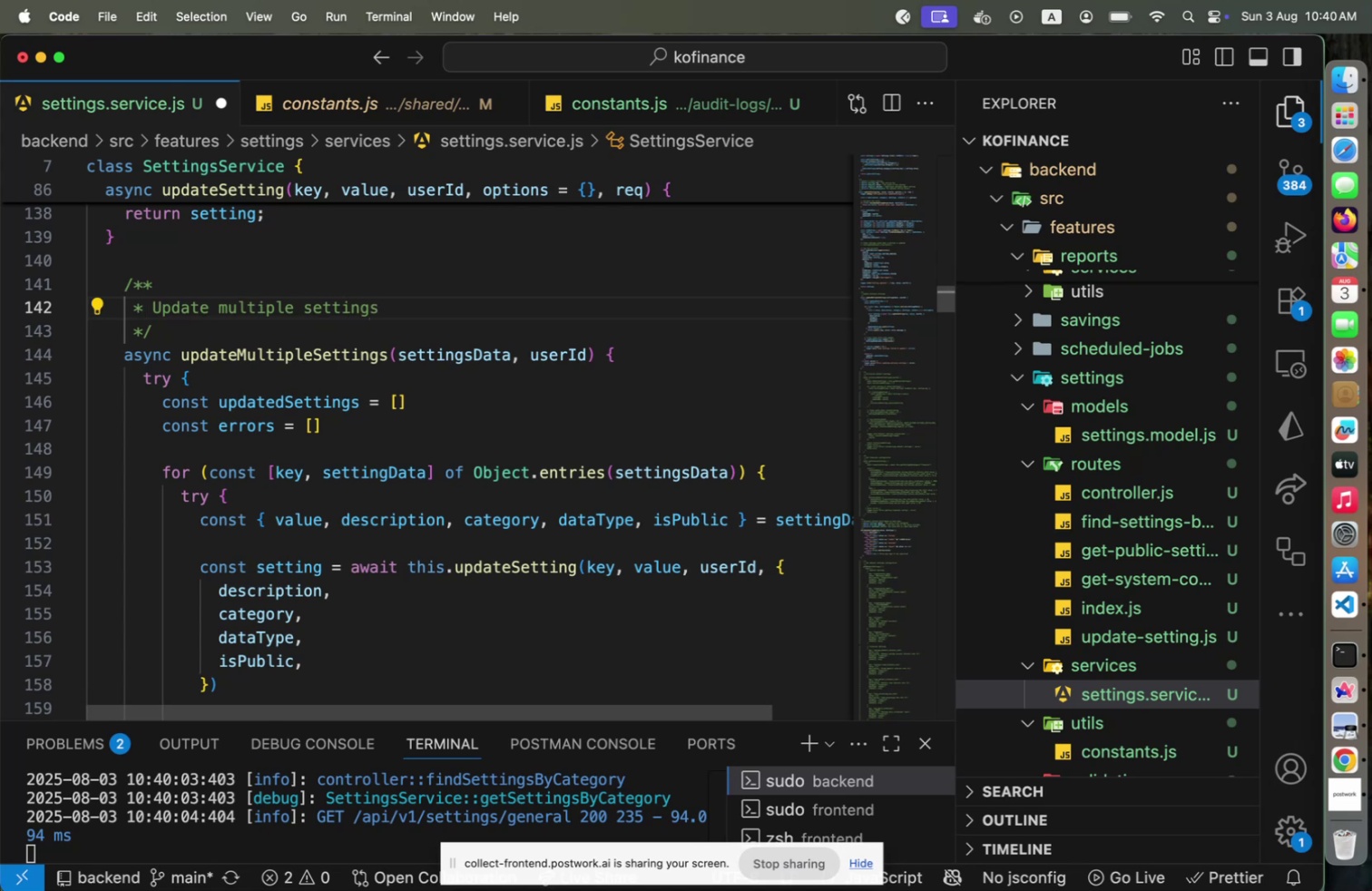 
key(Period)
 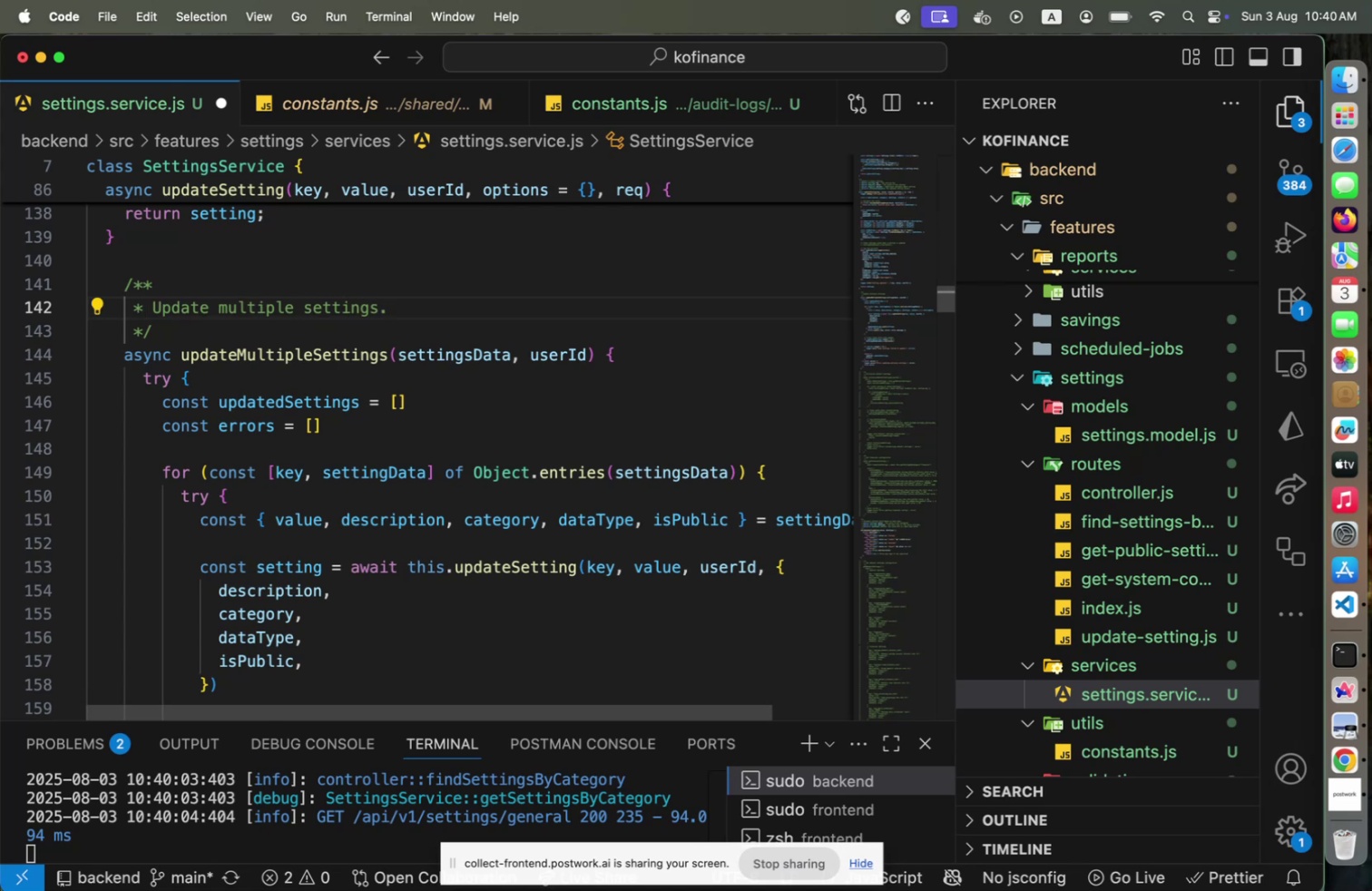 
key(ArrowDown)
 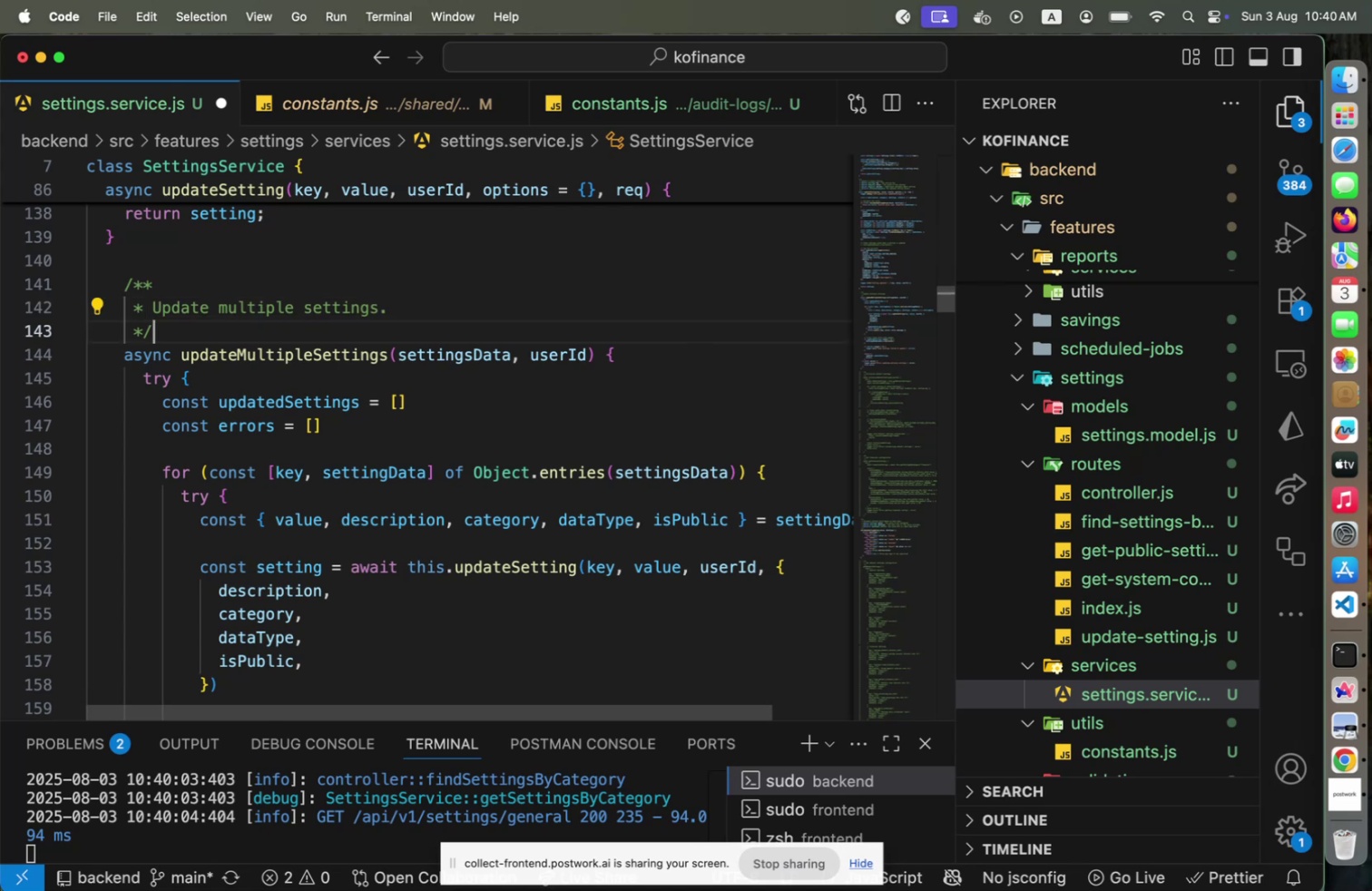 
key(ArrowDown)
 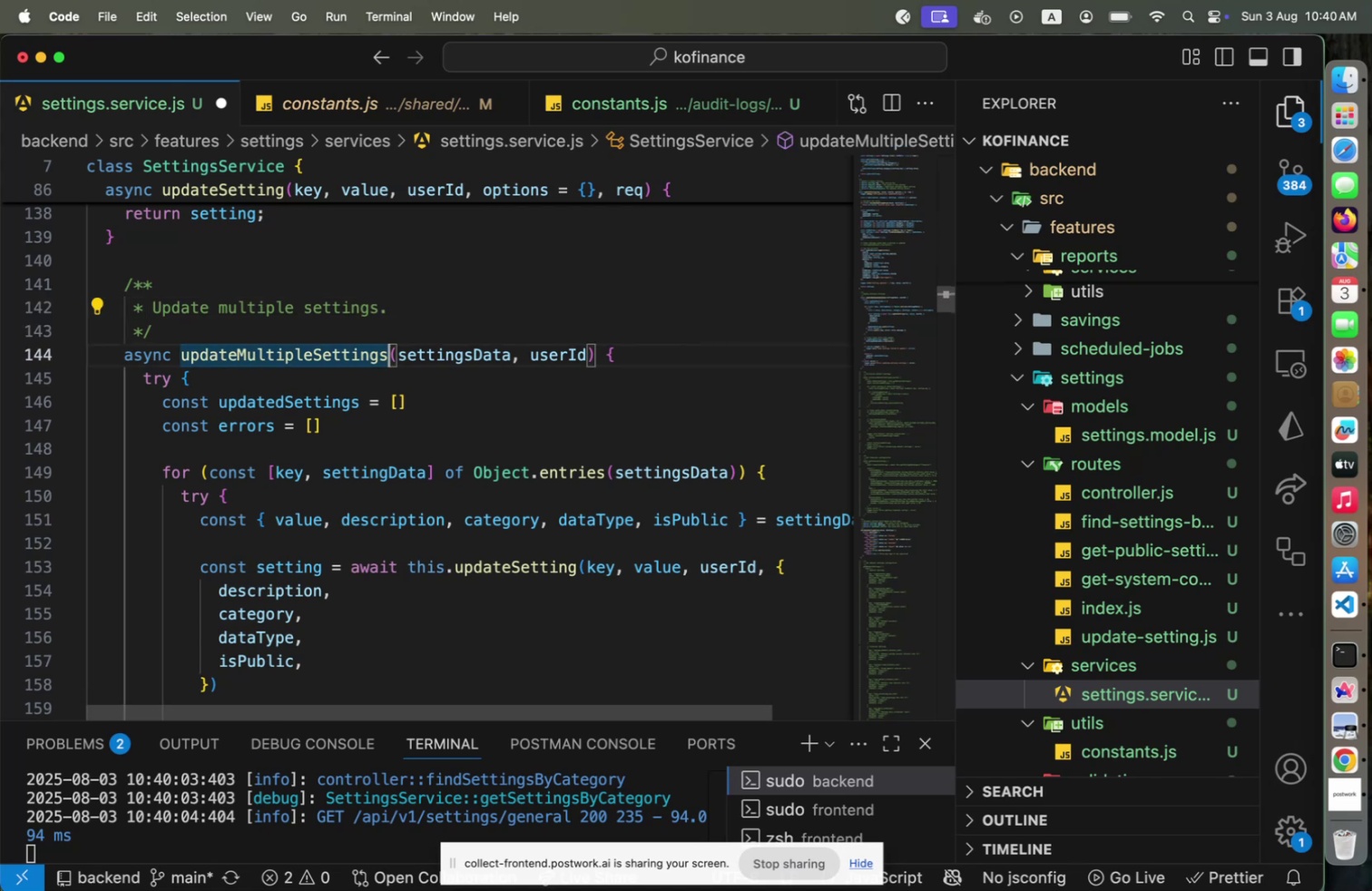 
key(End)
 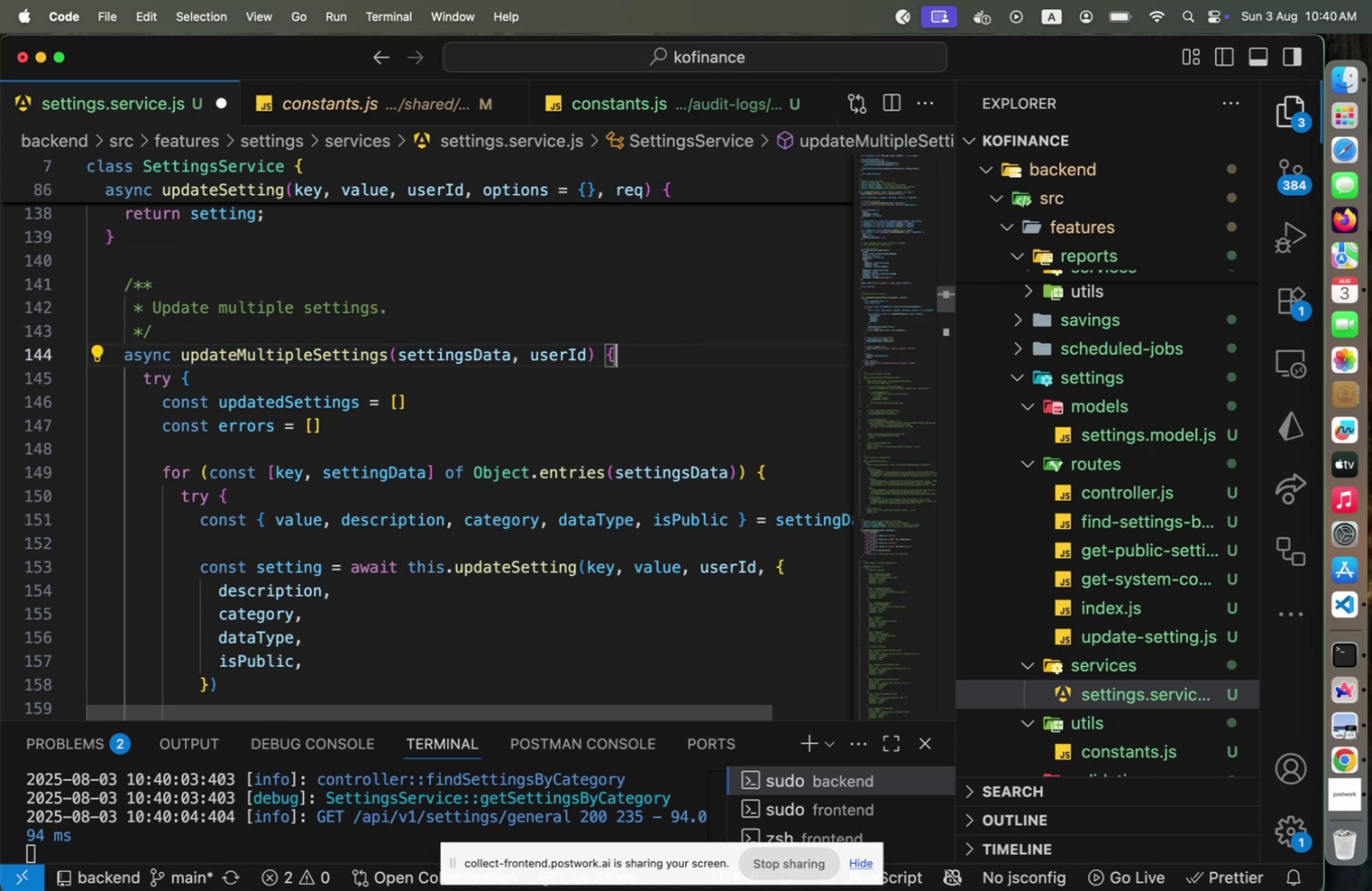 
key(ArrowLeft)
 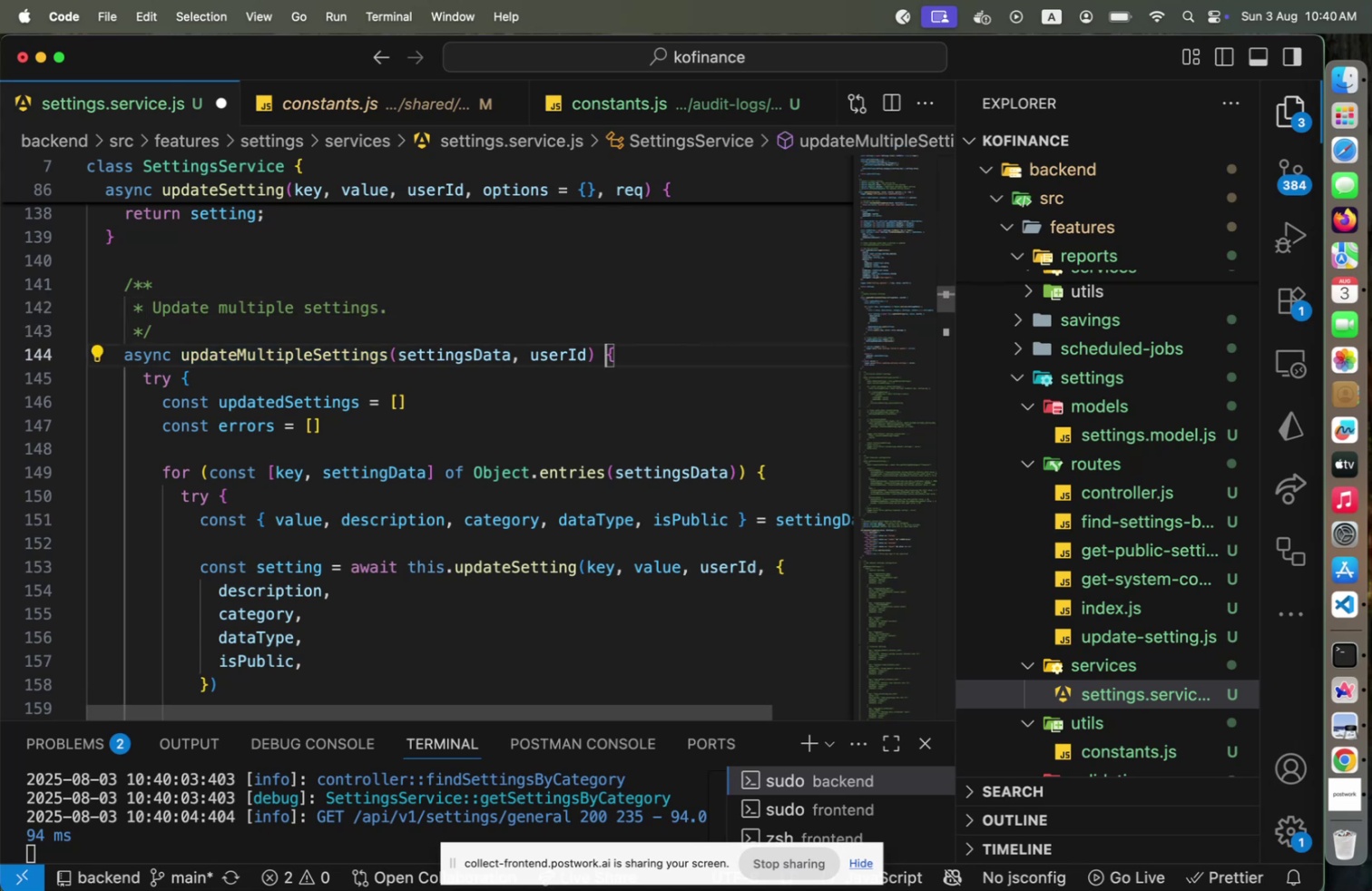 
key(ArrowLeft)
 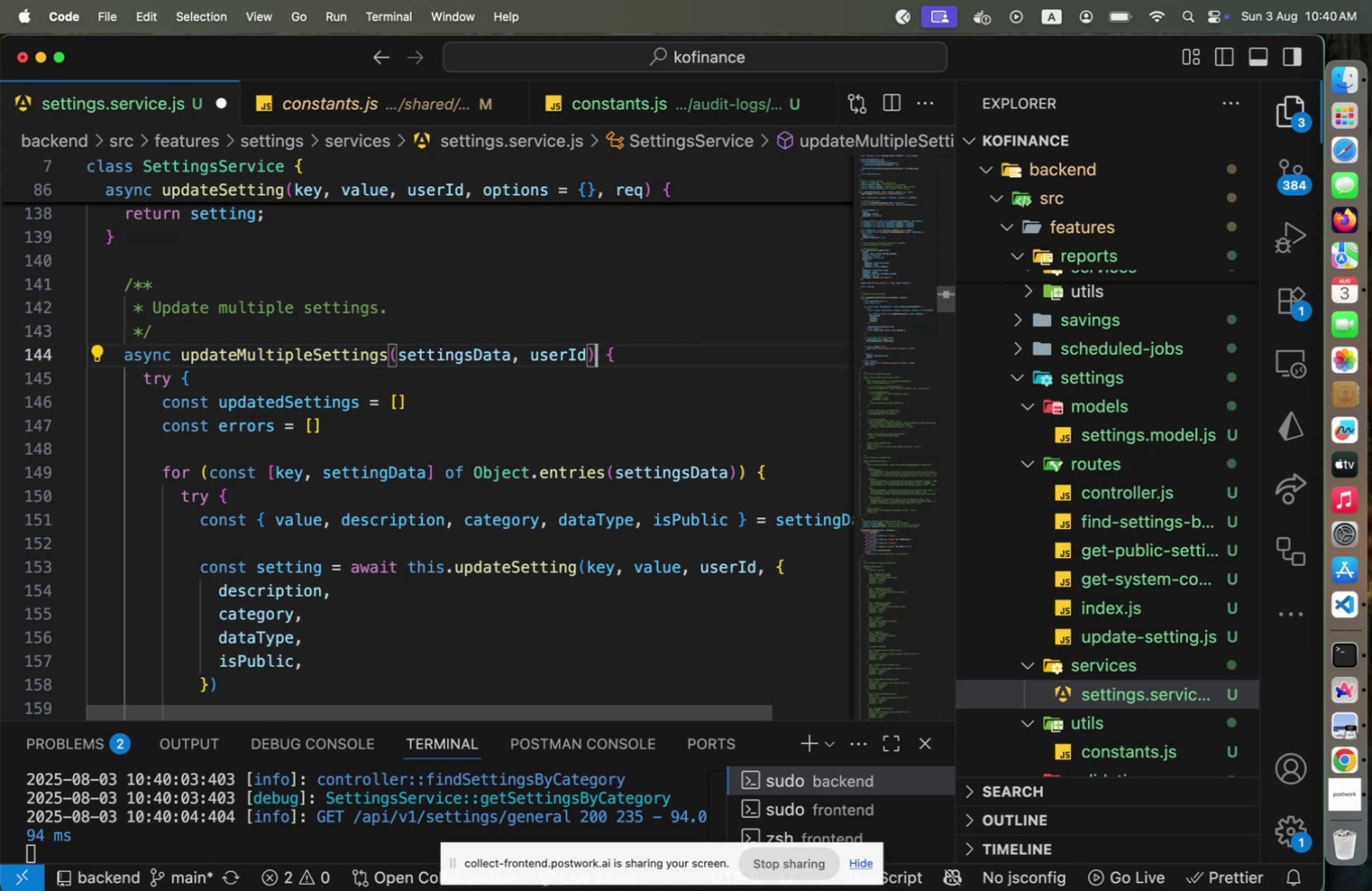 
key(ArrowLeft)
 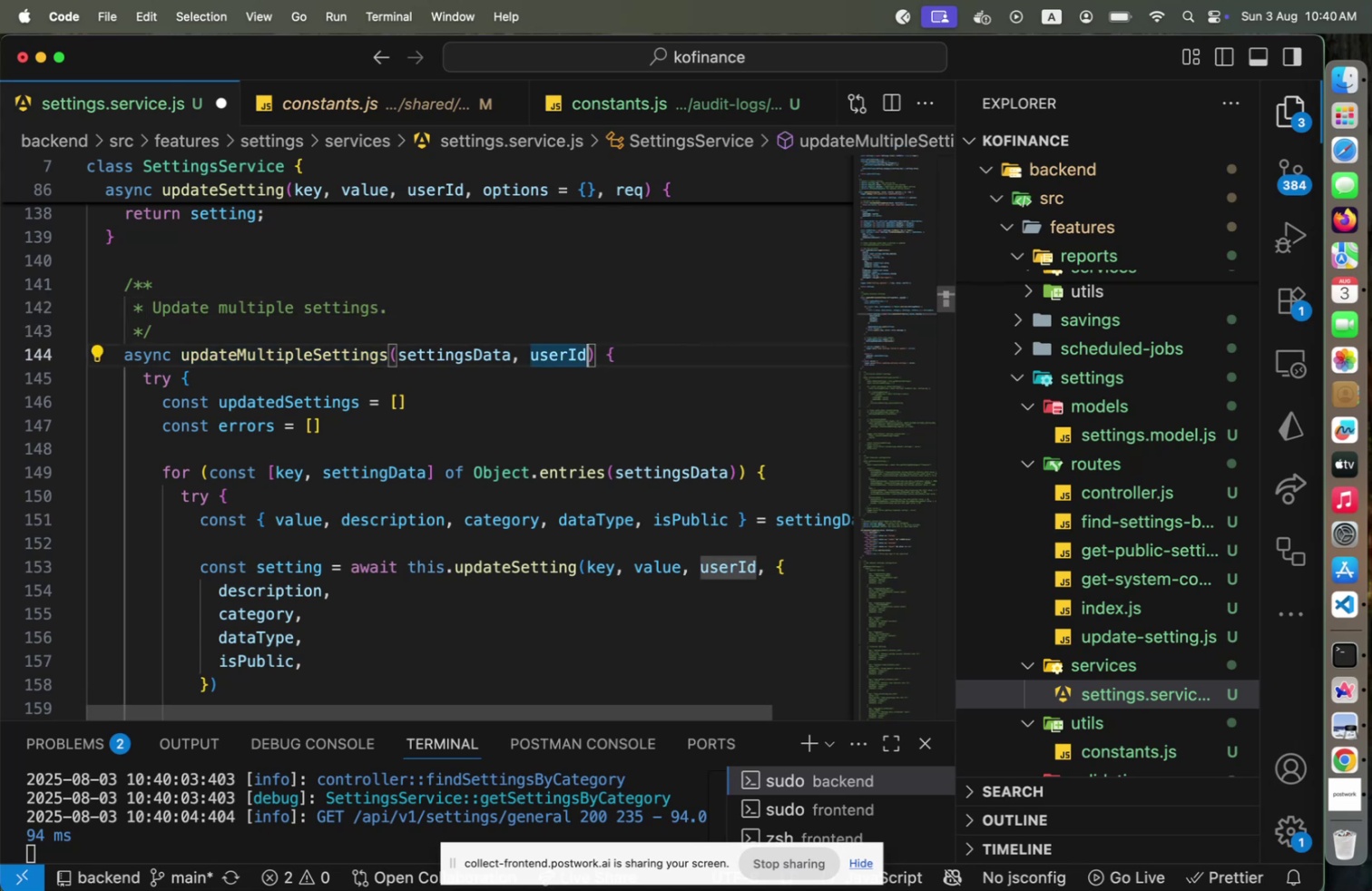 
type( )
key(Backspace)
type(, req)
 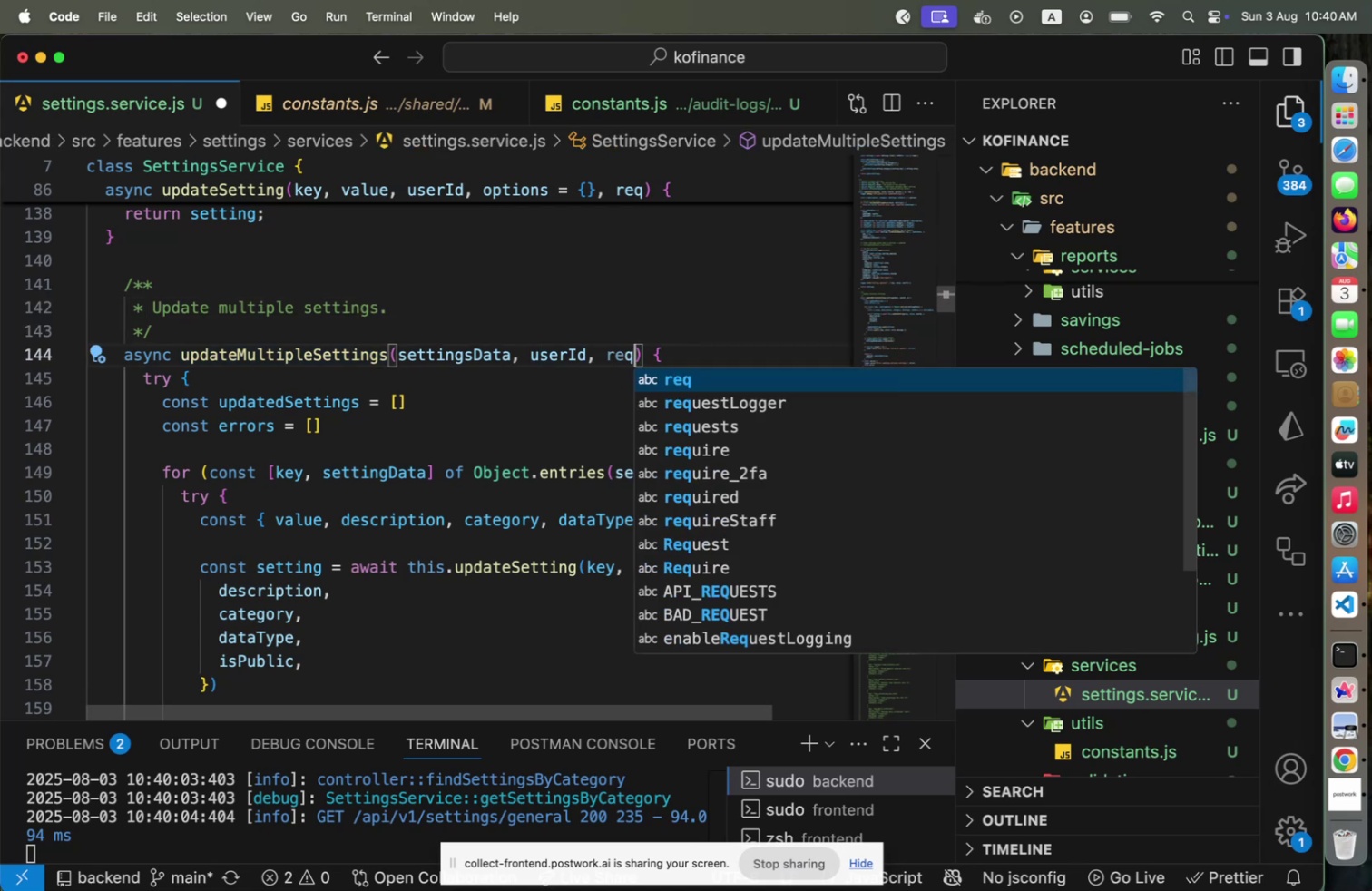 
key(ArrowRight)
 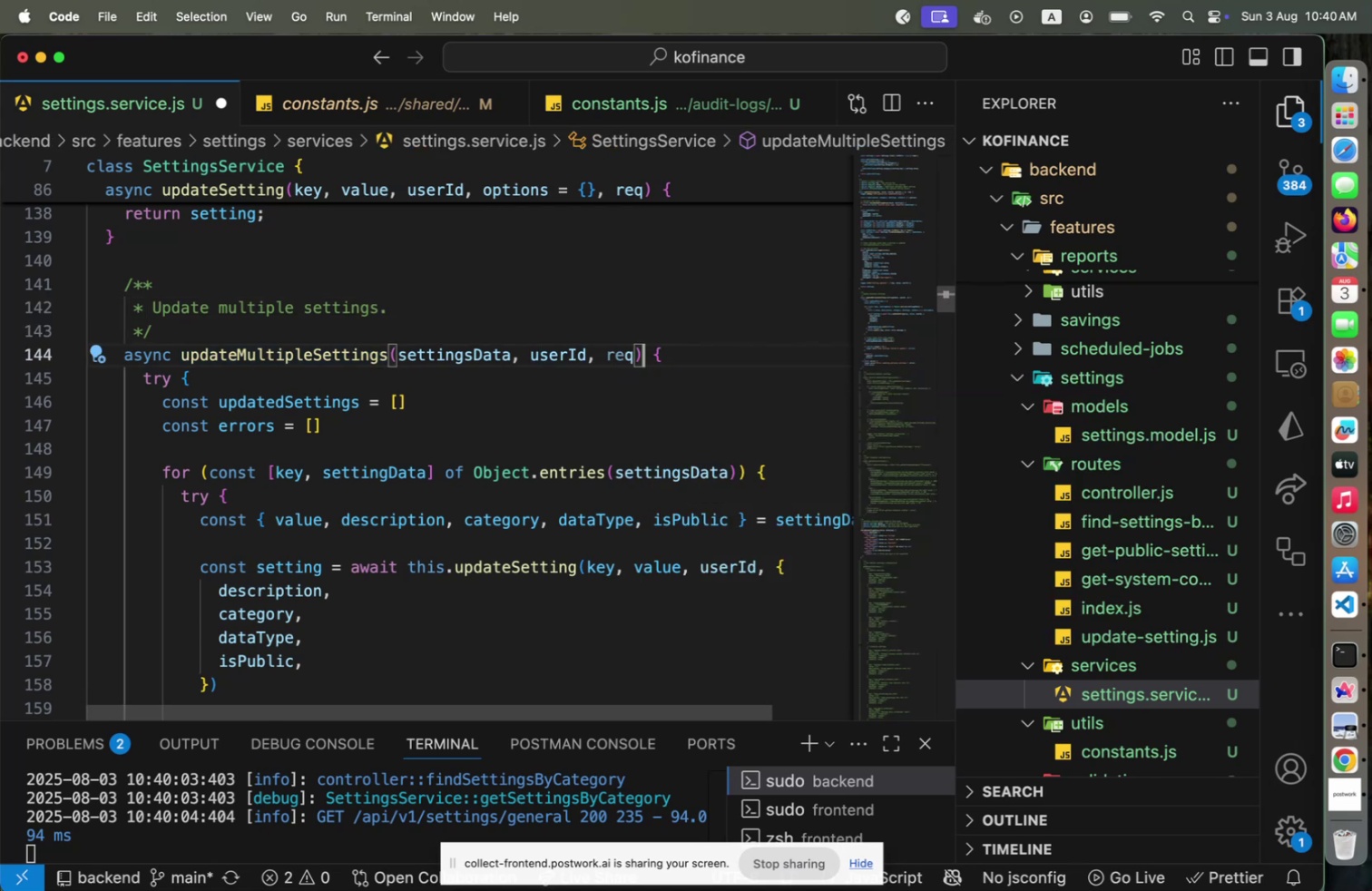 
key(ArrowUp)
 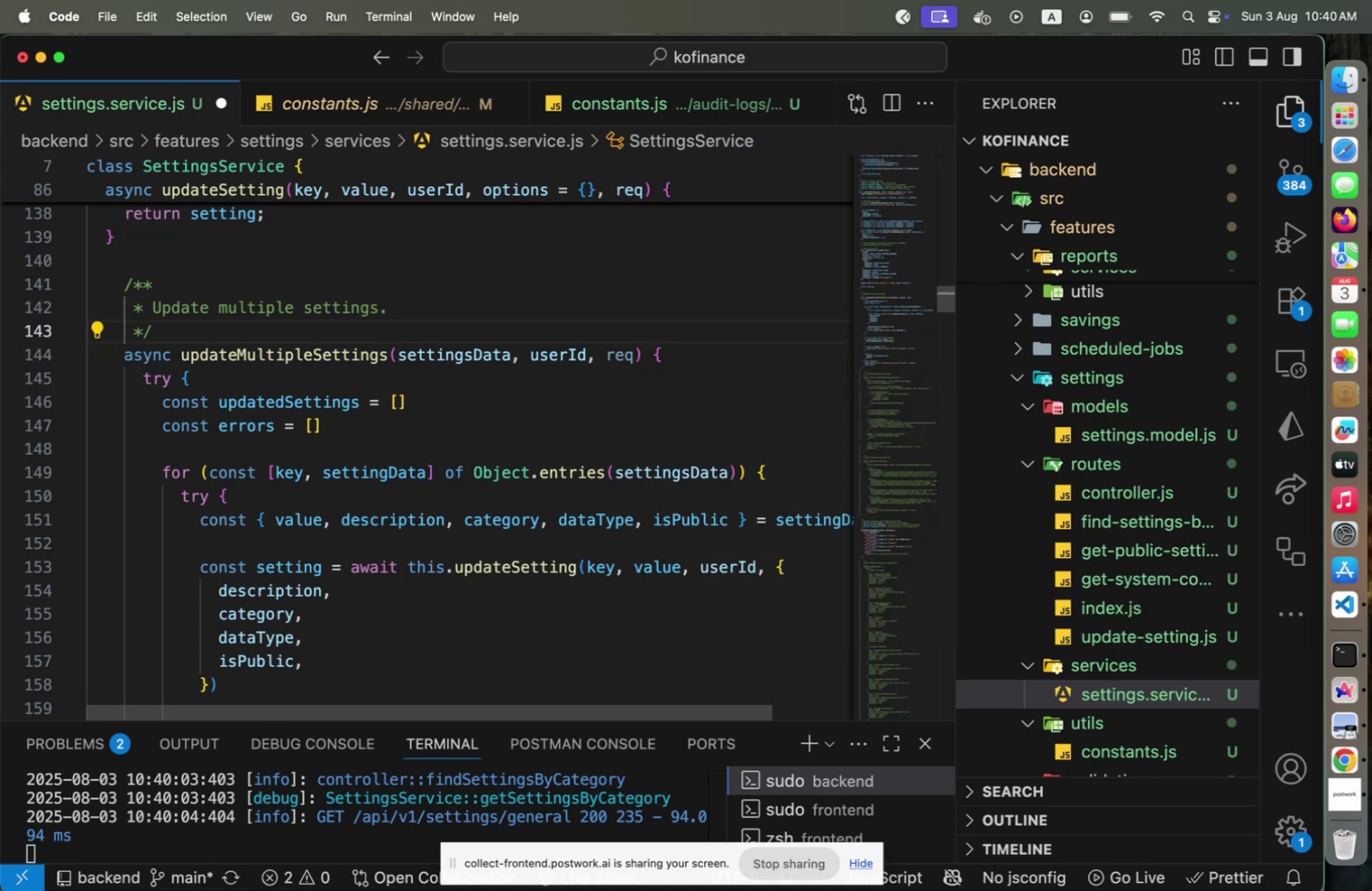 
key(ArrowUp)
 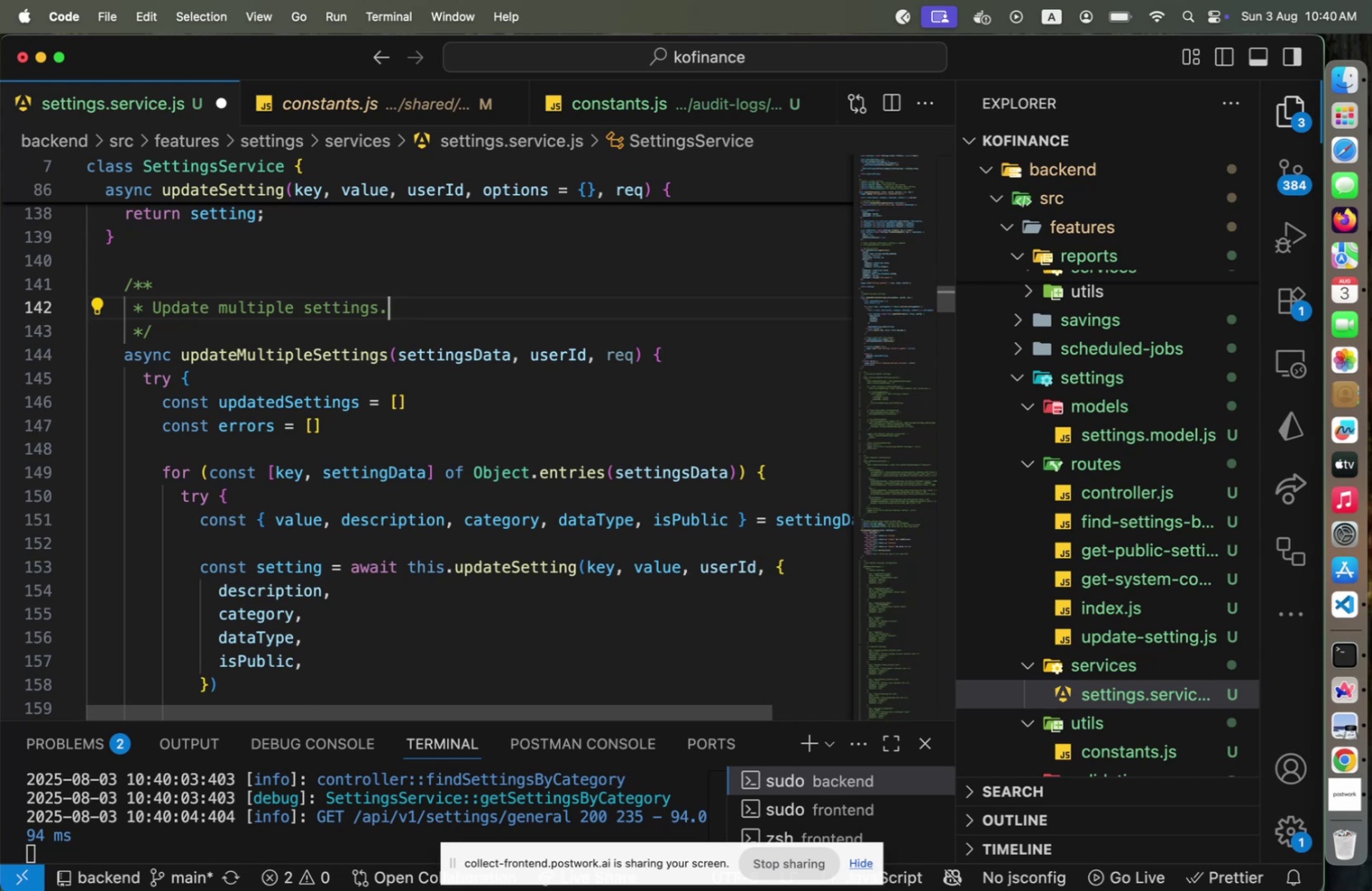 
type( Updates each settings )
key(Backspace)
key(Backspace)
type( )
 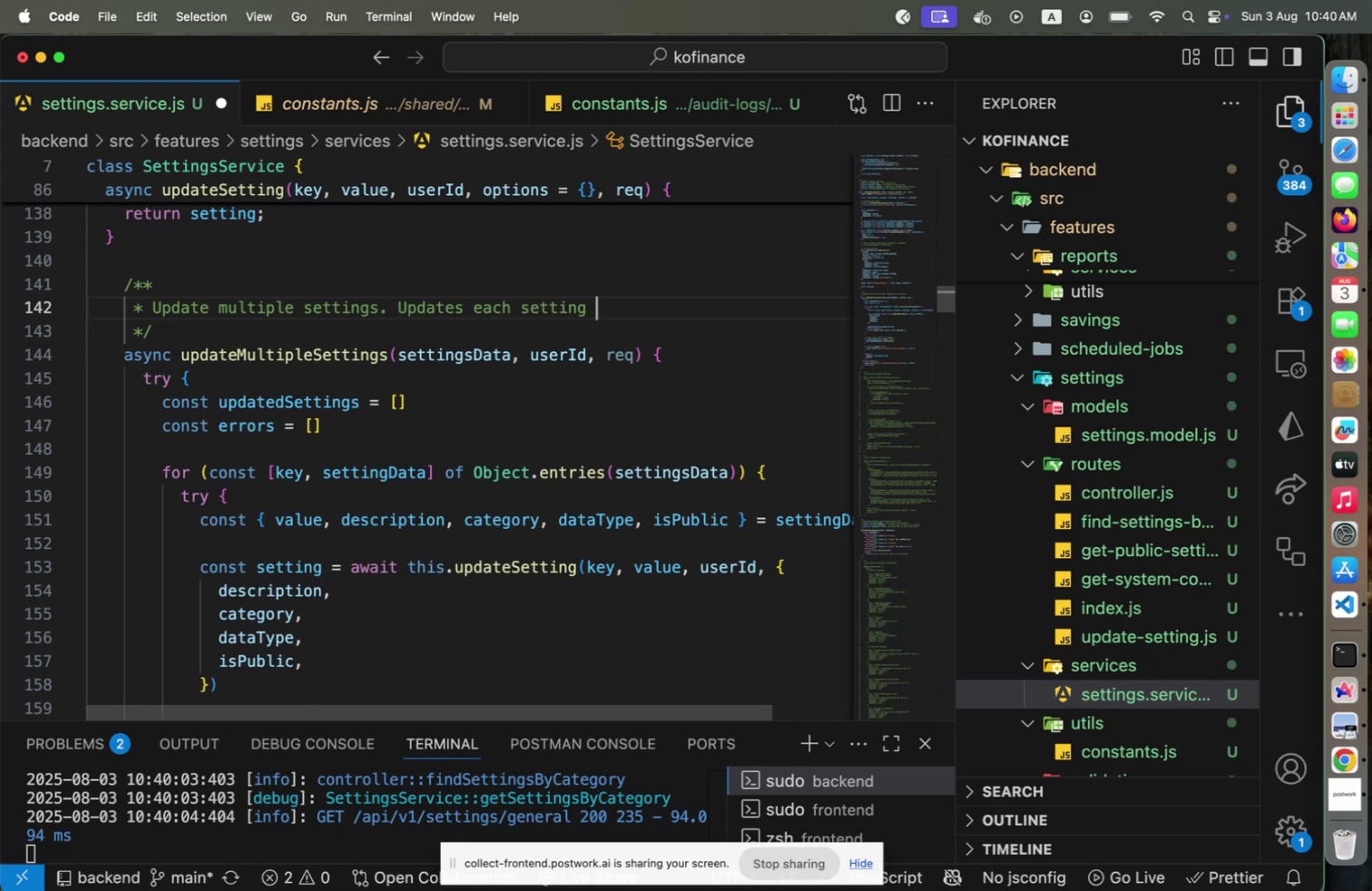 
hold_key(key=ArrowLeft, duration=1.36)
 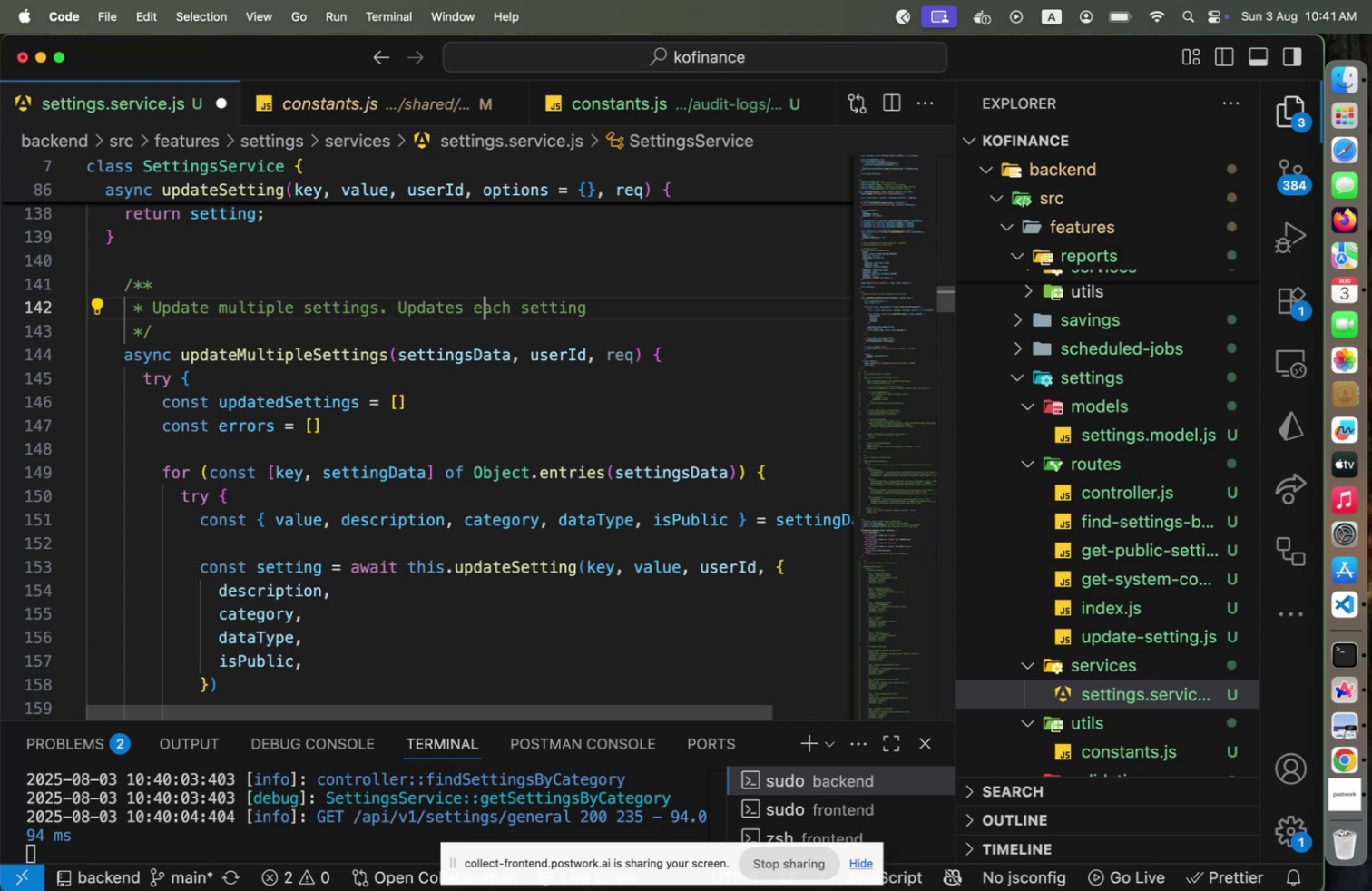 
hold_key(key=ArrowLeft, duration=1.09)
 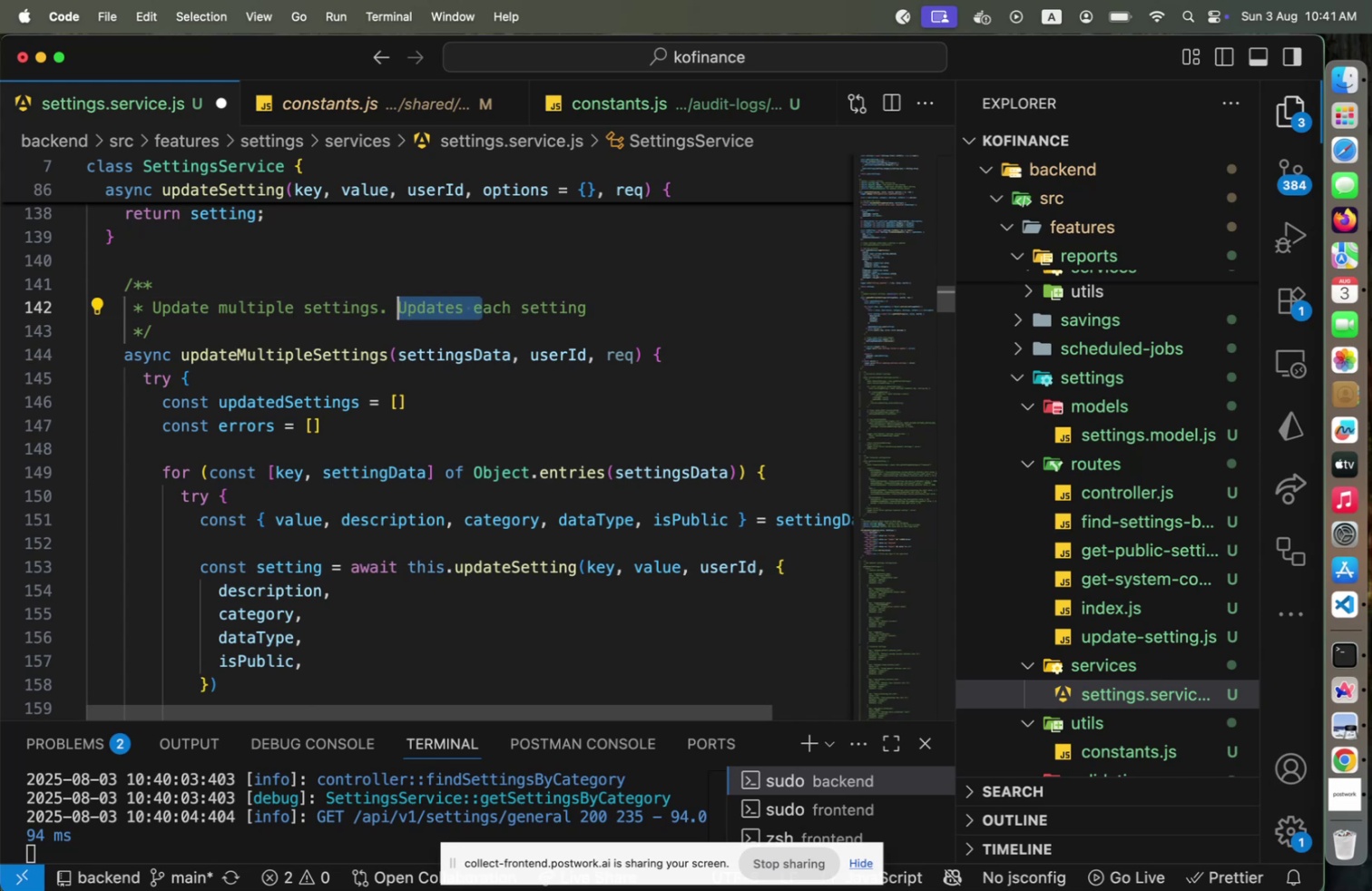 
key(Shift+ArrowLeft)
 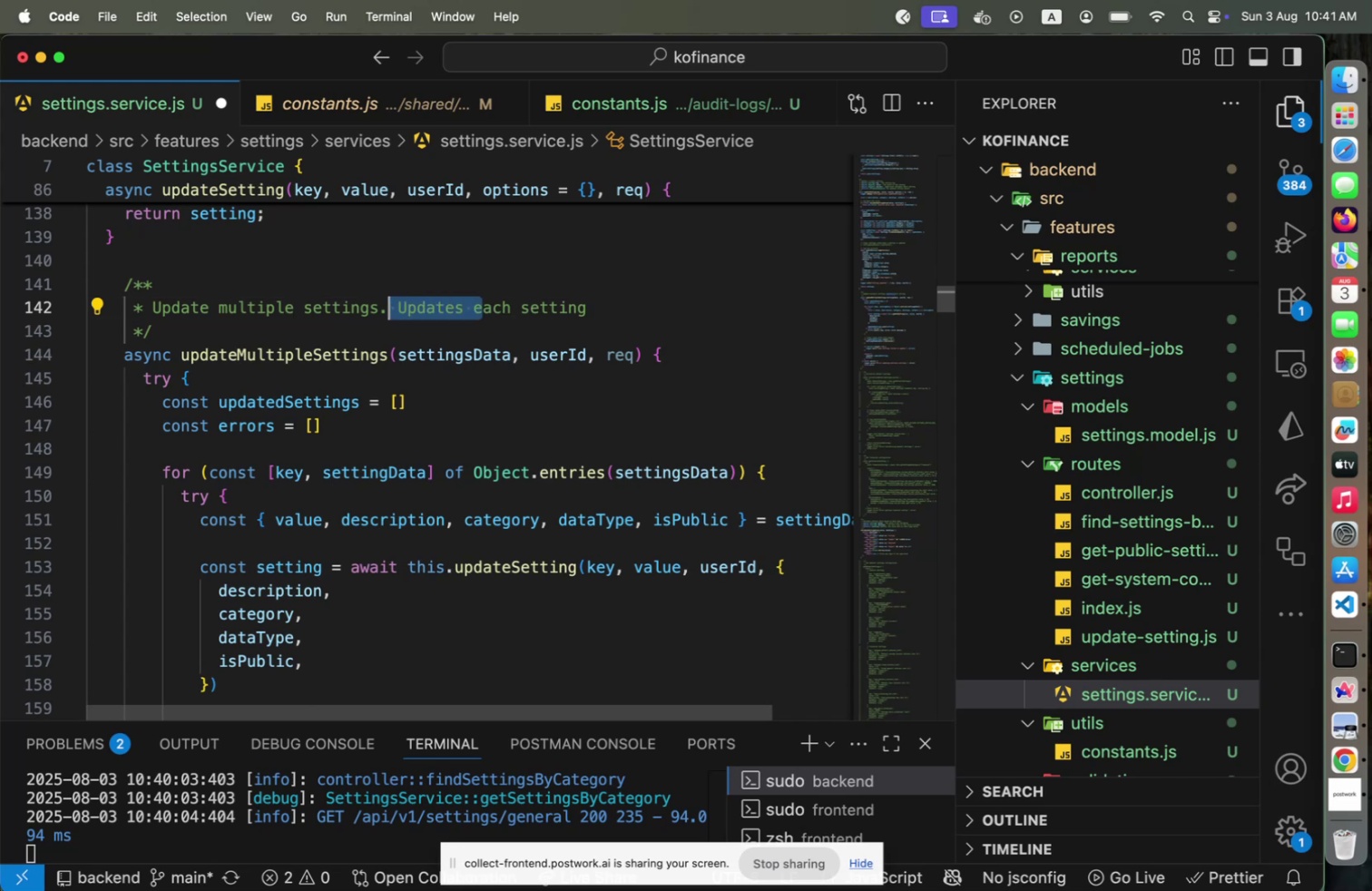 
key(Shift+ArrowRight)
 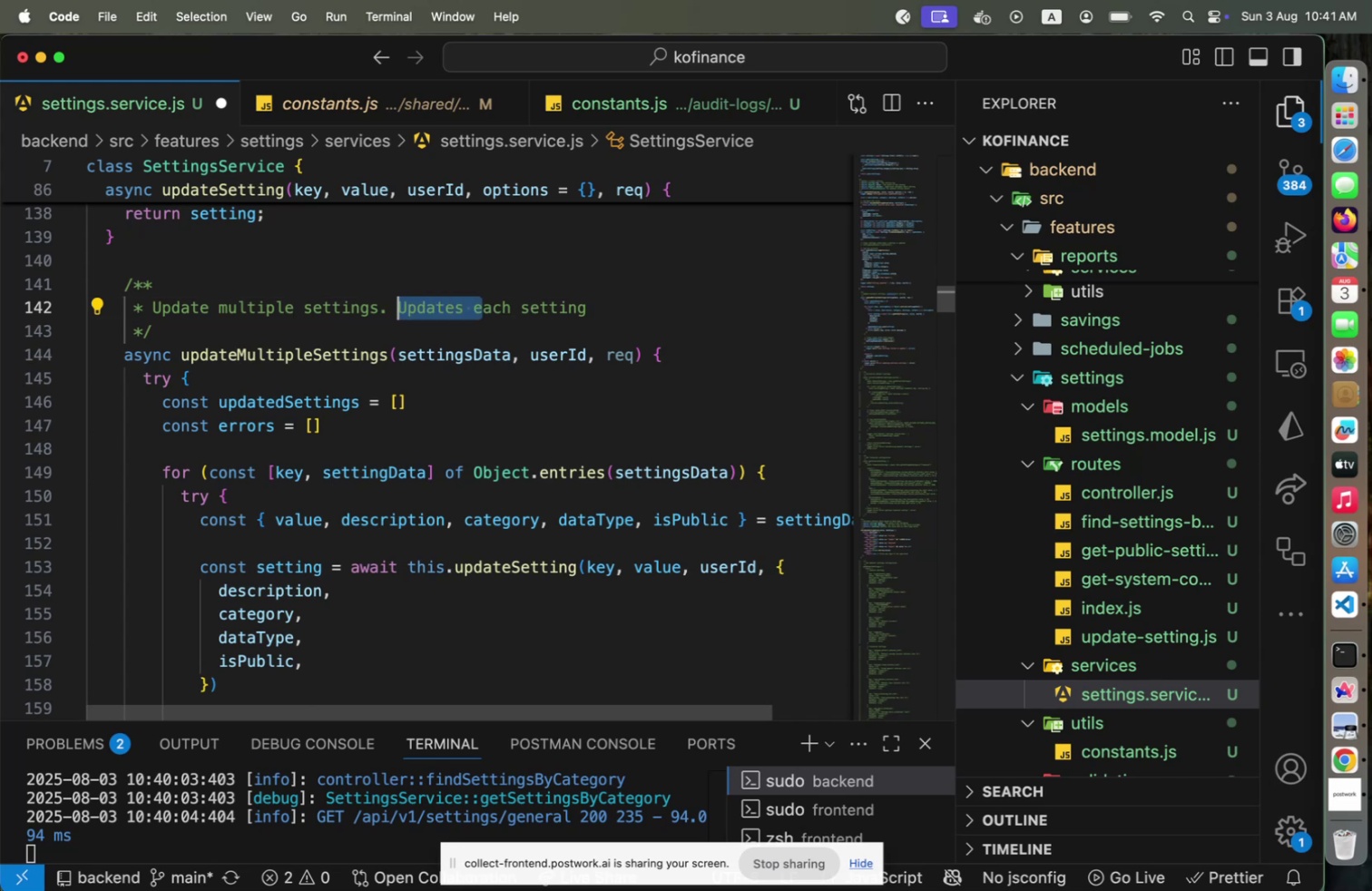 
key(Shift+E)
 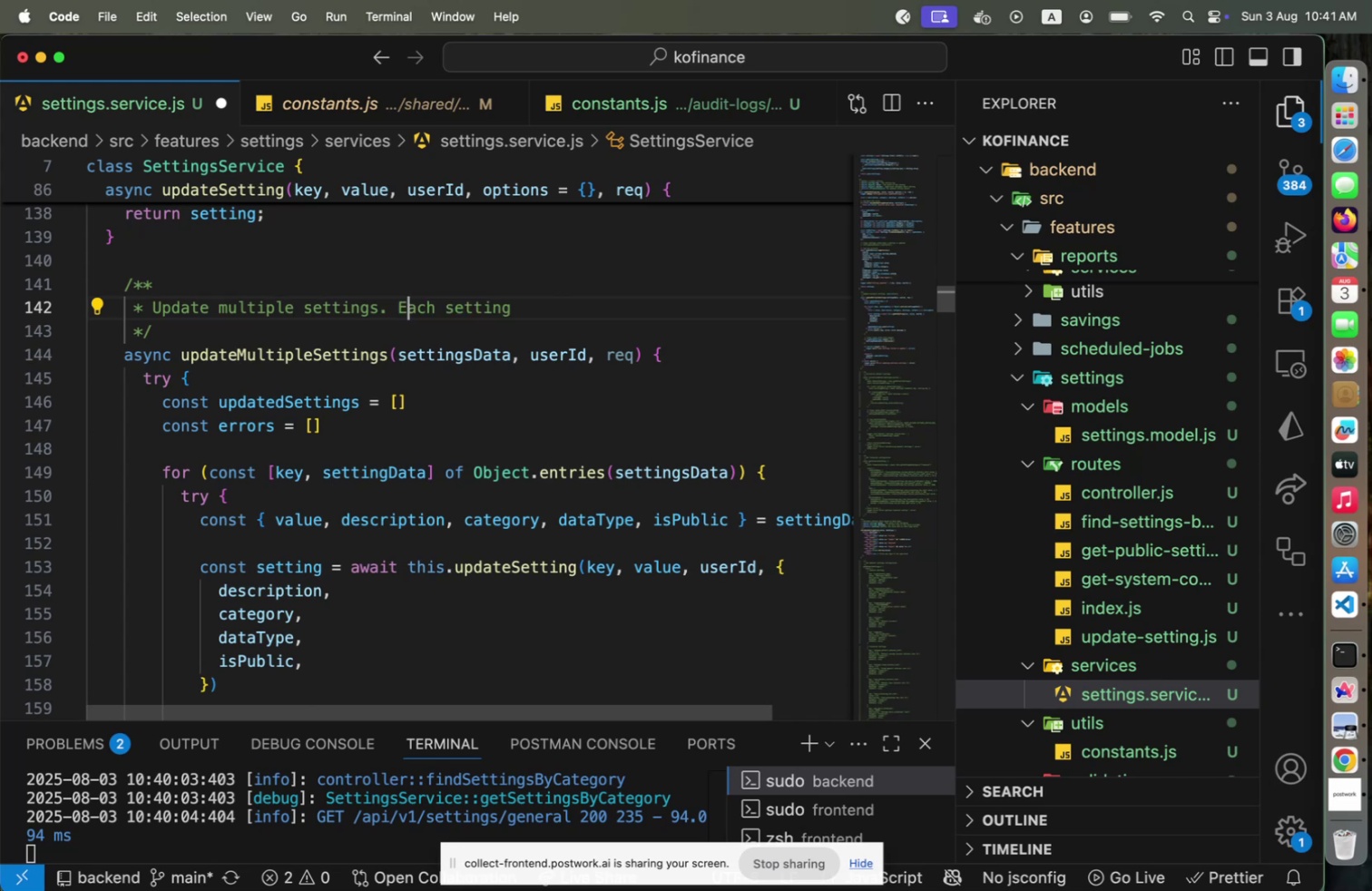 
hold_key(key=ArrowRight, duration=1.24)
 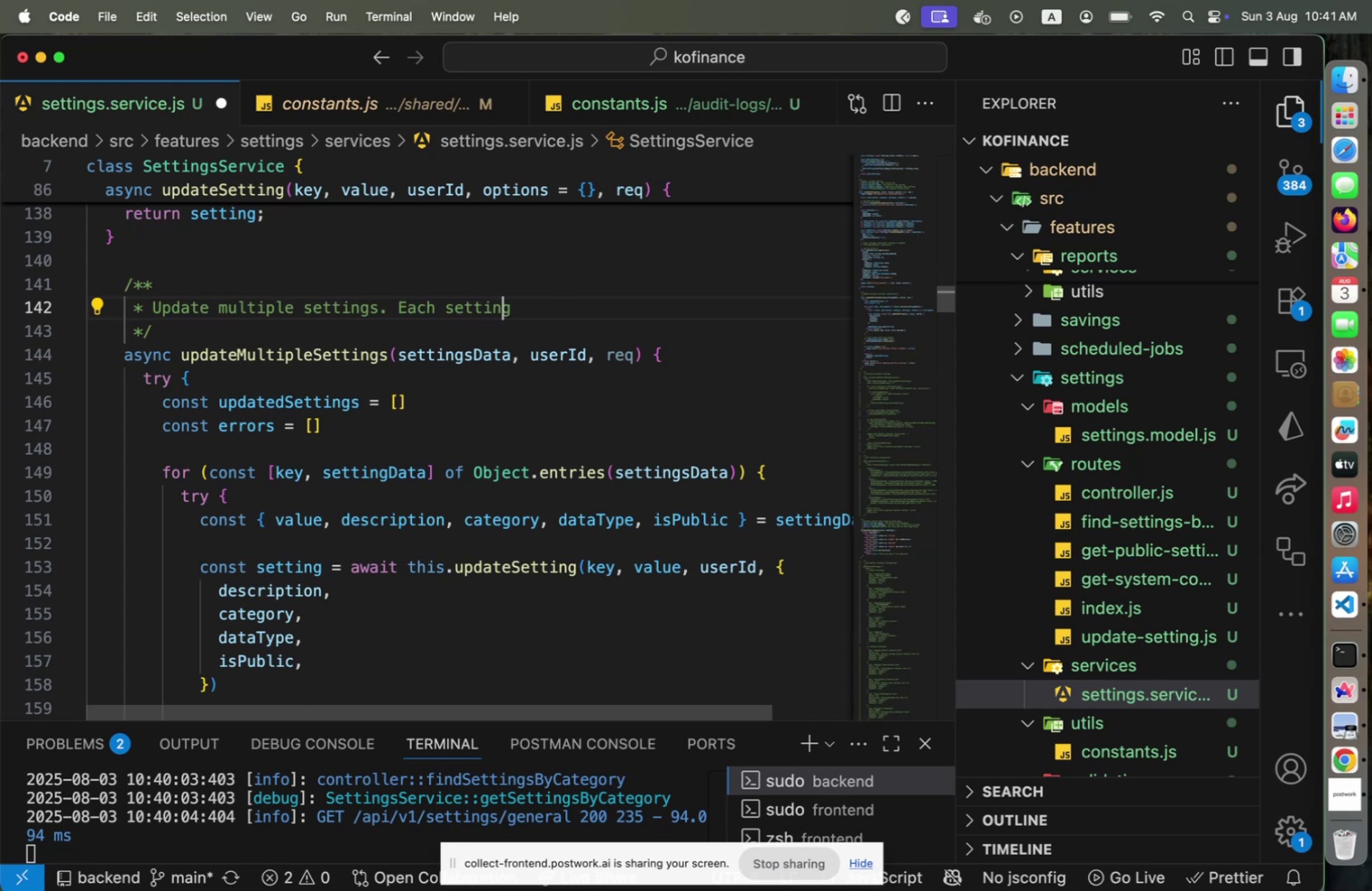 
key(ArrowRight)
 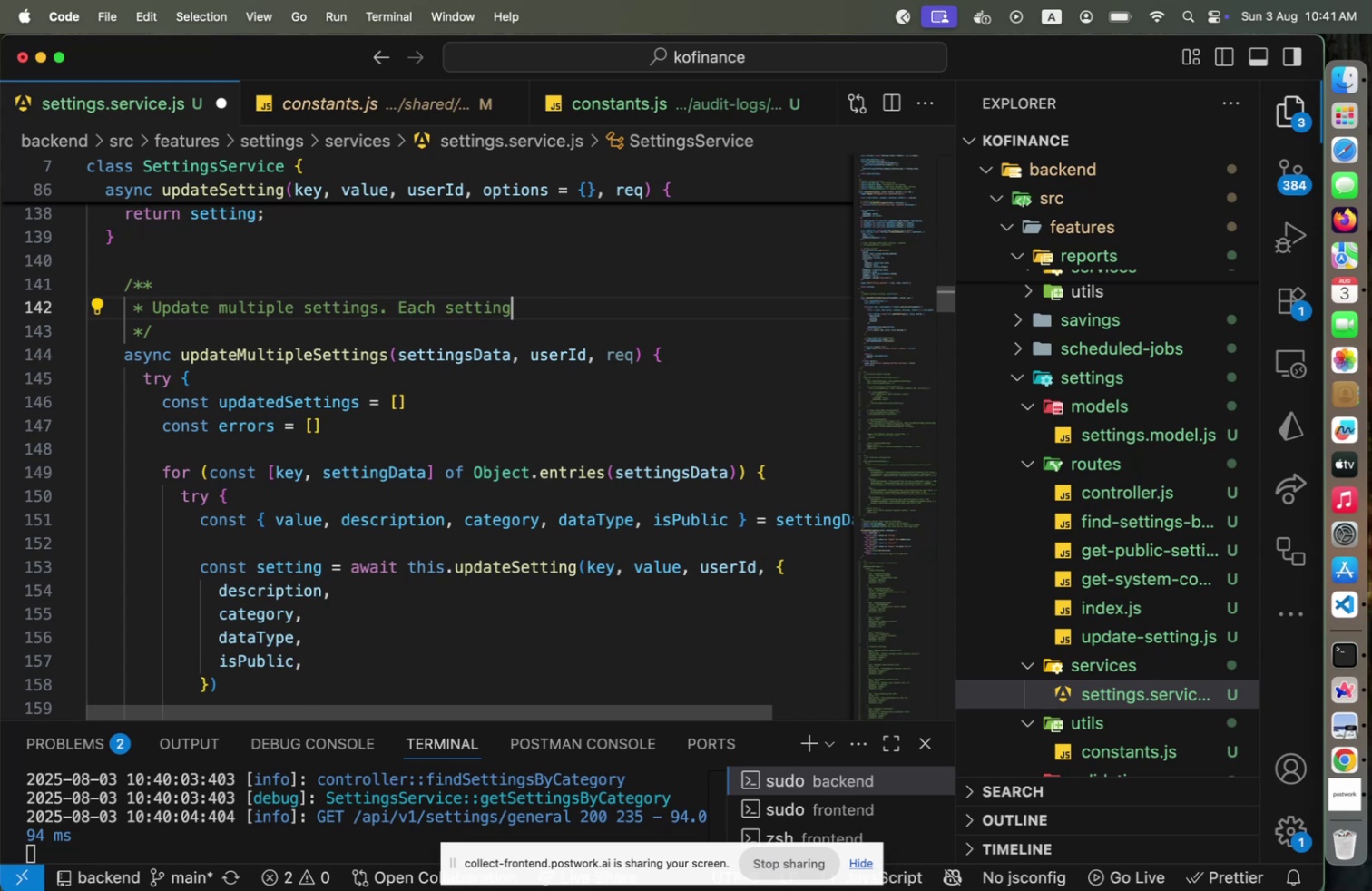 
type( object will be validated)
 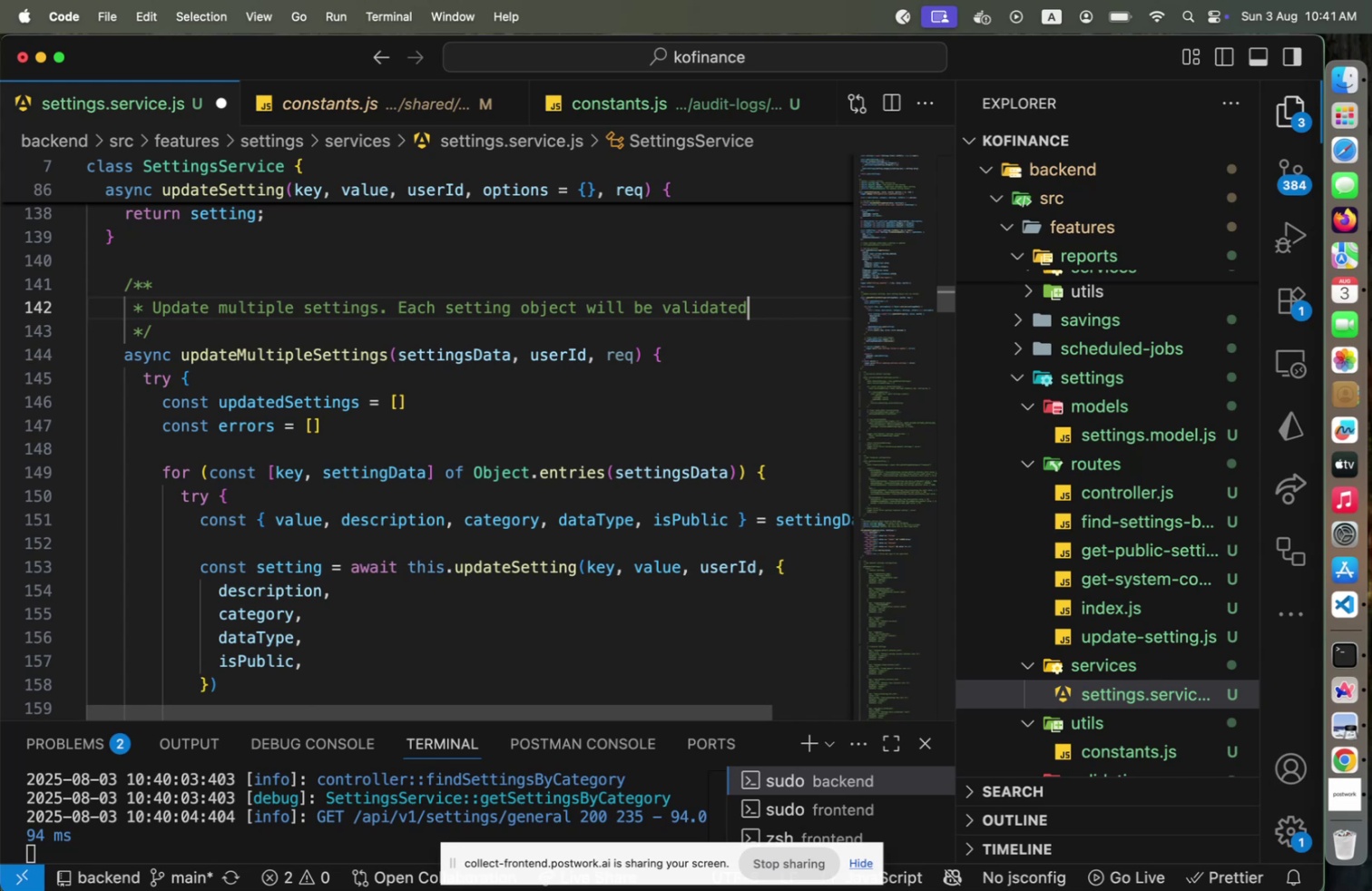 
key(ArrowLeft)
 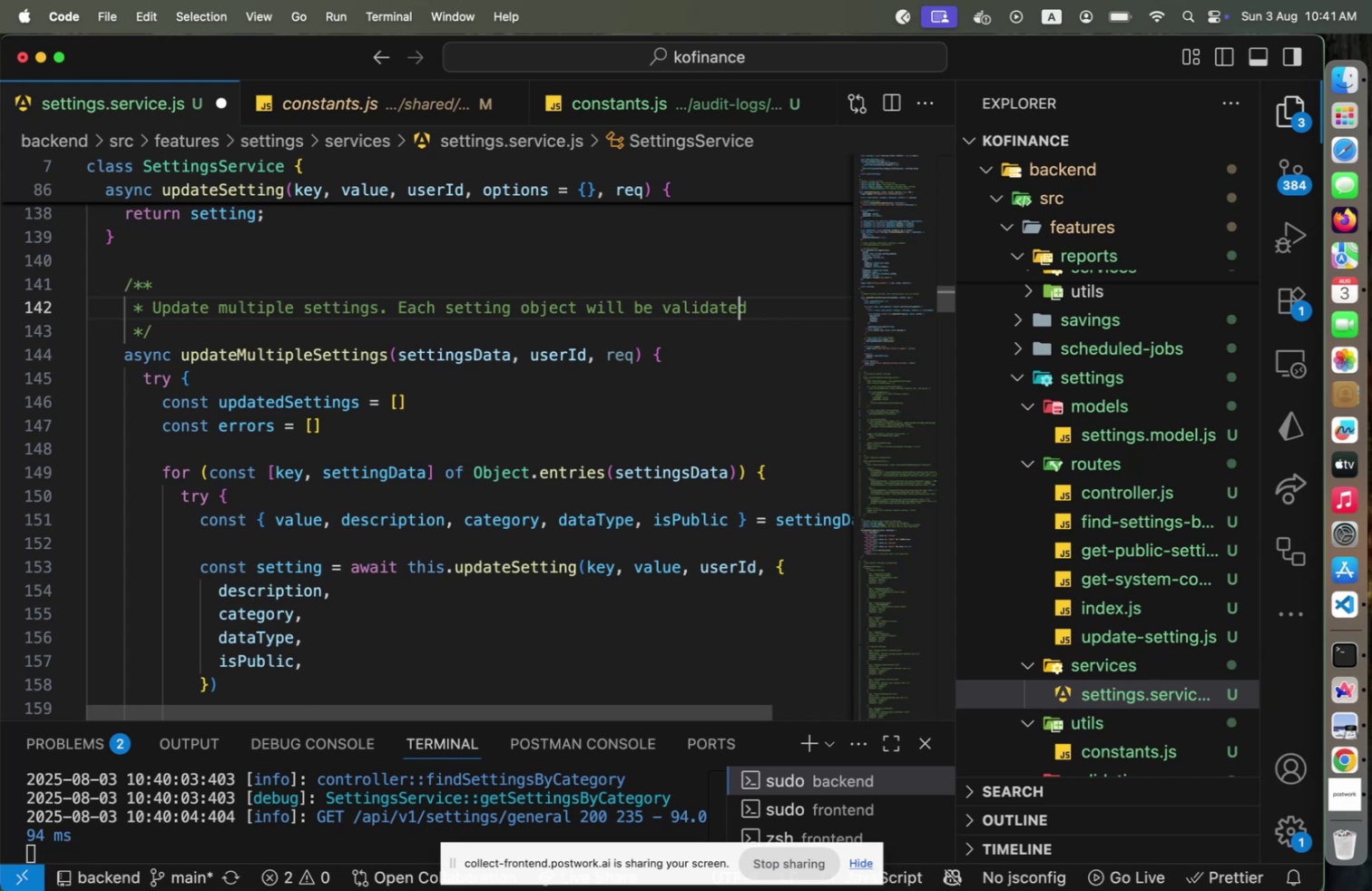 
key(ArrowRight)
 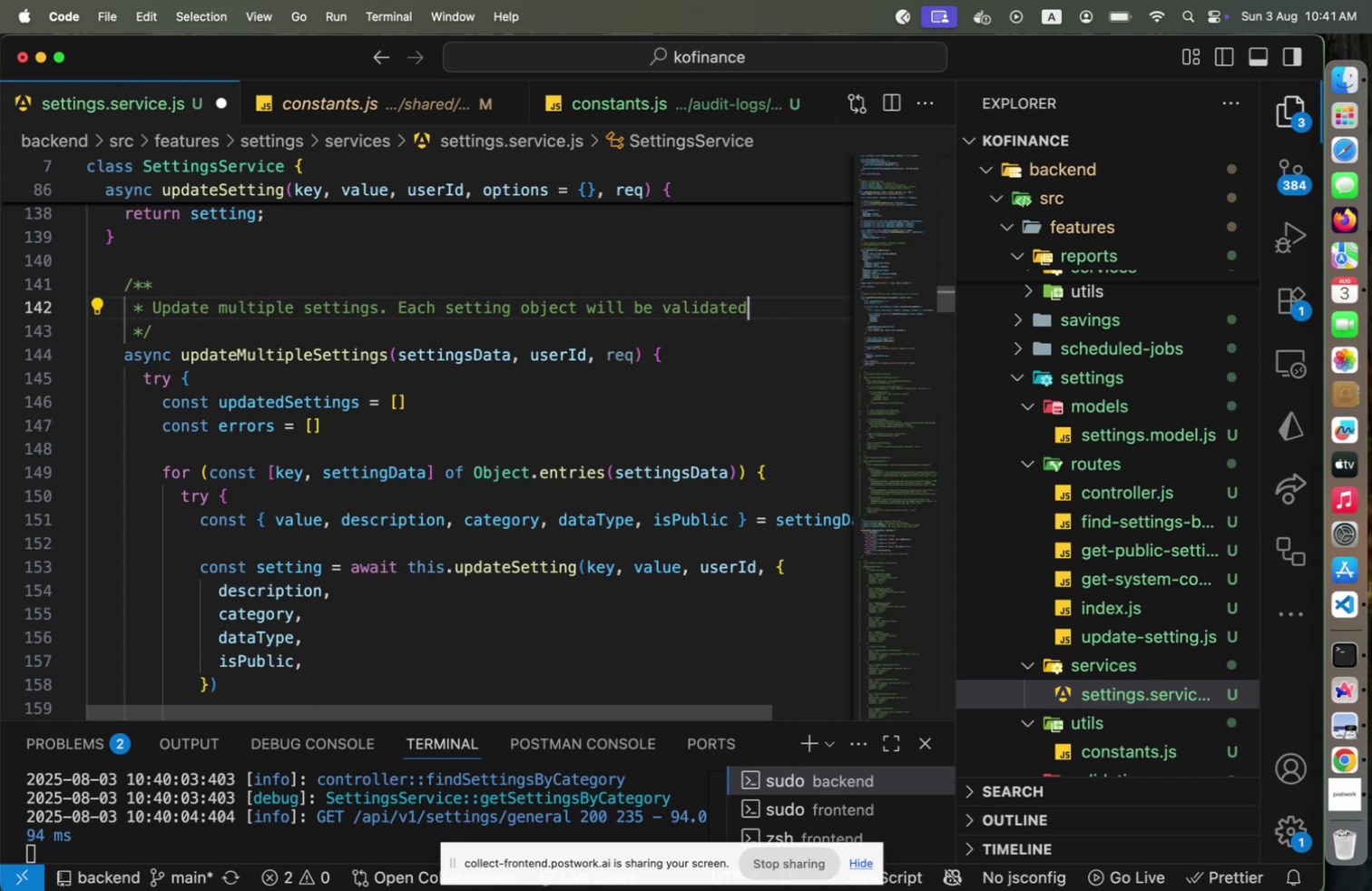 
key(Period)
 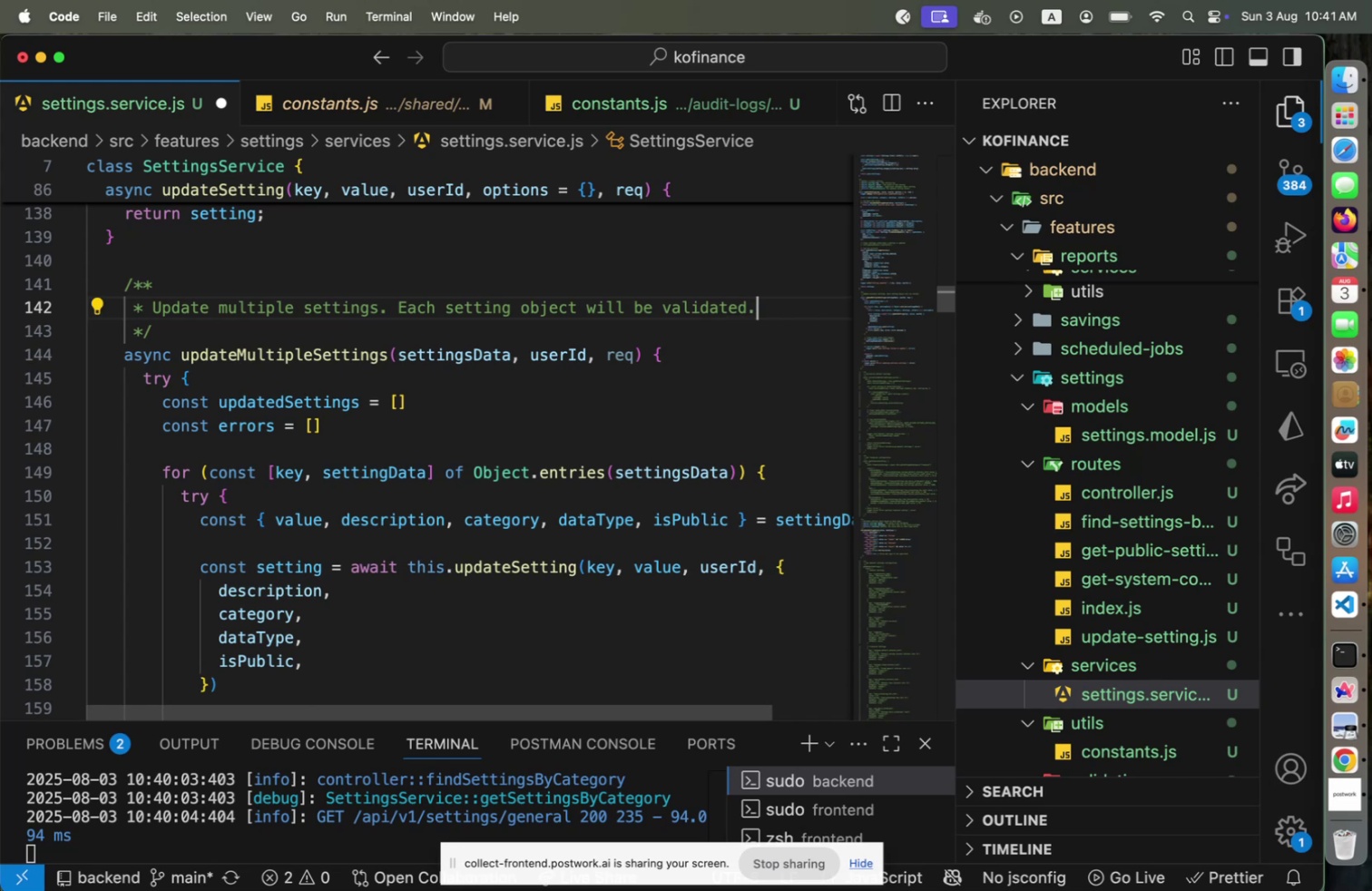 
key(Enter)
 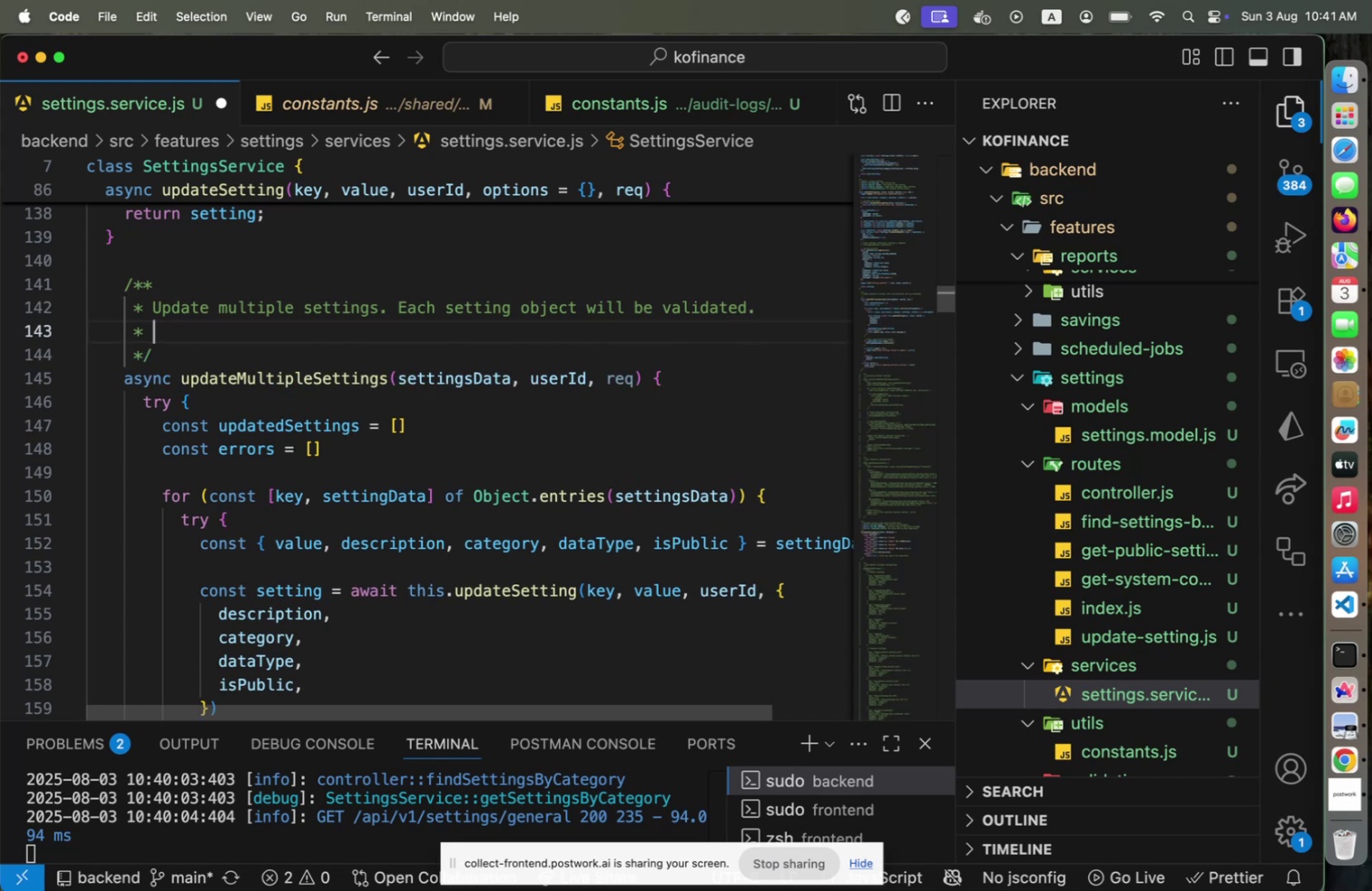 
type(@param {settingsDataobject)
 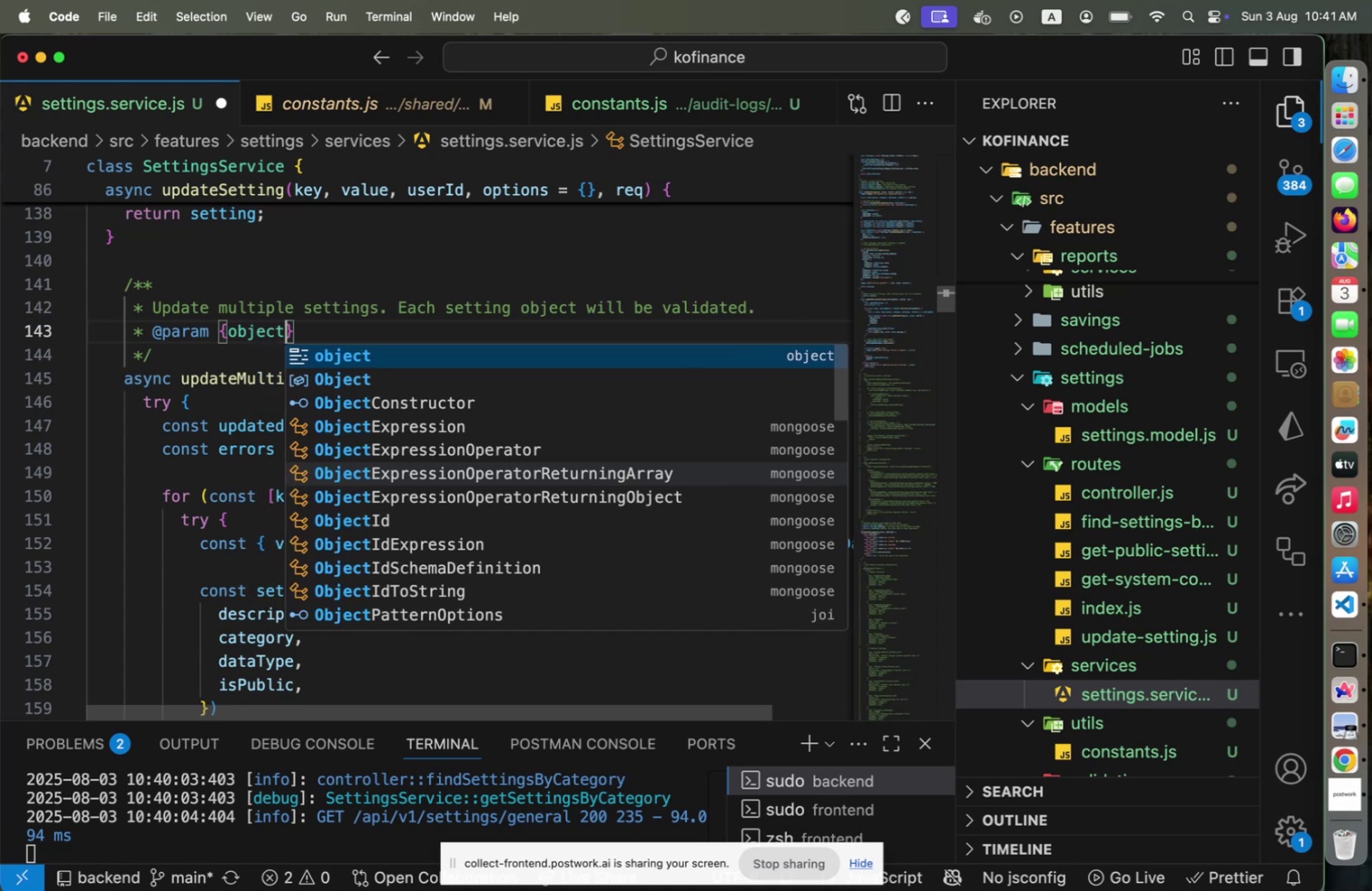 
hold_key(key=ArrowLeft, duration=1.4)
 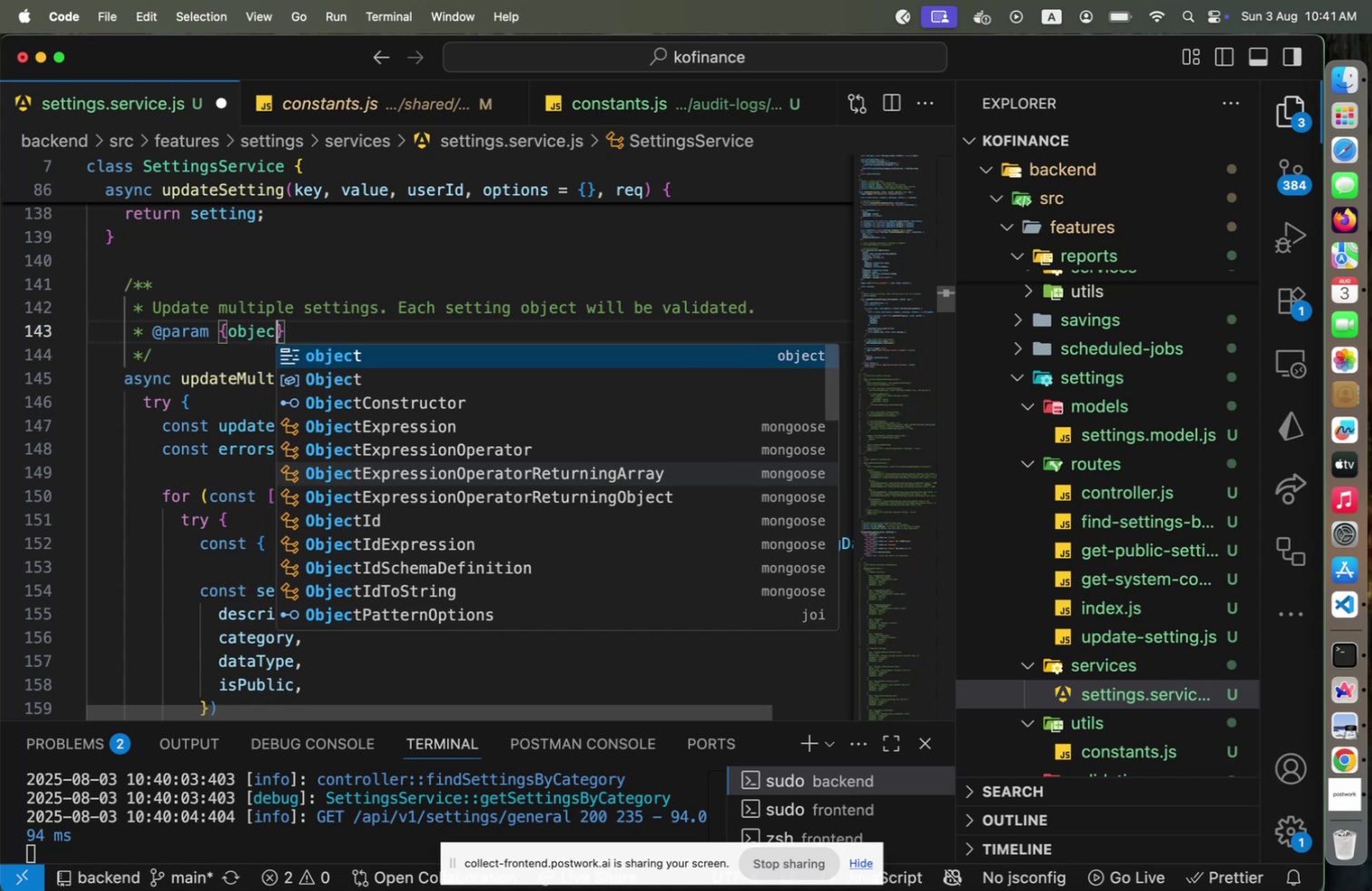 
key(ArrowRight)
 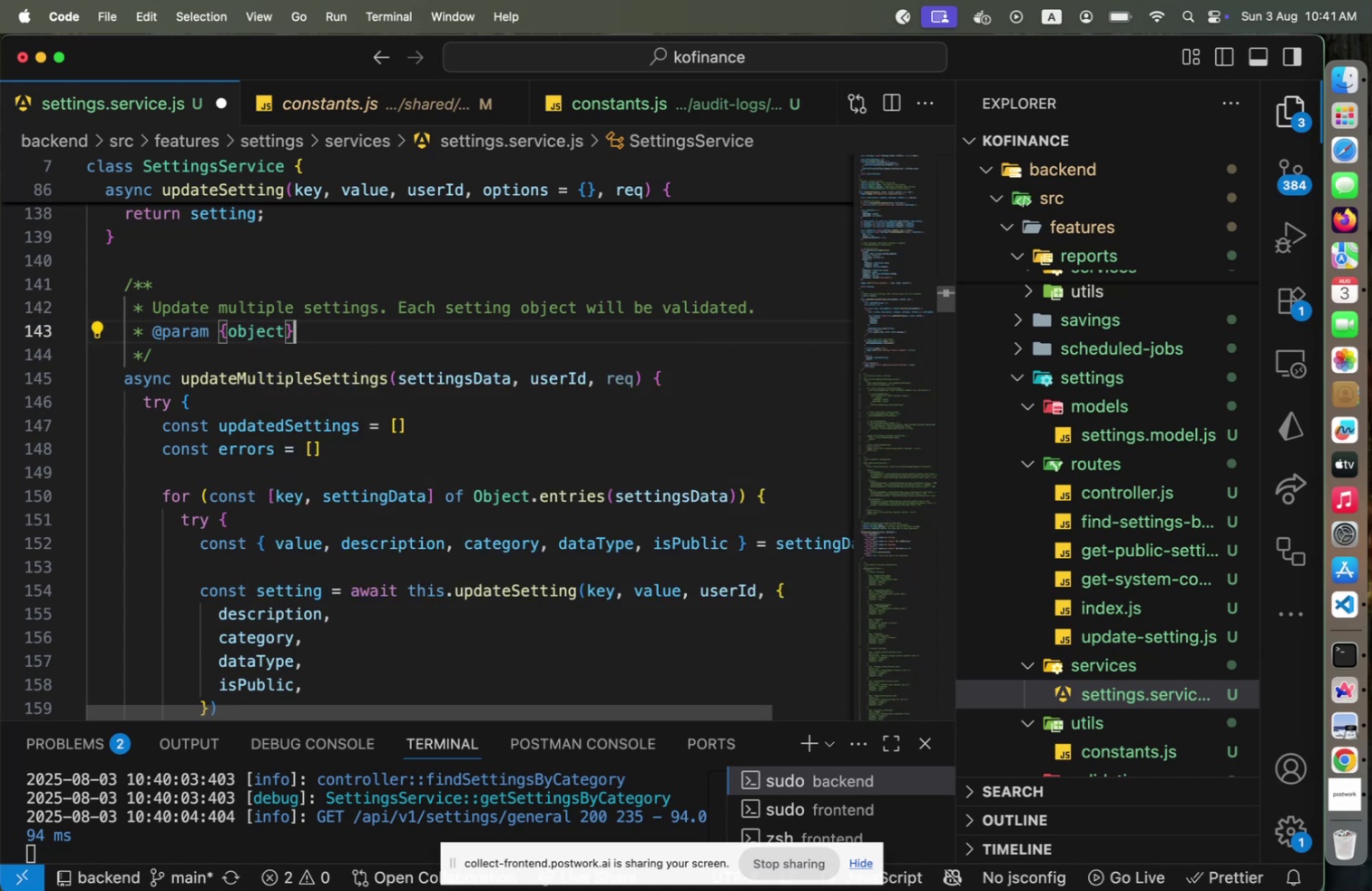 
hold_key(key=ArrowLeft, duration=0.94)
 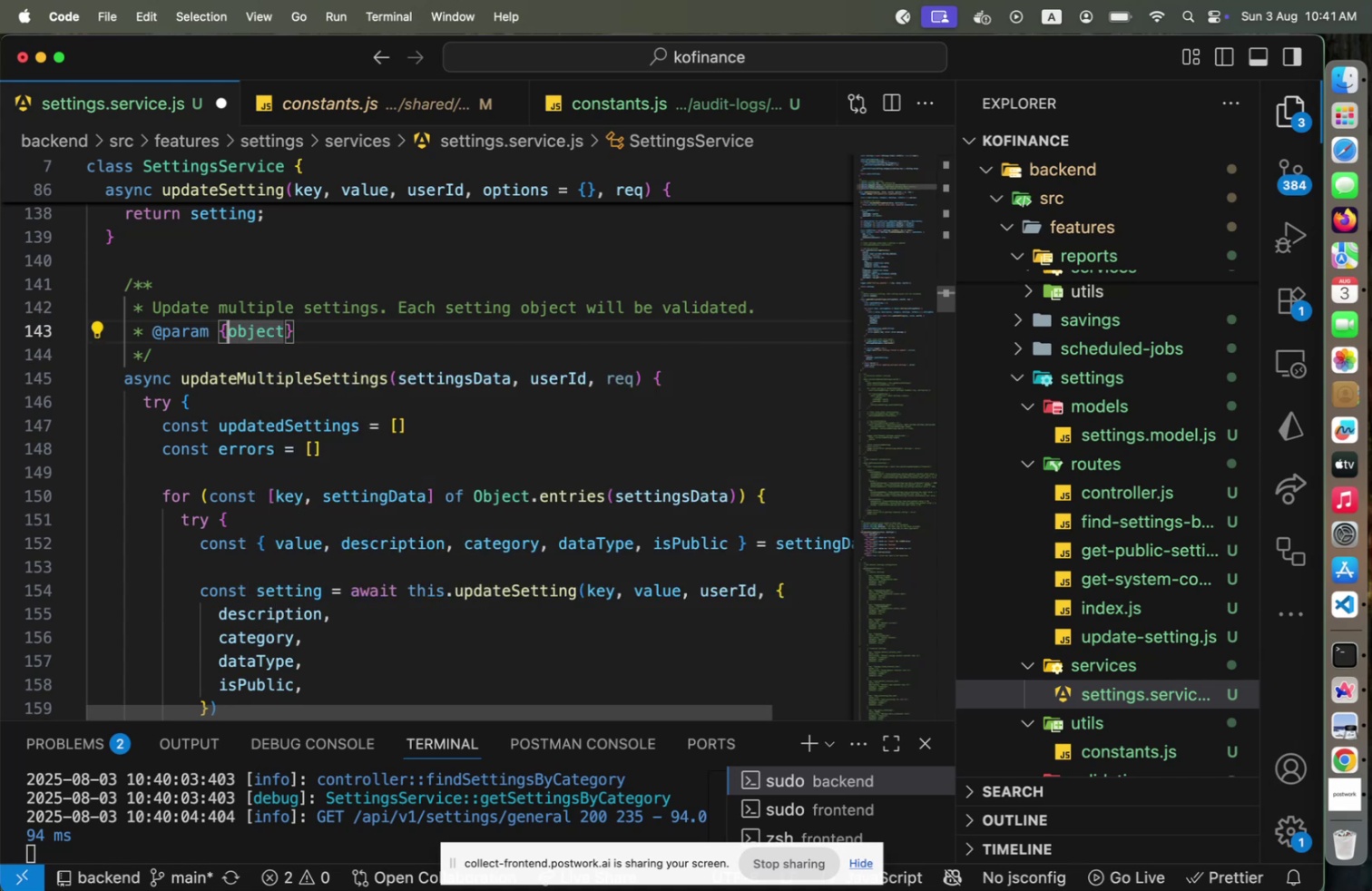 
wait(5.57)
 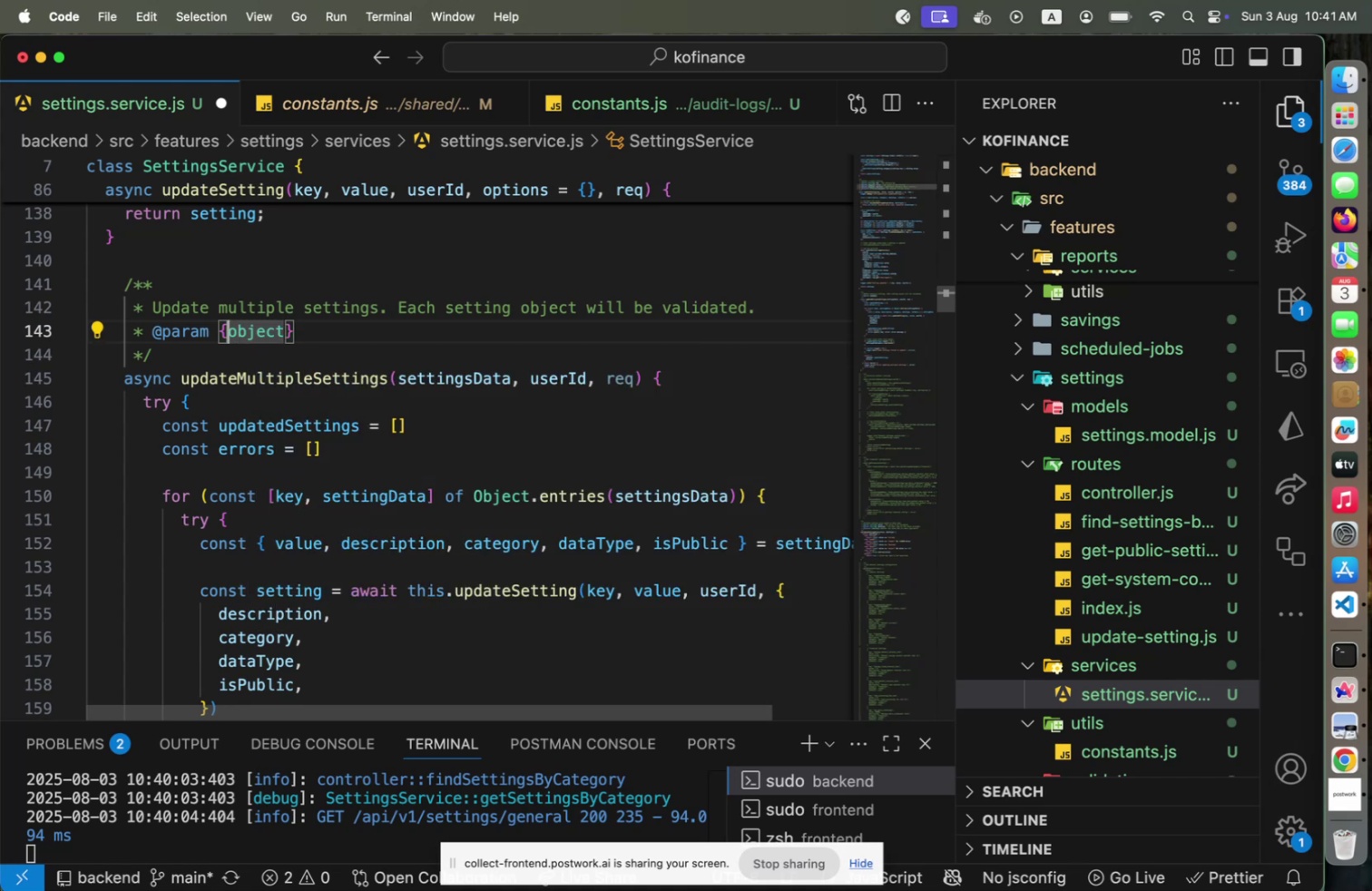 
type(Array<>)
 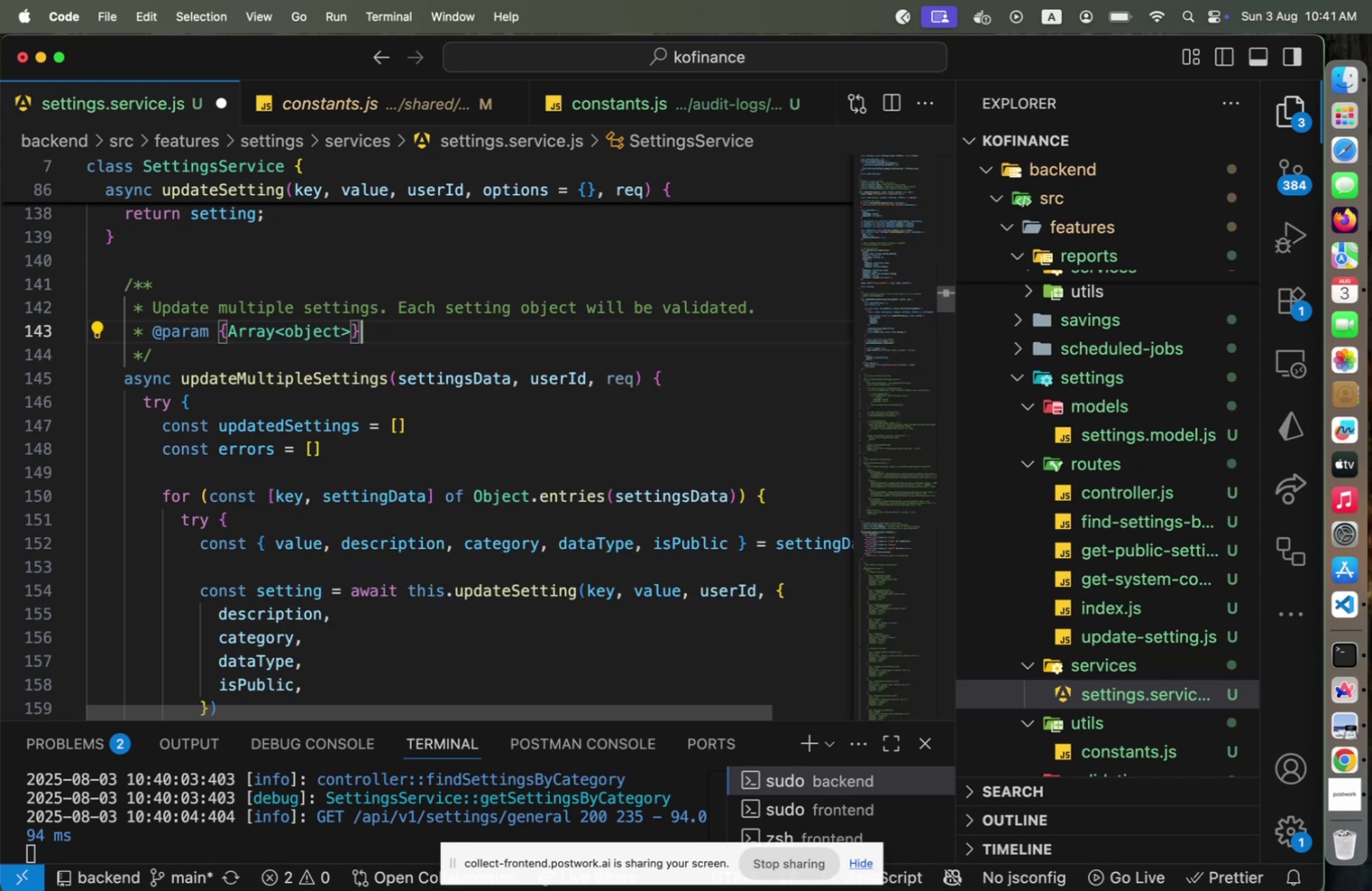 
 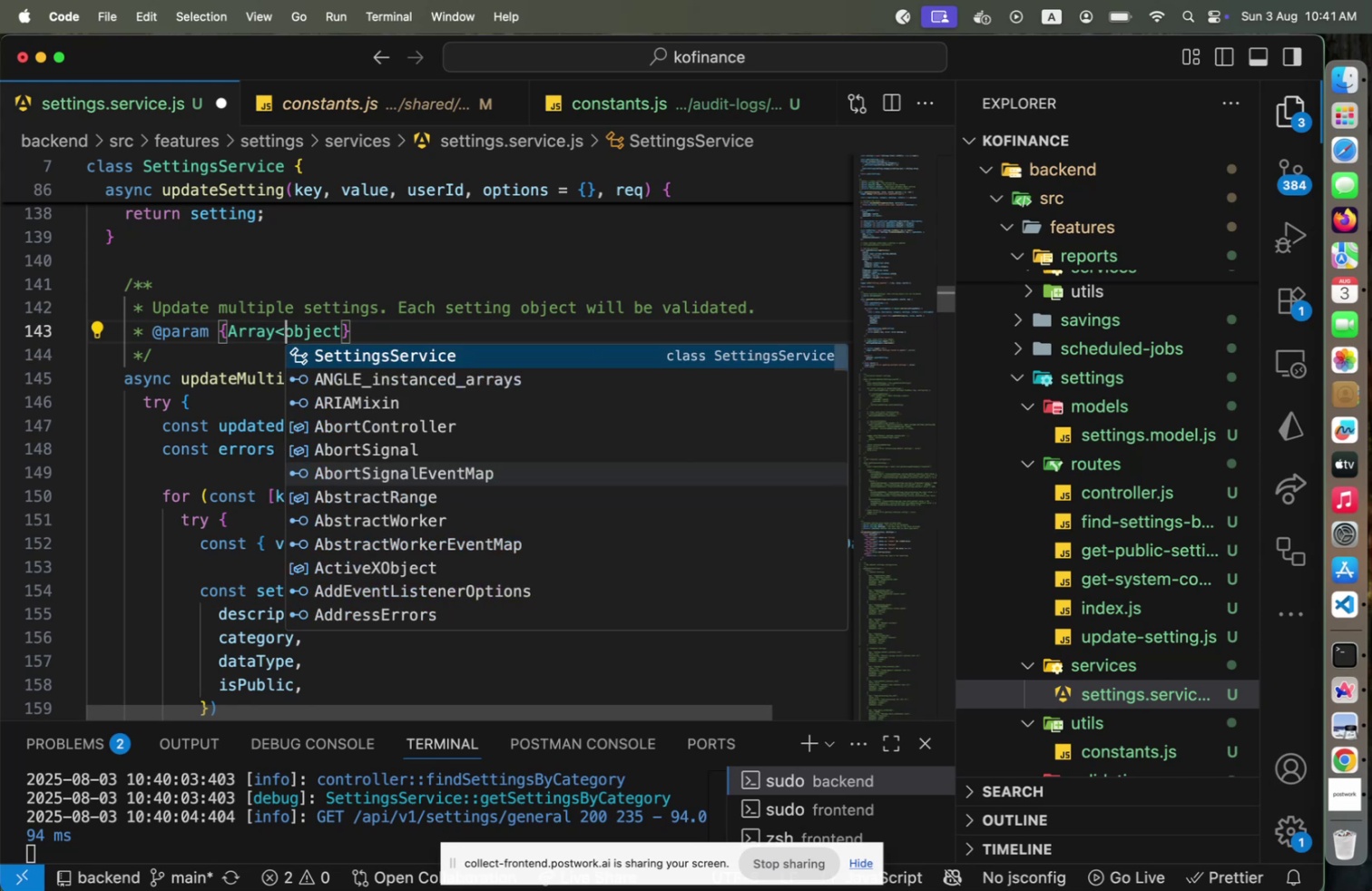 
hold_key(key=ArrowRight, duration=0.84)
 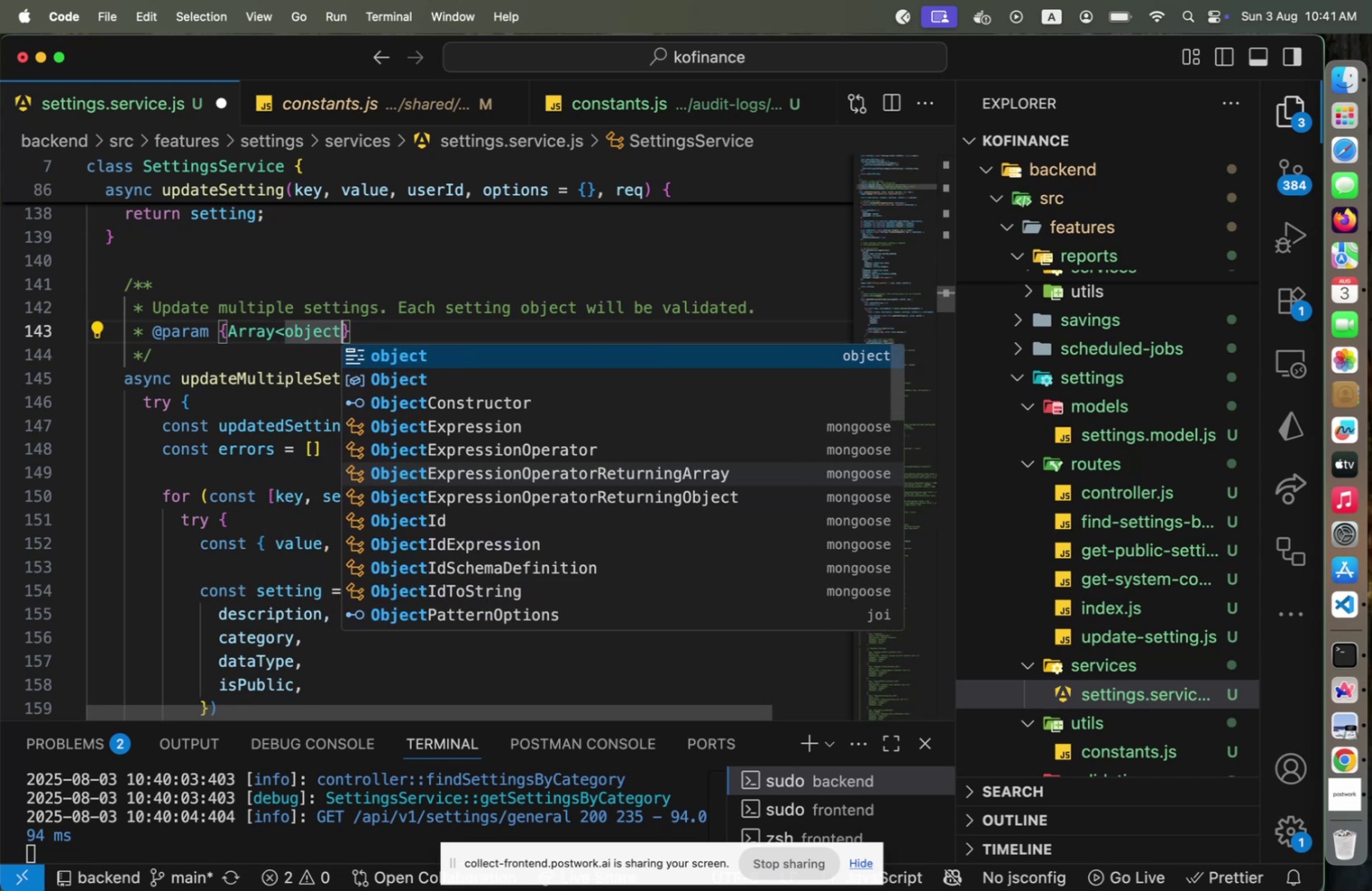 
hold_key(key=ArrowRight, duration=0.56)
 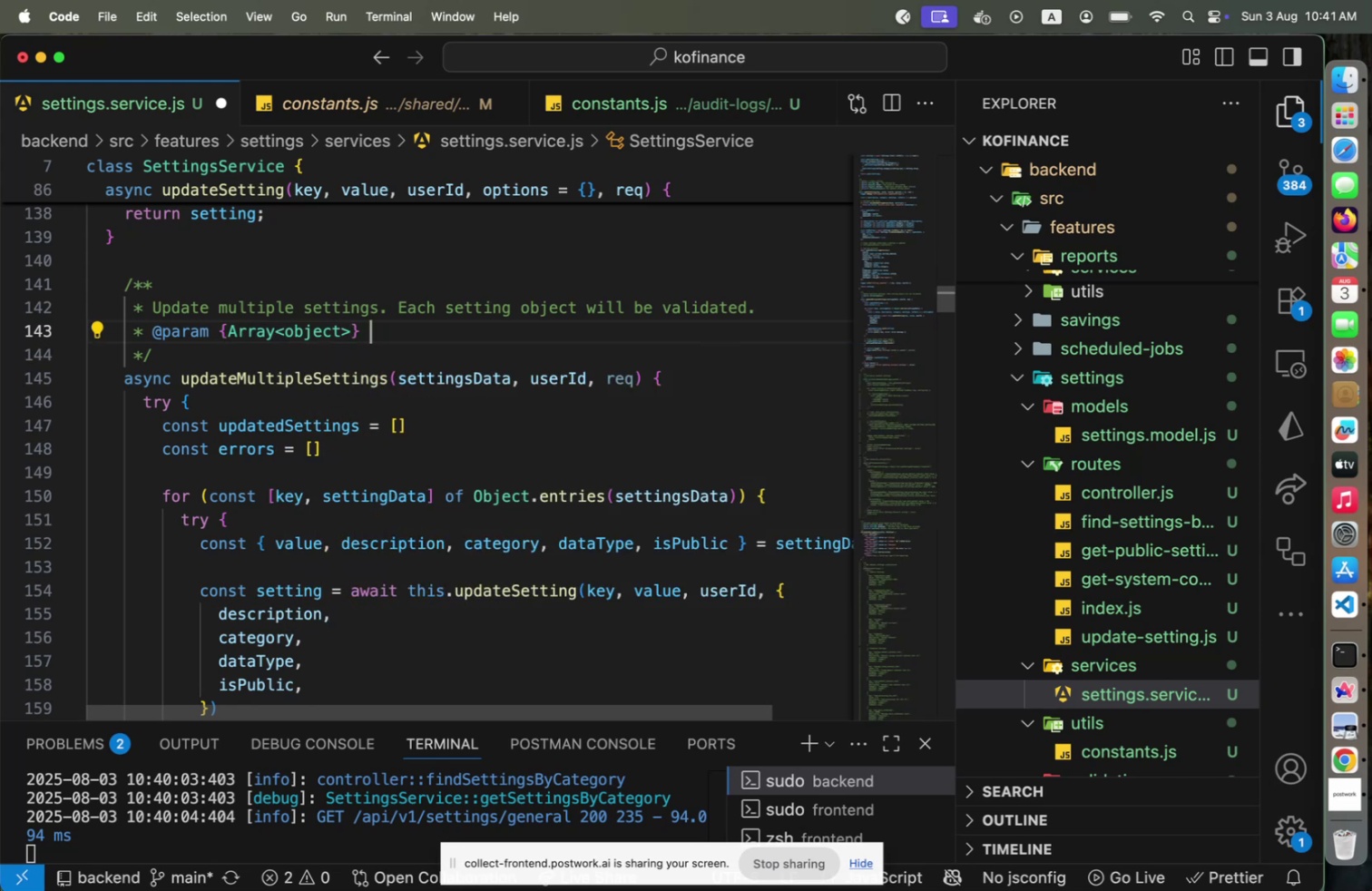 
hold_key(key=ArrowLeft, duration=1.45)
 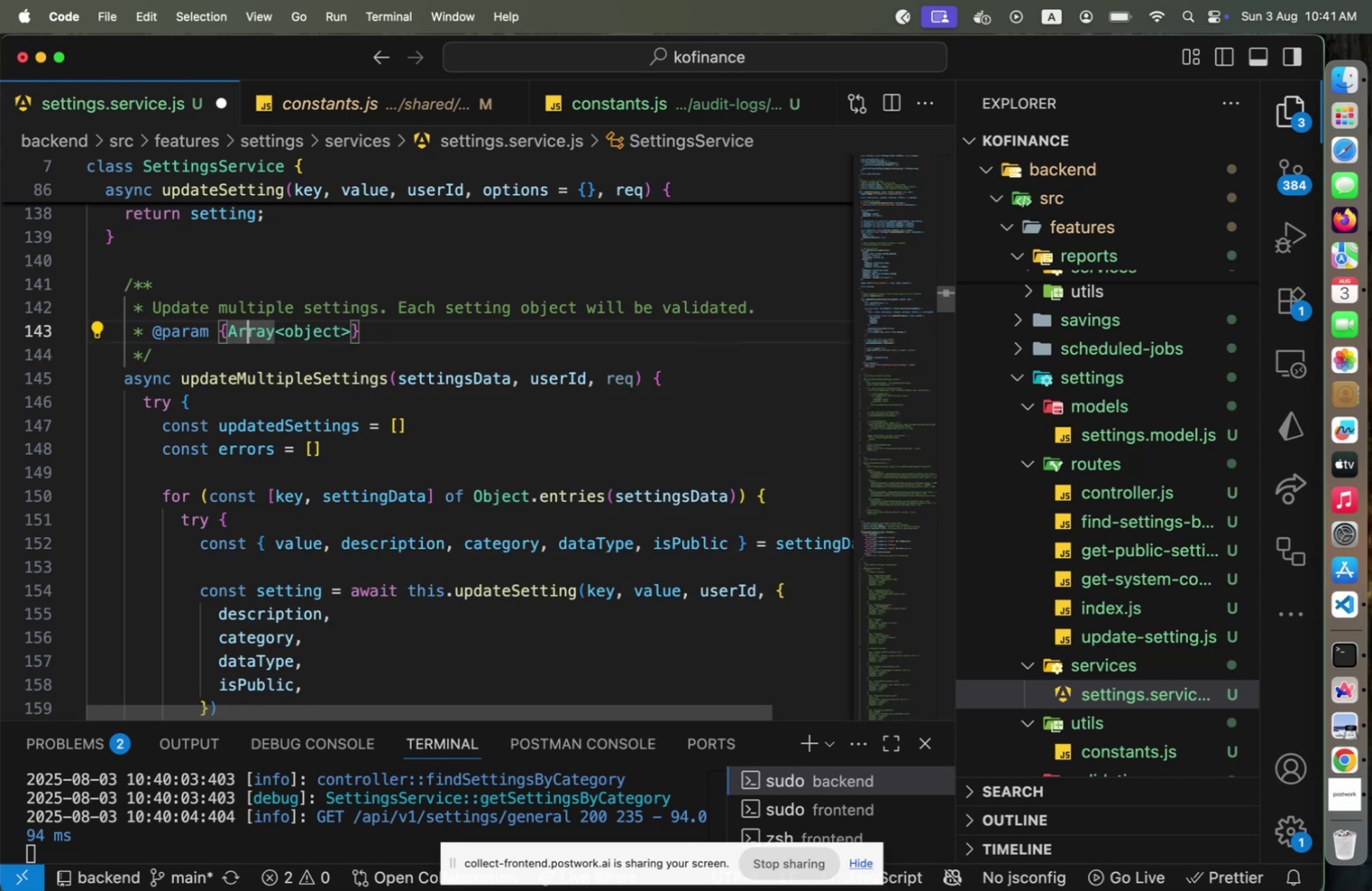 
key(ArrowLeft)
 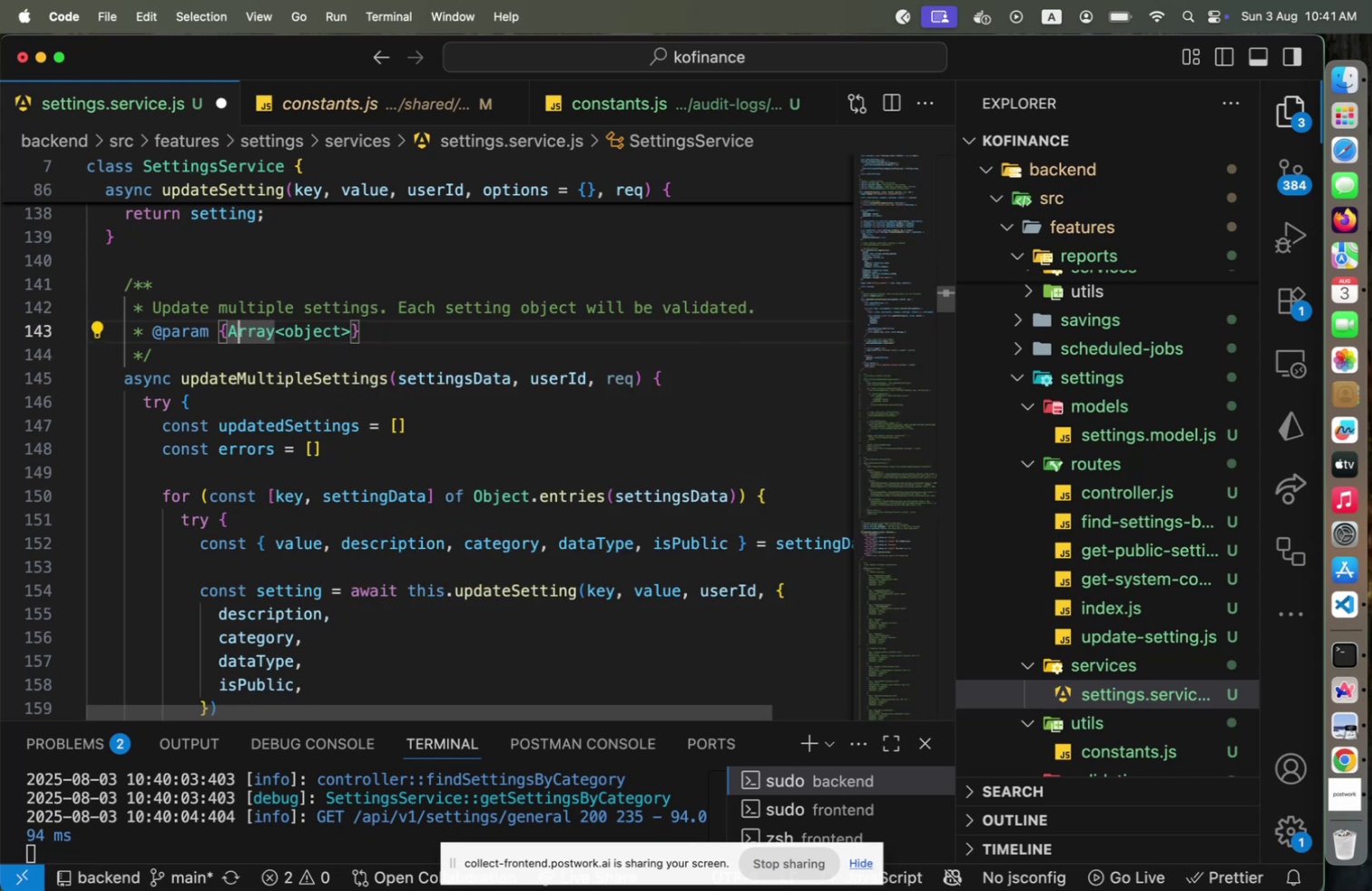 
key(Backspace)
 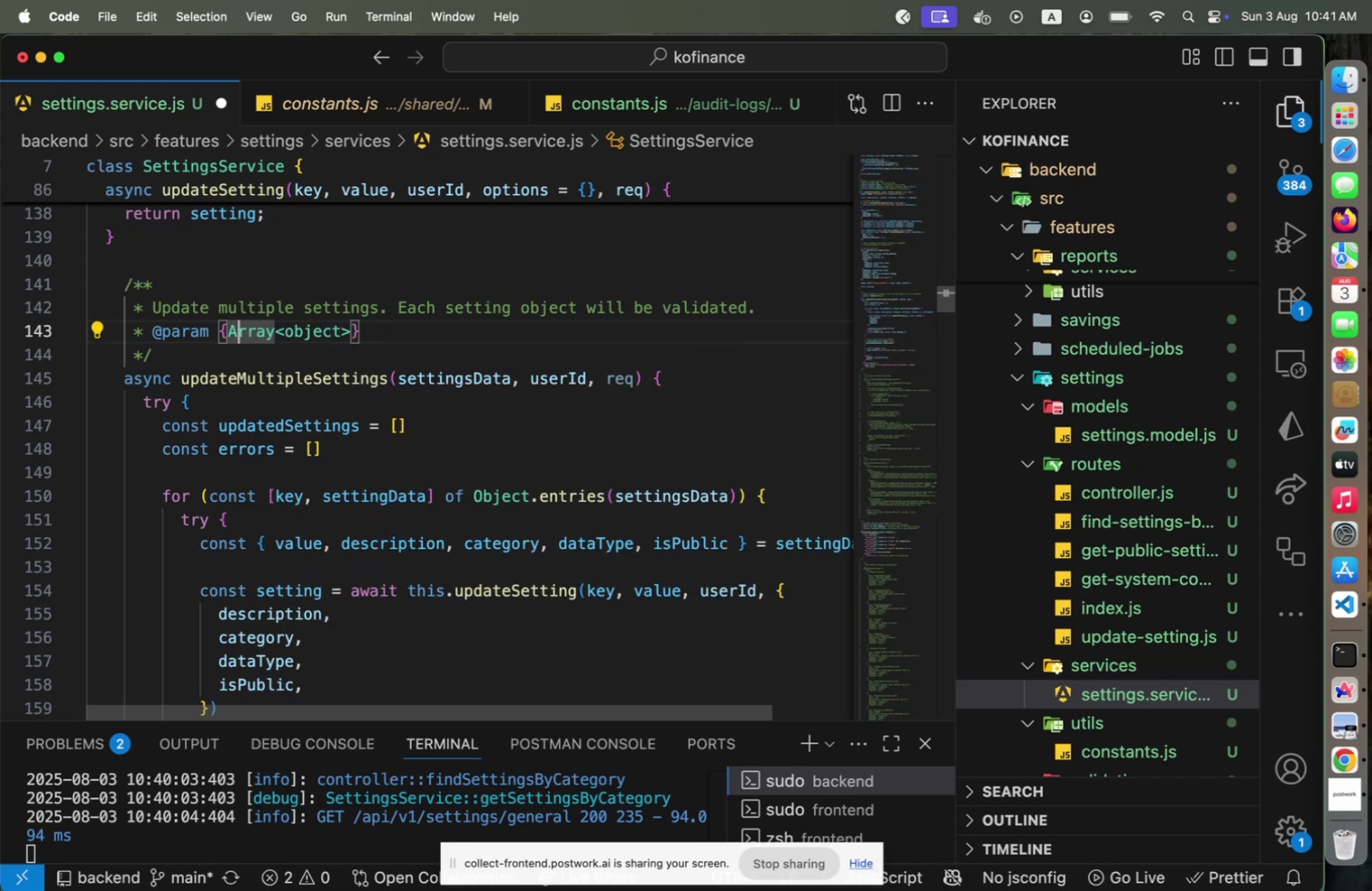 
key(A)
 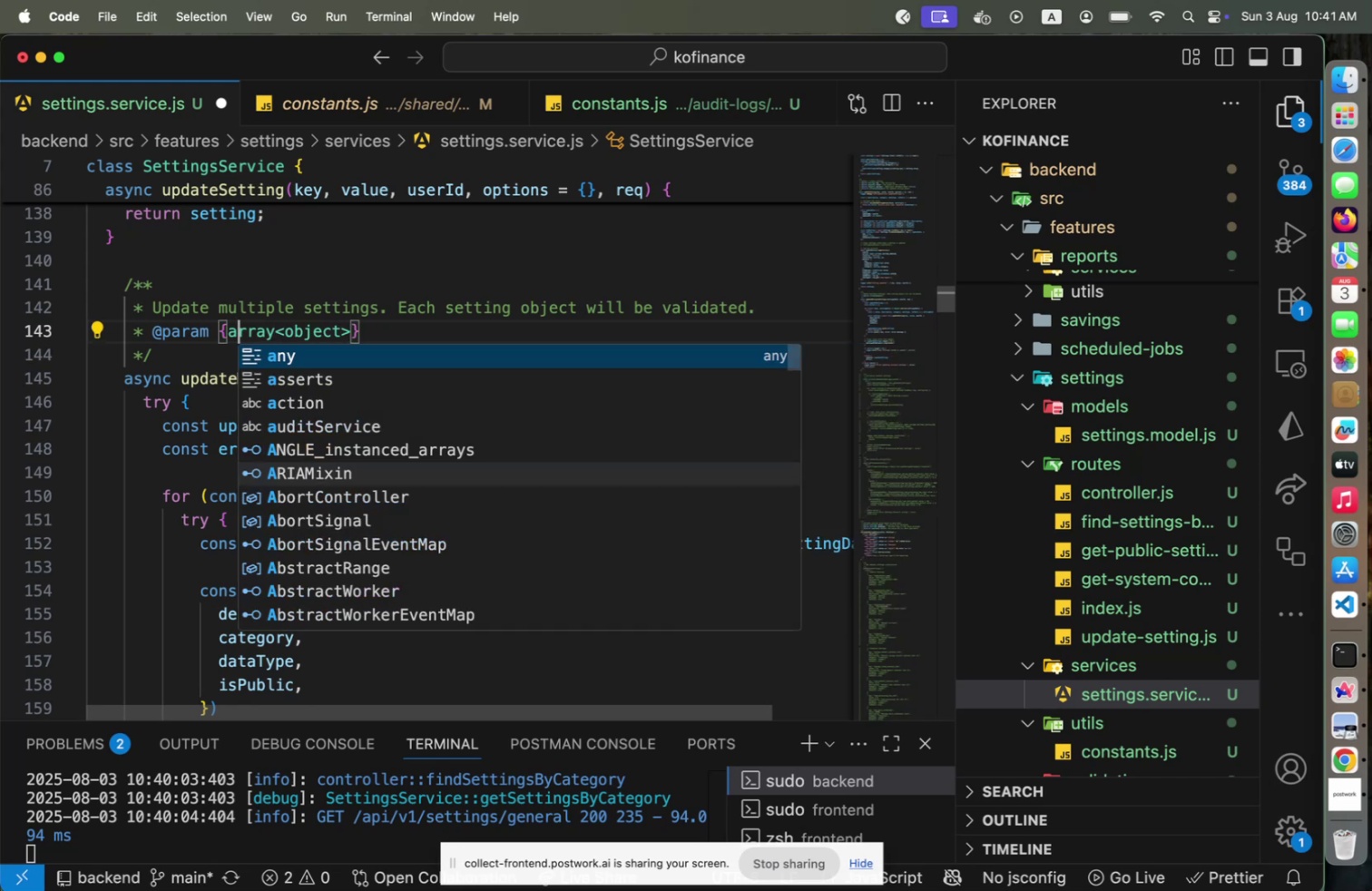 
key(End)
 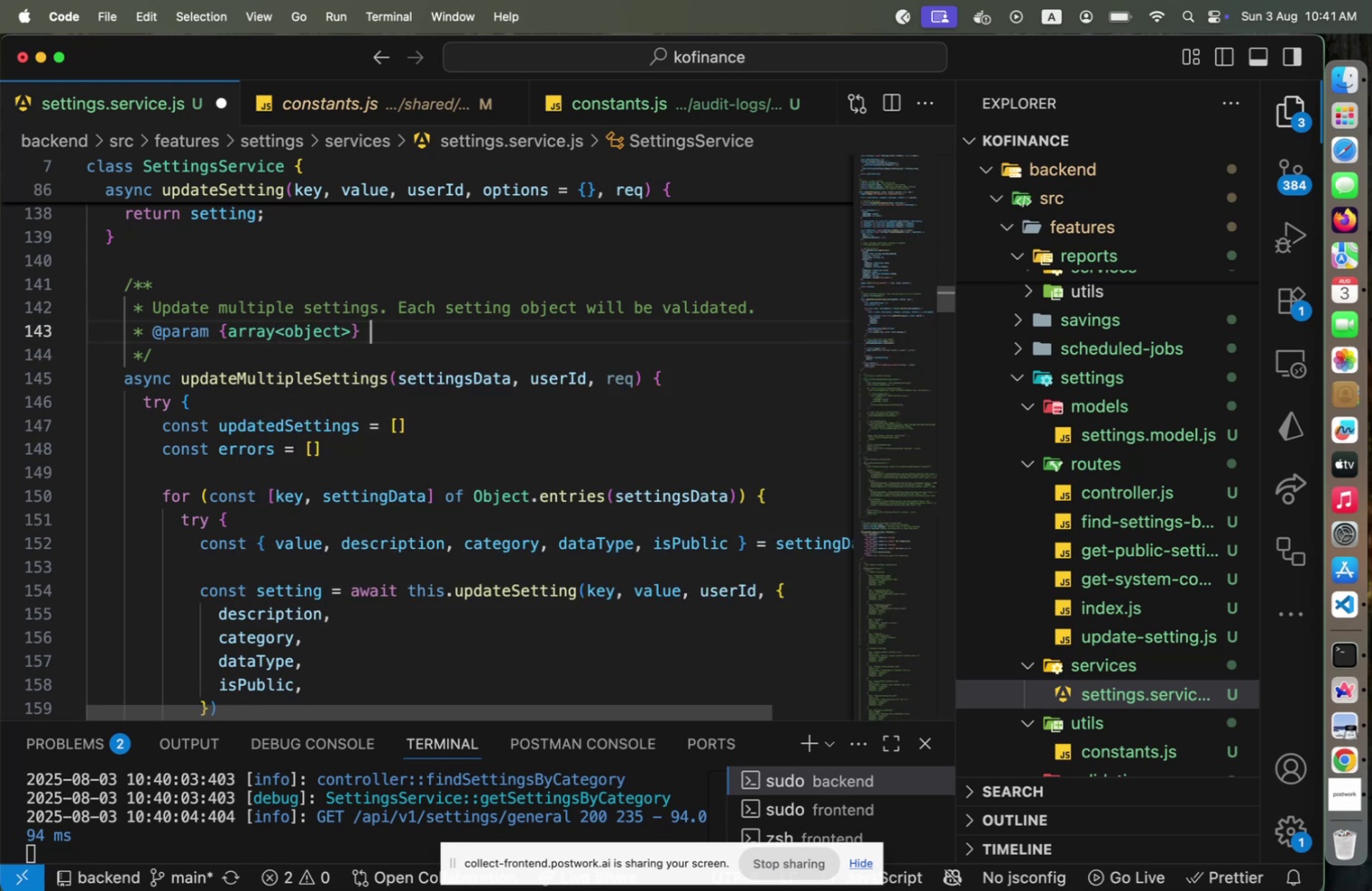 
key(S)
 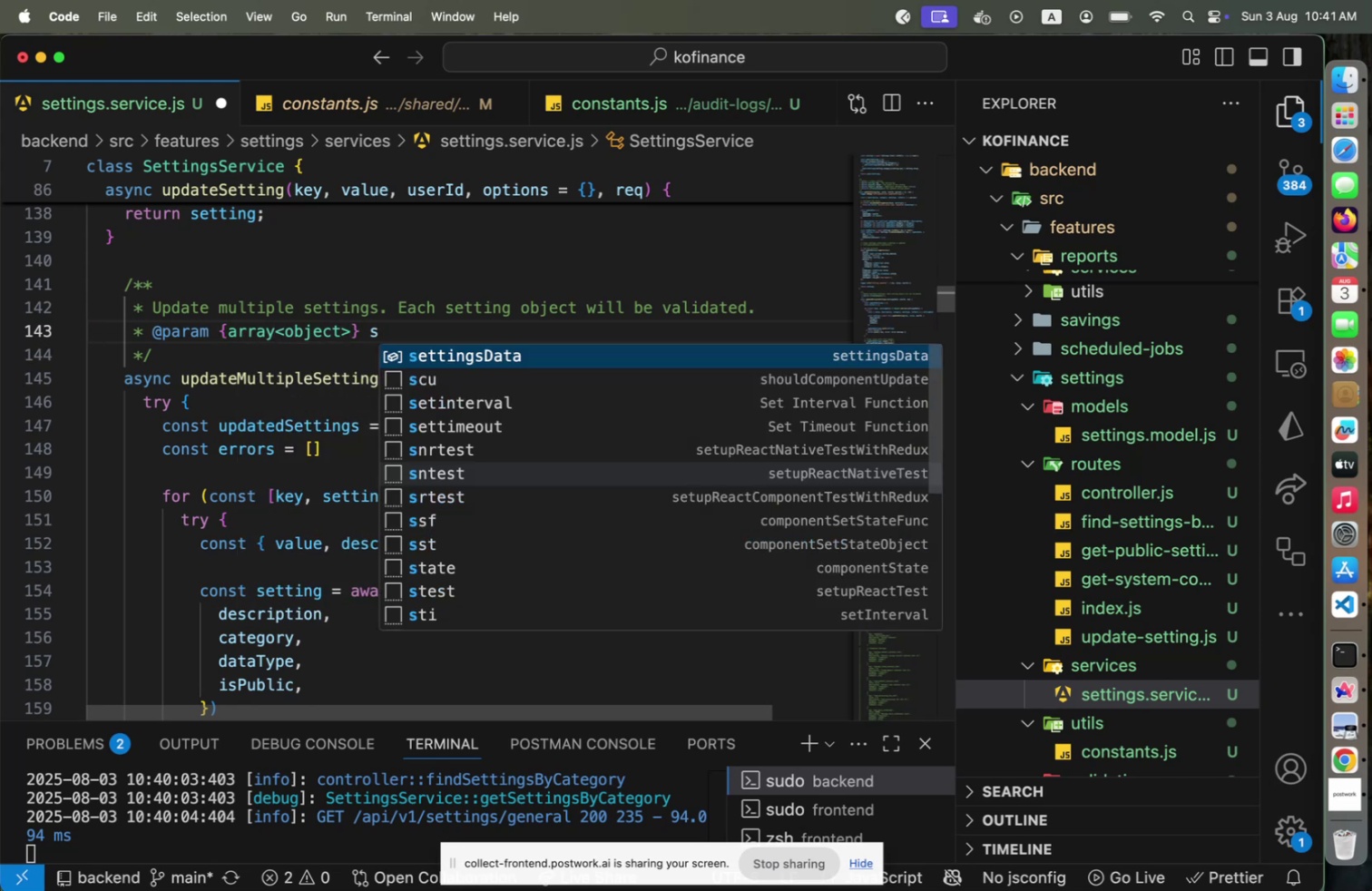 
key(Enter)
 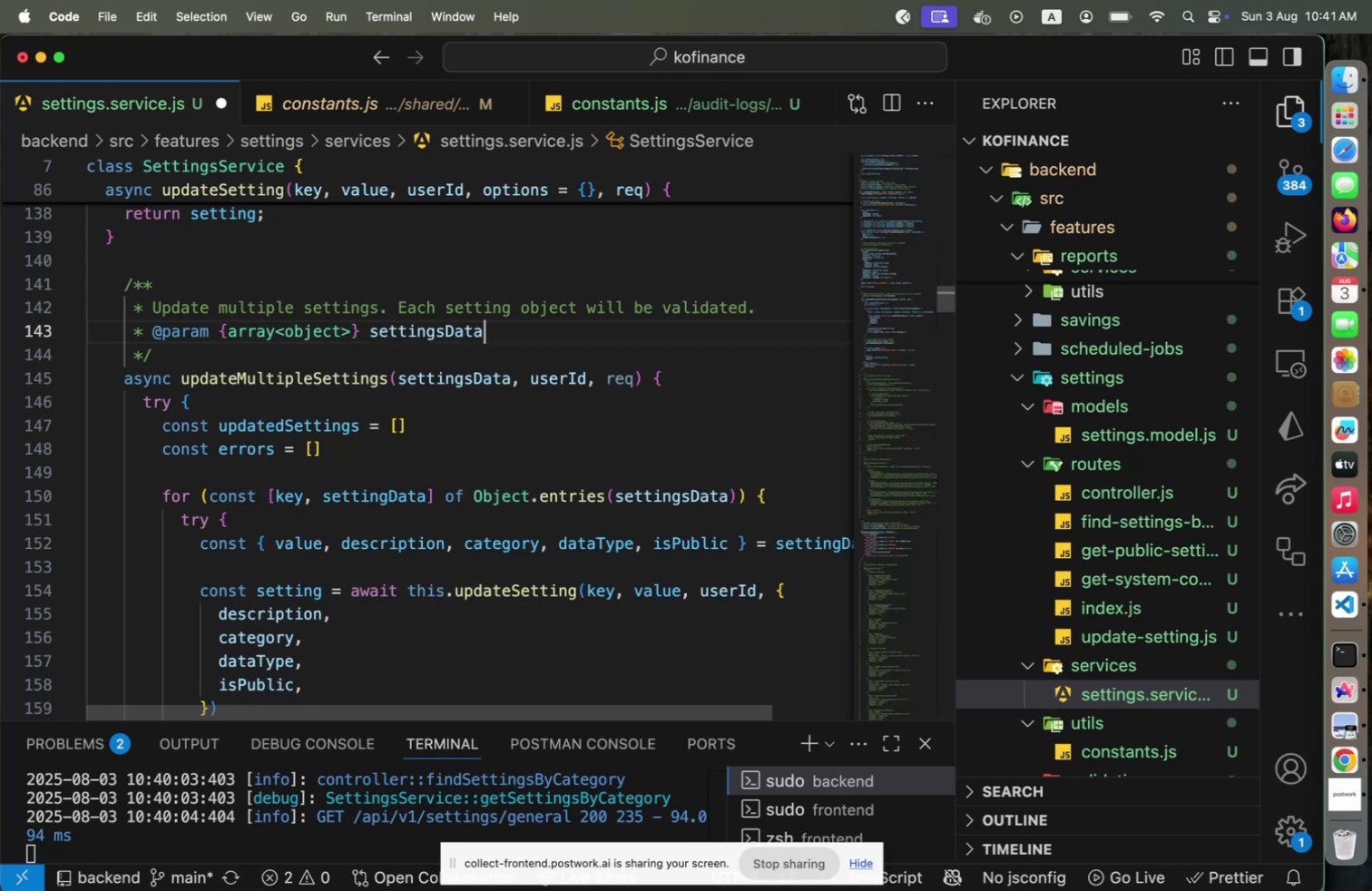 
type( The settings data to)
key(Backspace)
key(Backspace)
 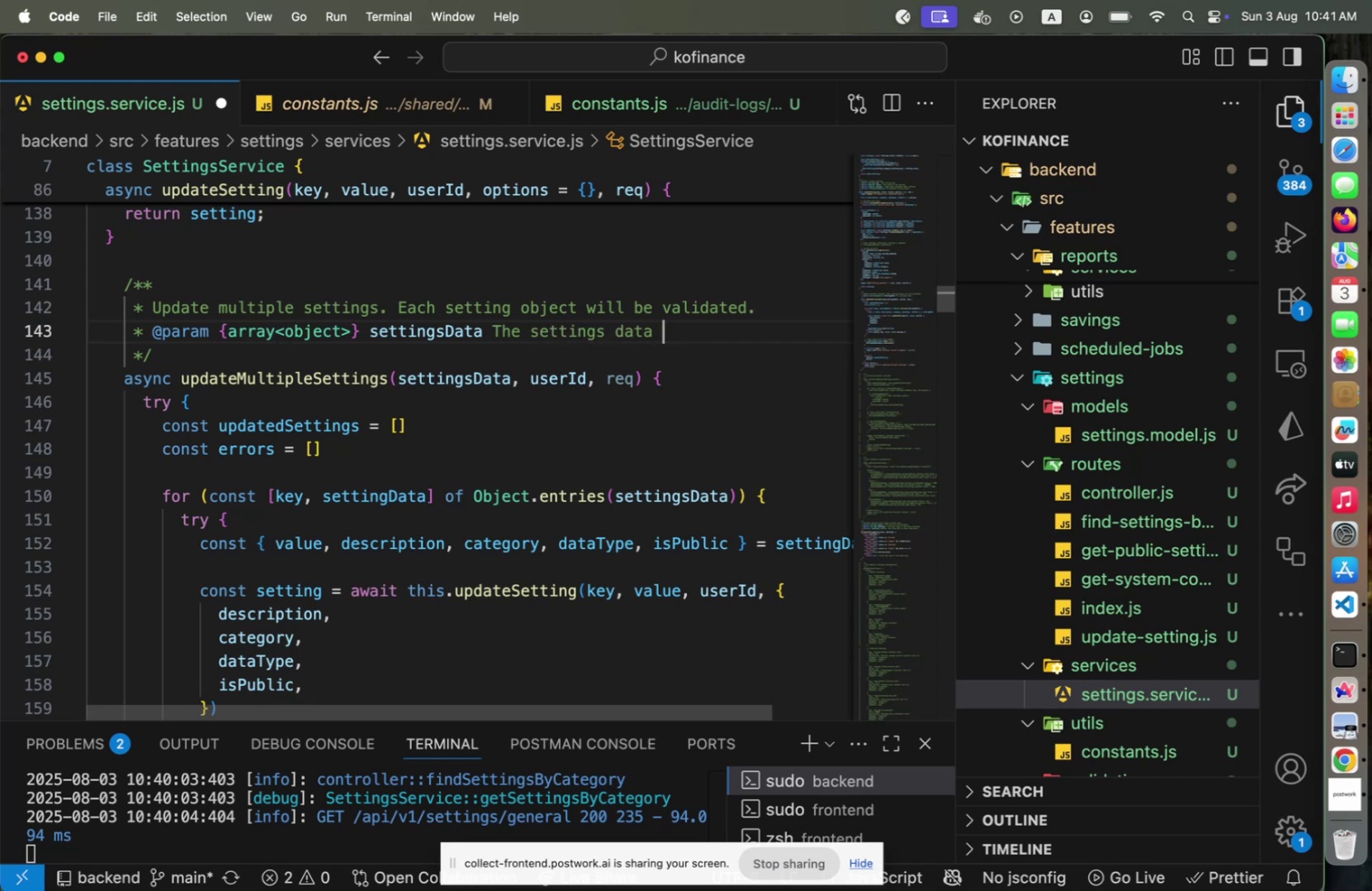 
hold_key(key=ArrowLeft, duration=1.51)
 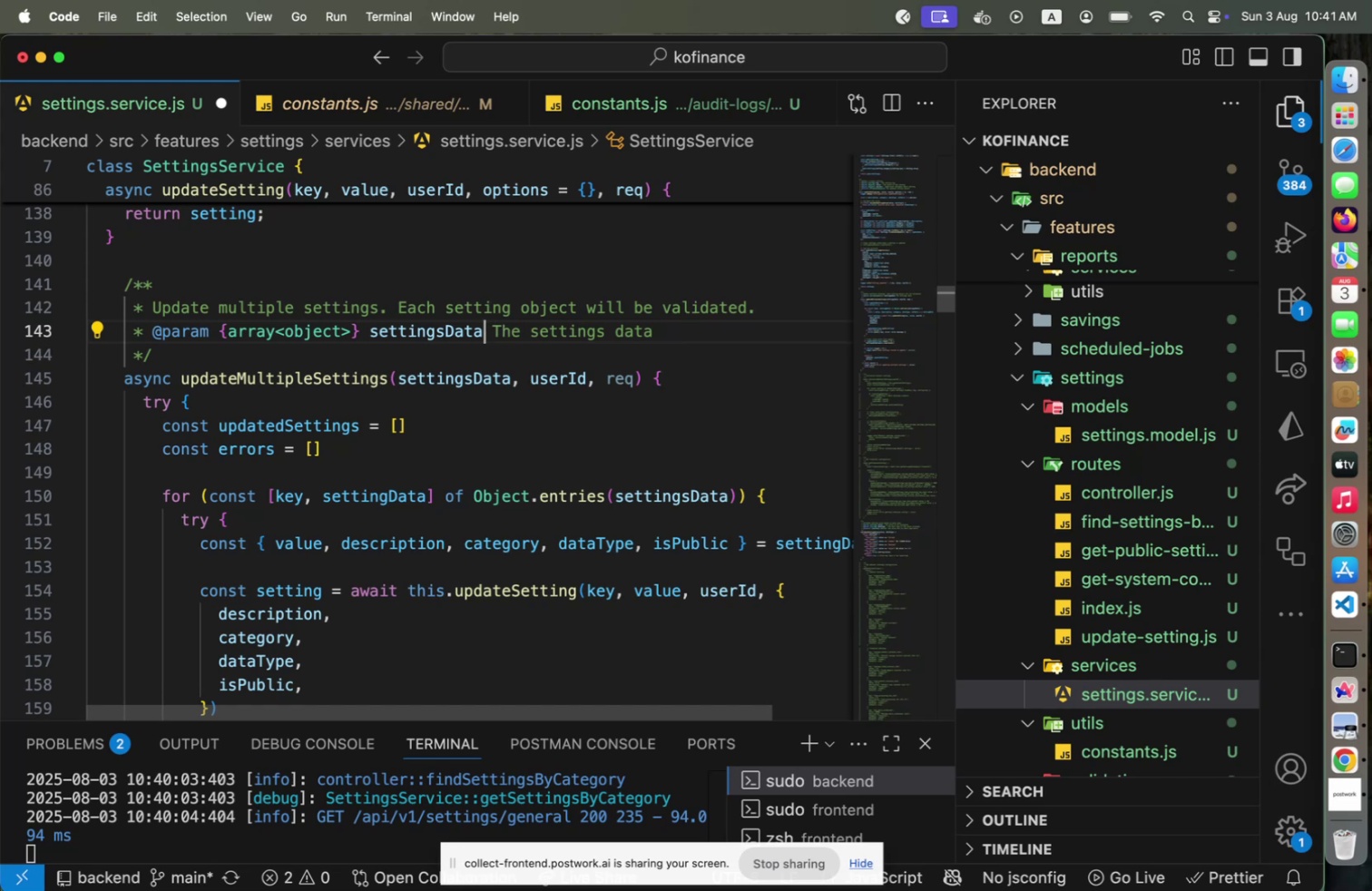 
hold_key(key=ArrowLeft, duration=1.51)
 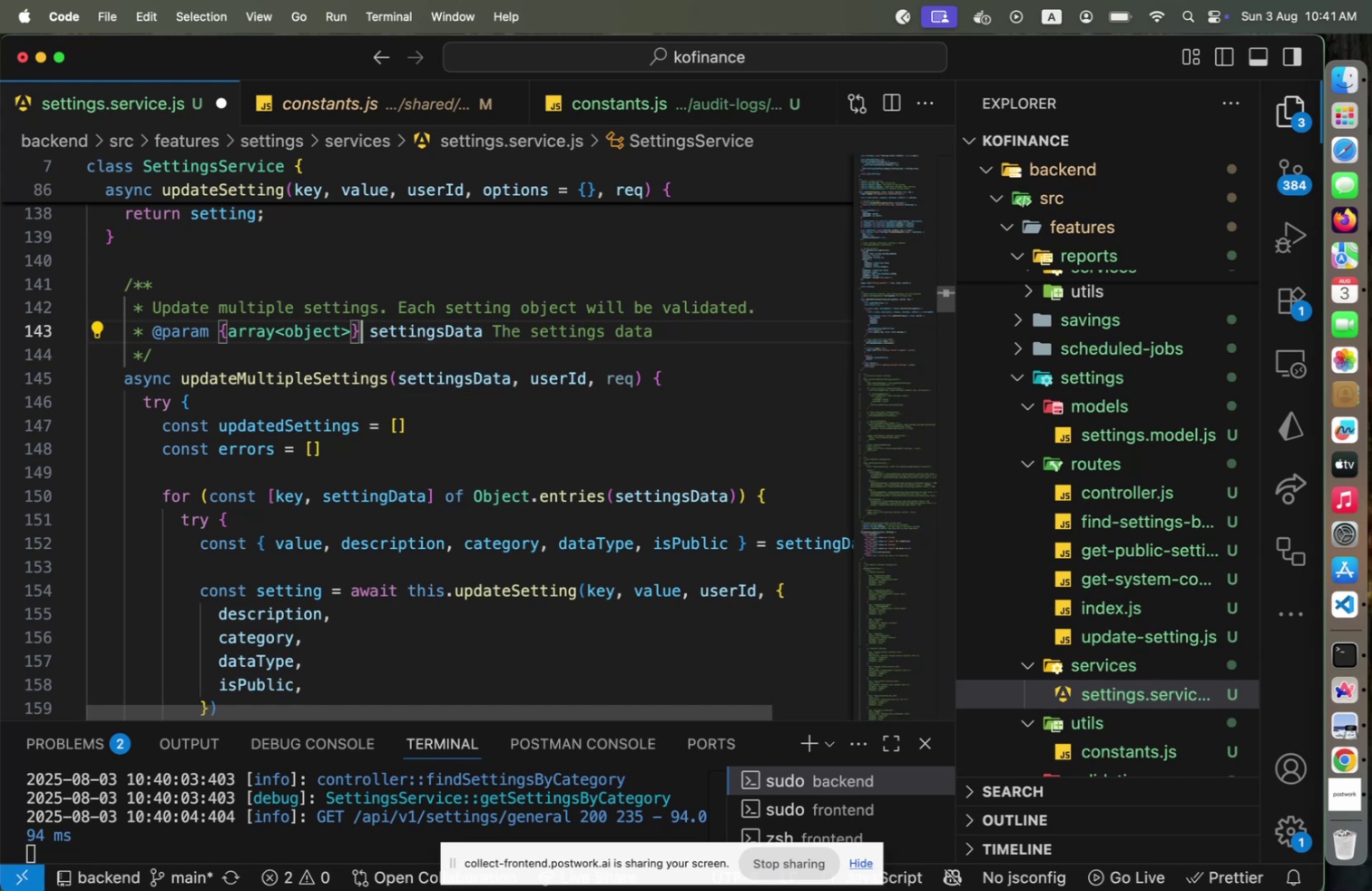 
key(ArrowLeft)
 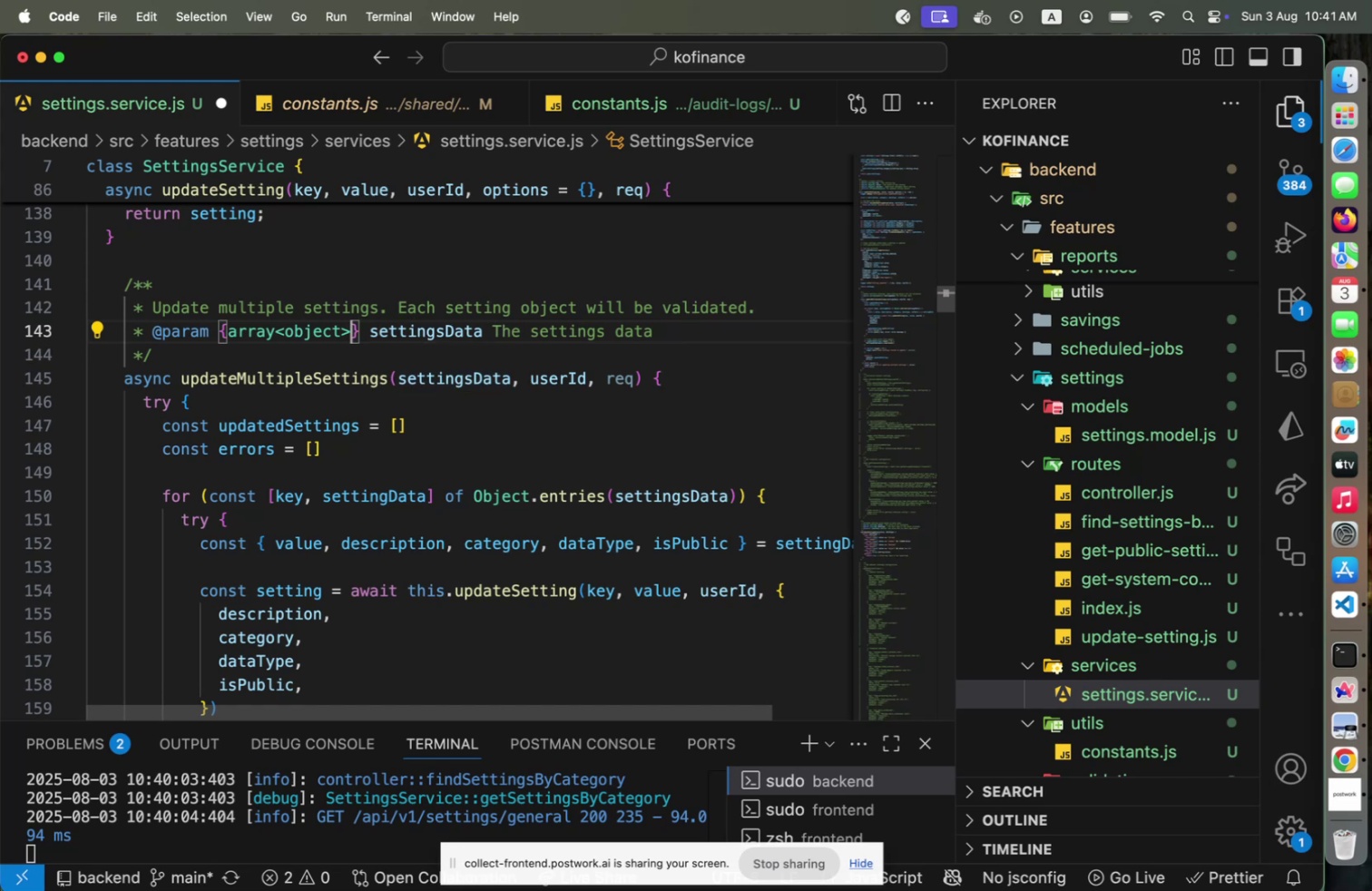 
key(Backspace)
 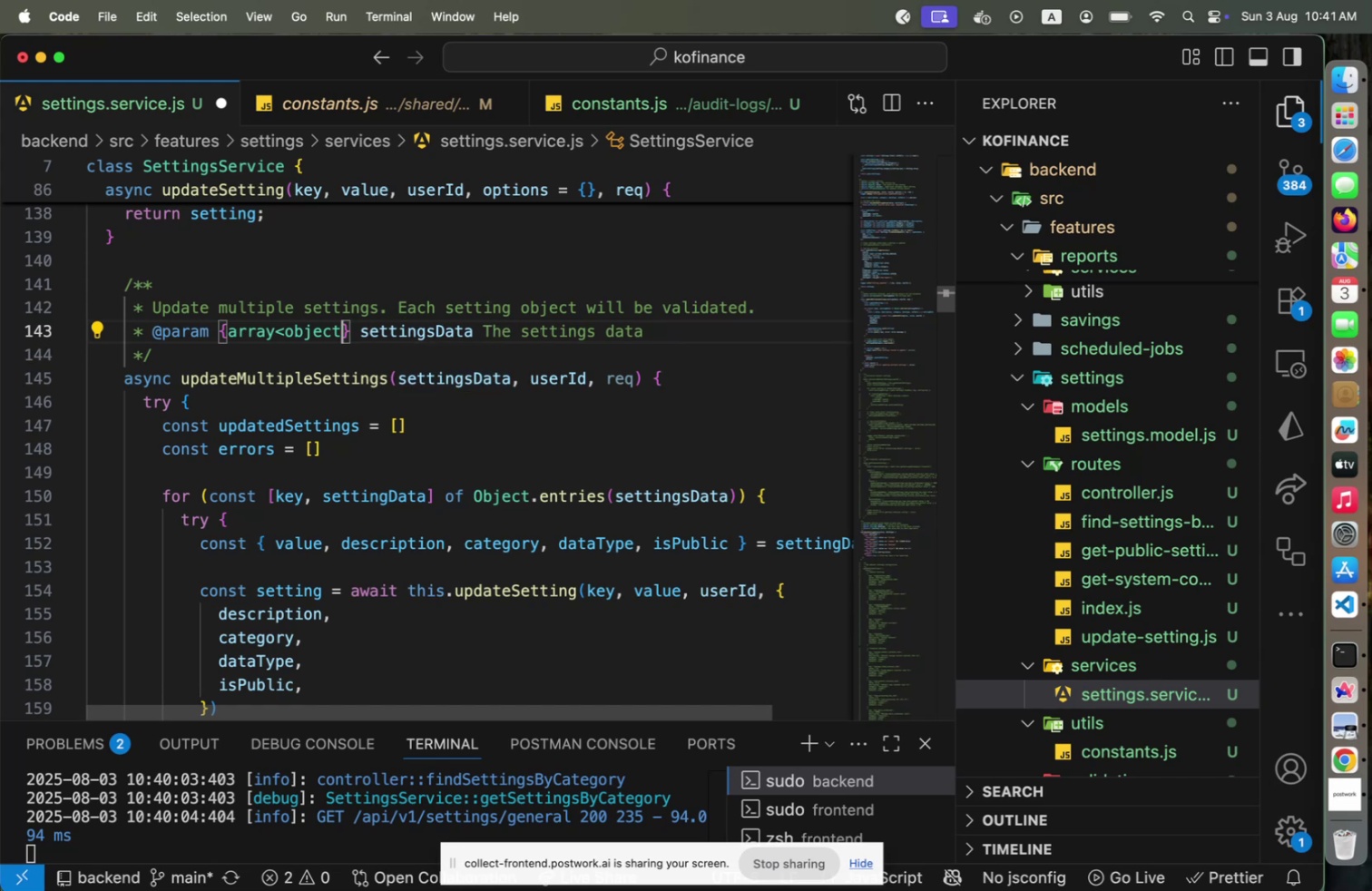 
hold_key(key=ArrowLeft, duration=0.79)
 